 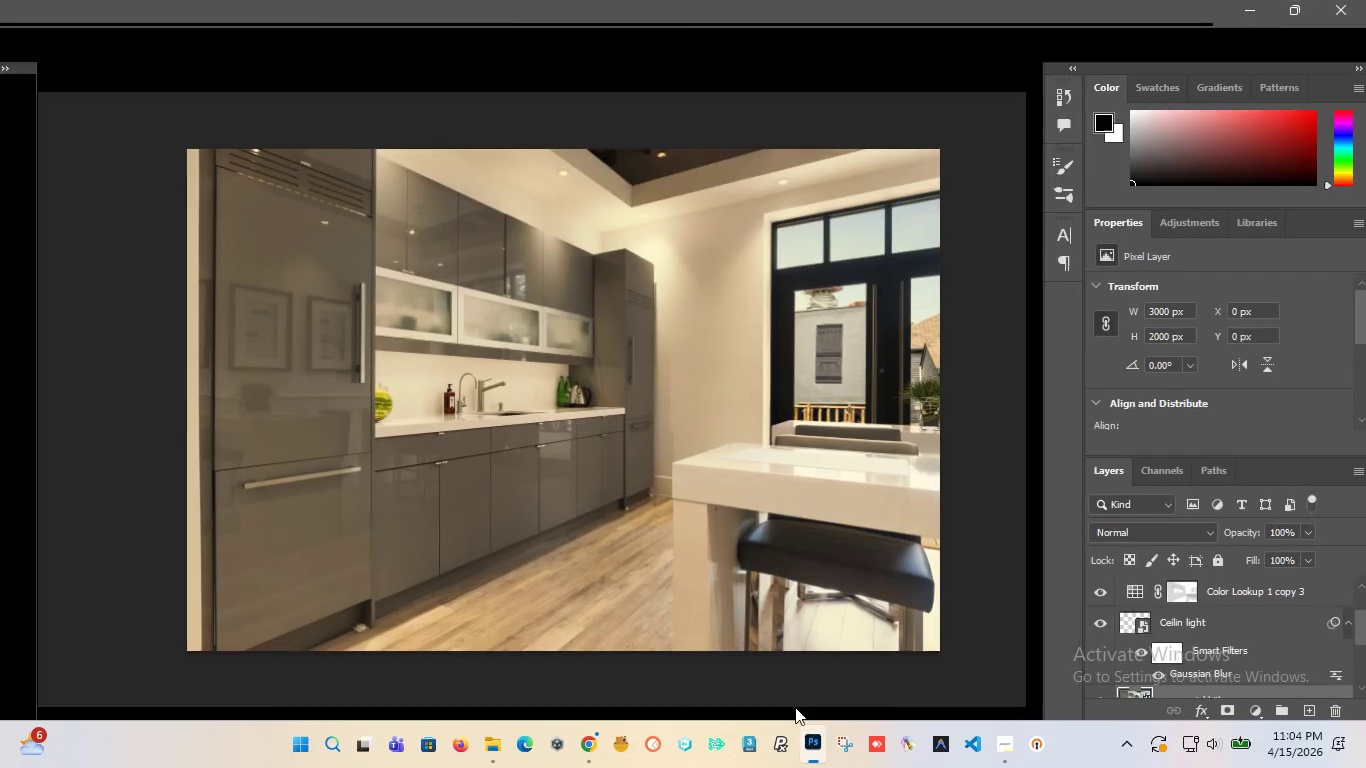 
hold_key(key=AltLeft, duration=1.52)
 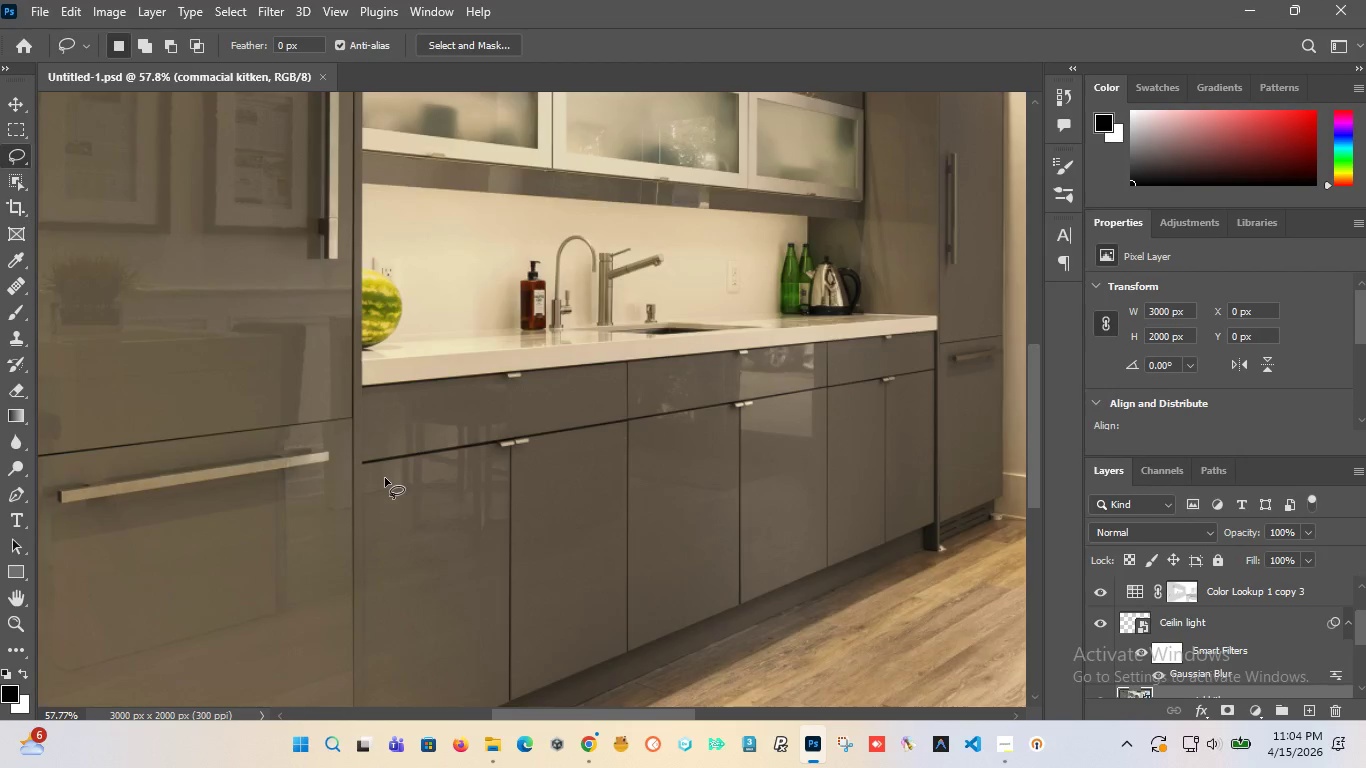 
hold_key(key=AltLeft, duration=1.52)
 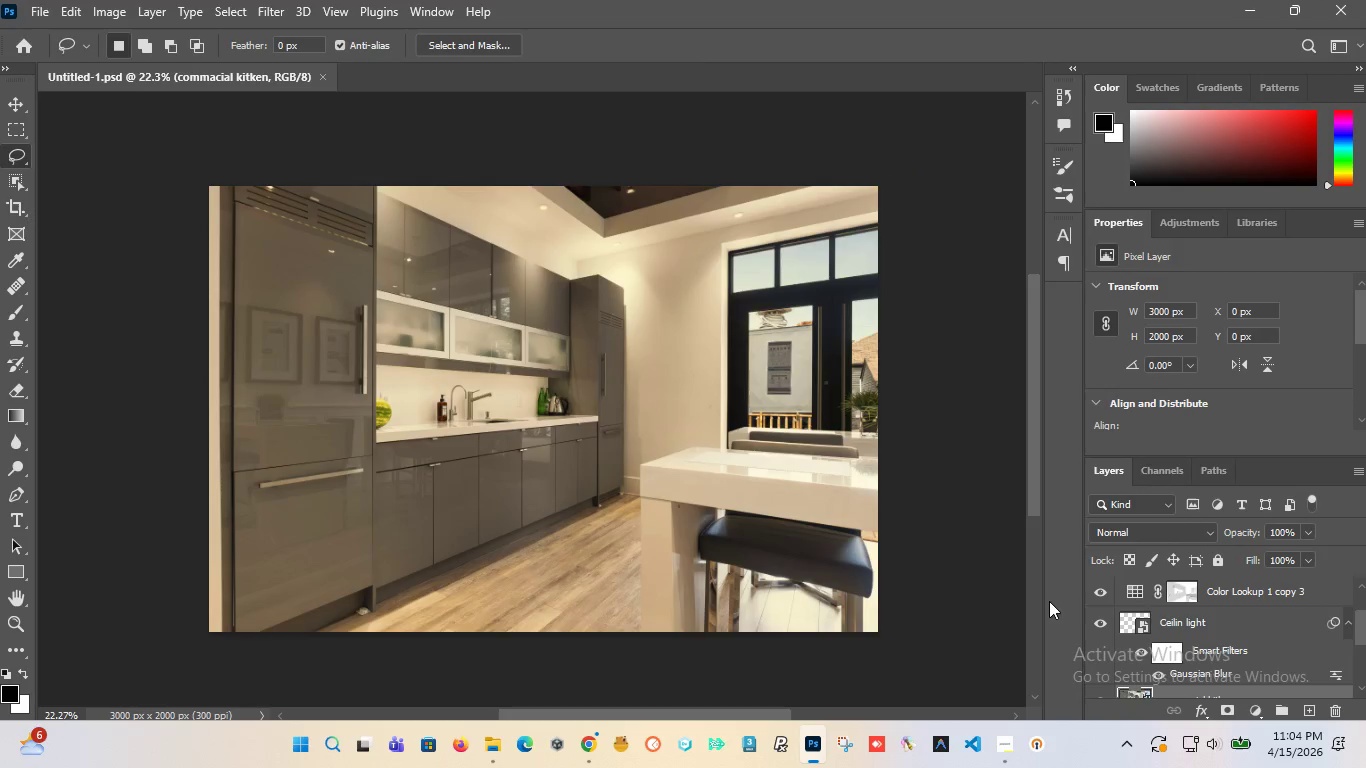 
scroll: coordinate [385, 478], scroll_direction: up, amount: 9.0
 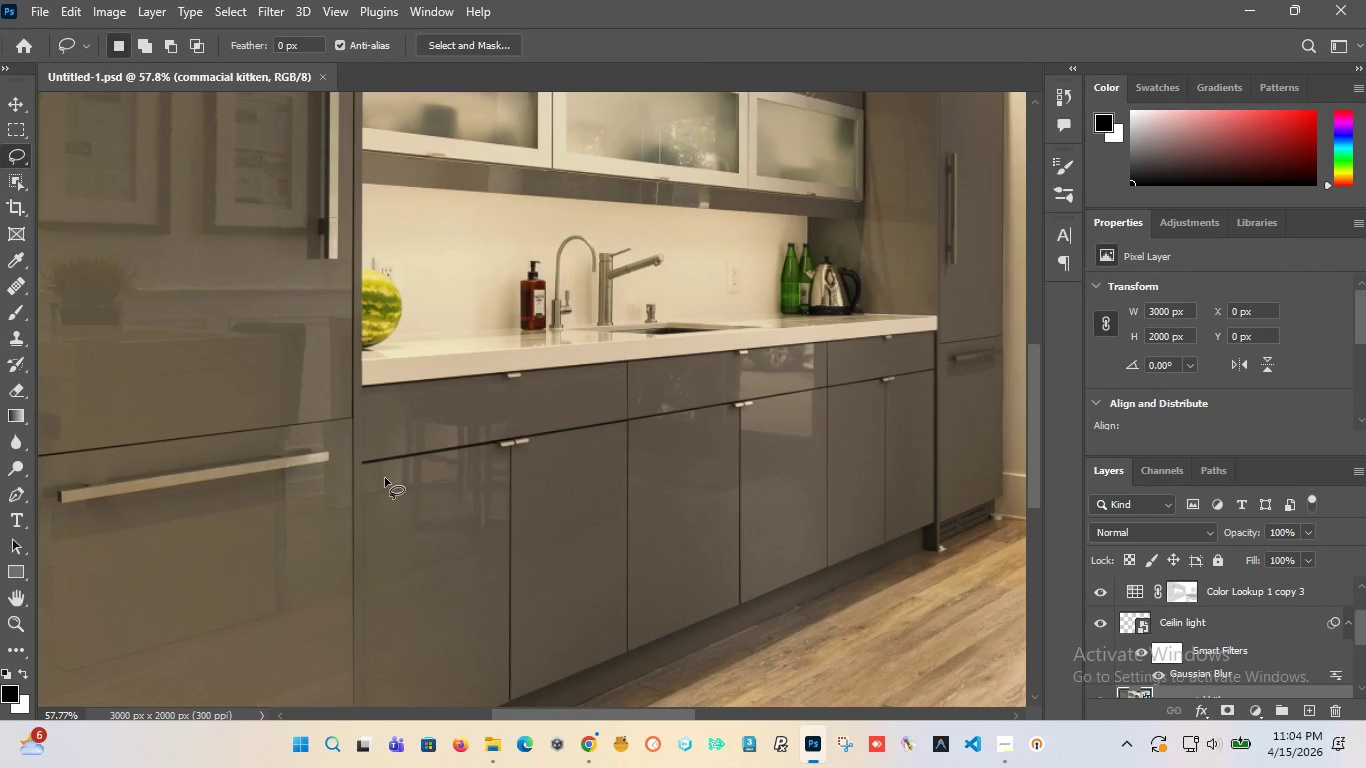 
scroll: coordinate [385, 479], scroll_direction: down, amount: 6.0
 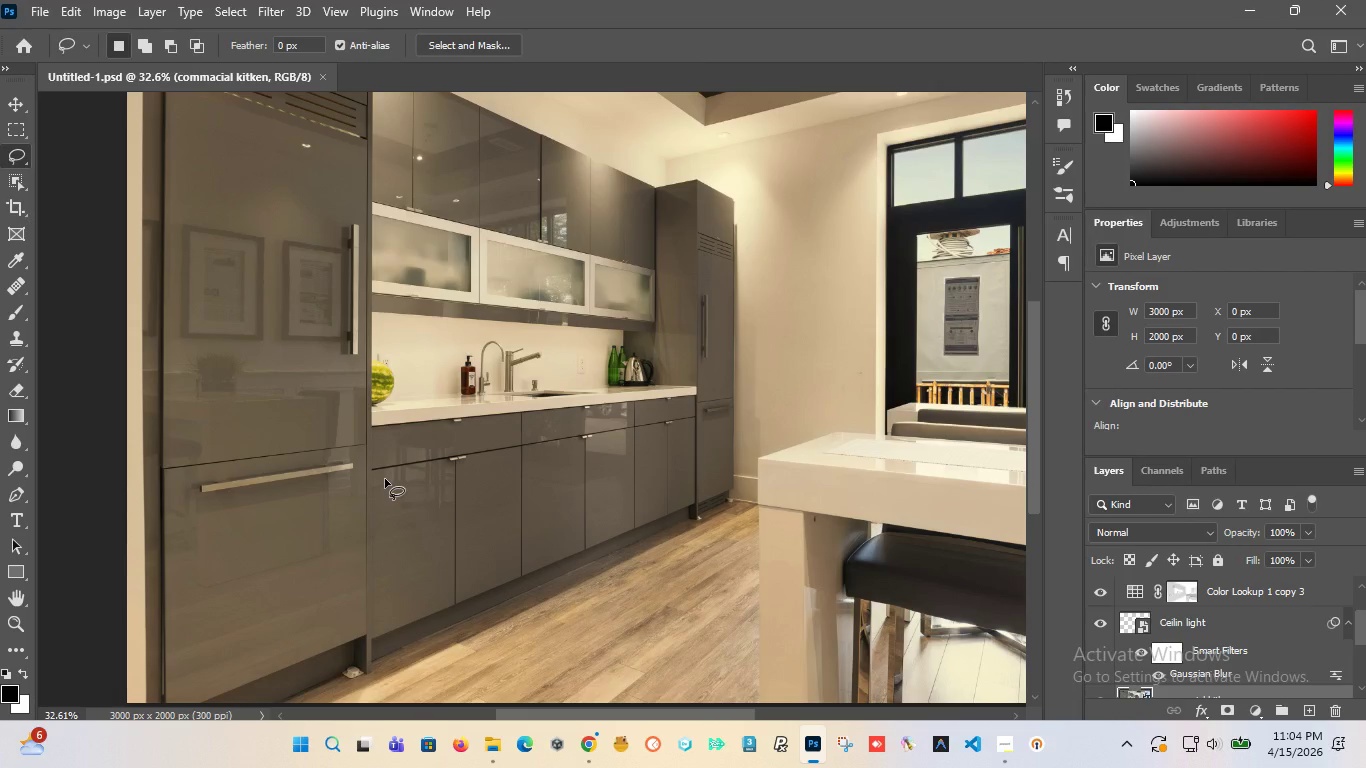 
hold_key(key=AltLeft, duration=0.55)
 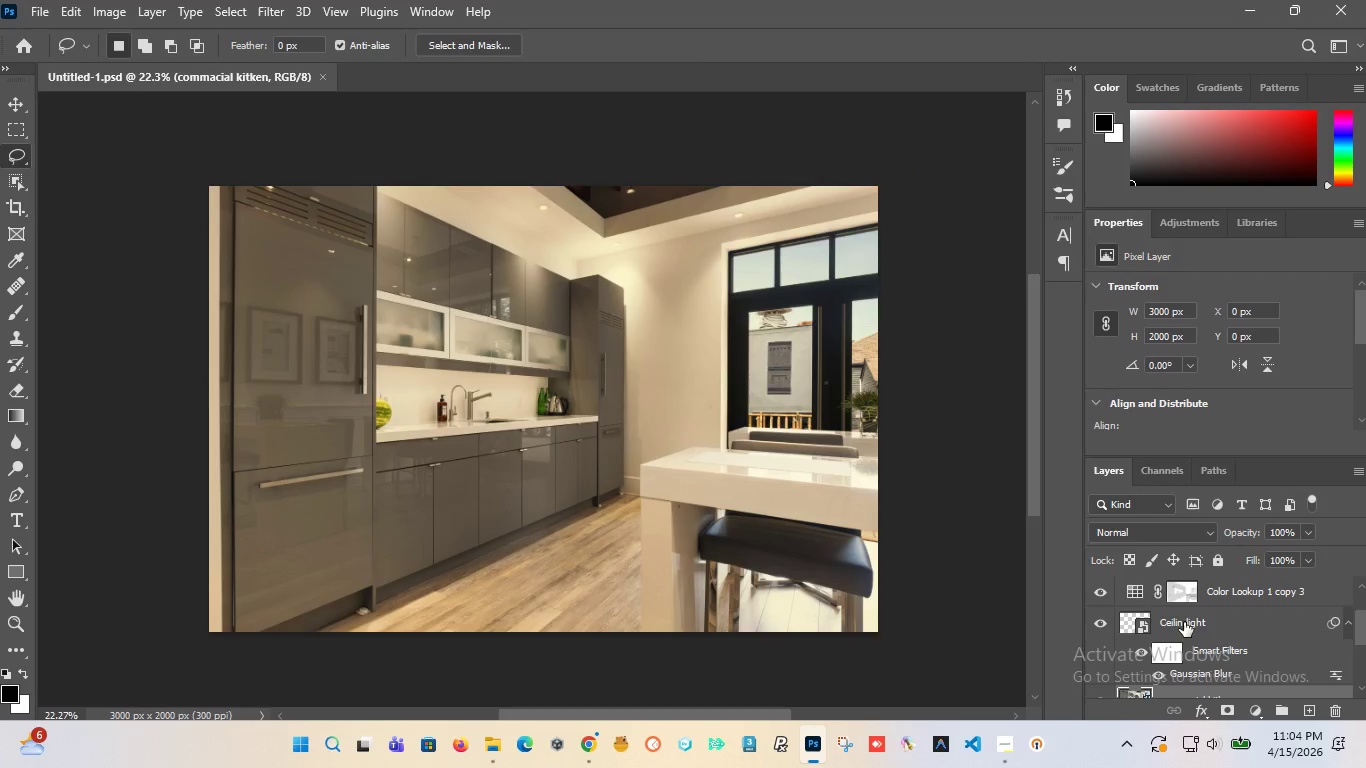 
left_click([1184, 622])
 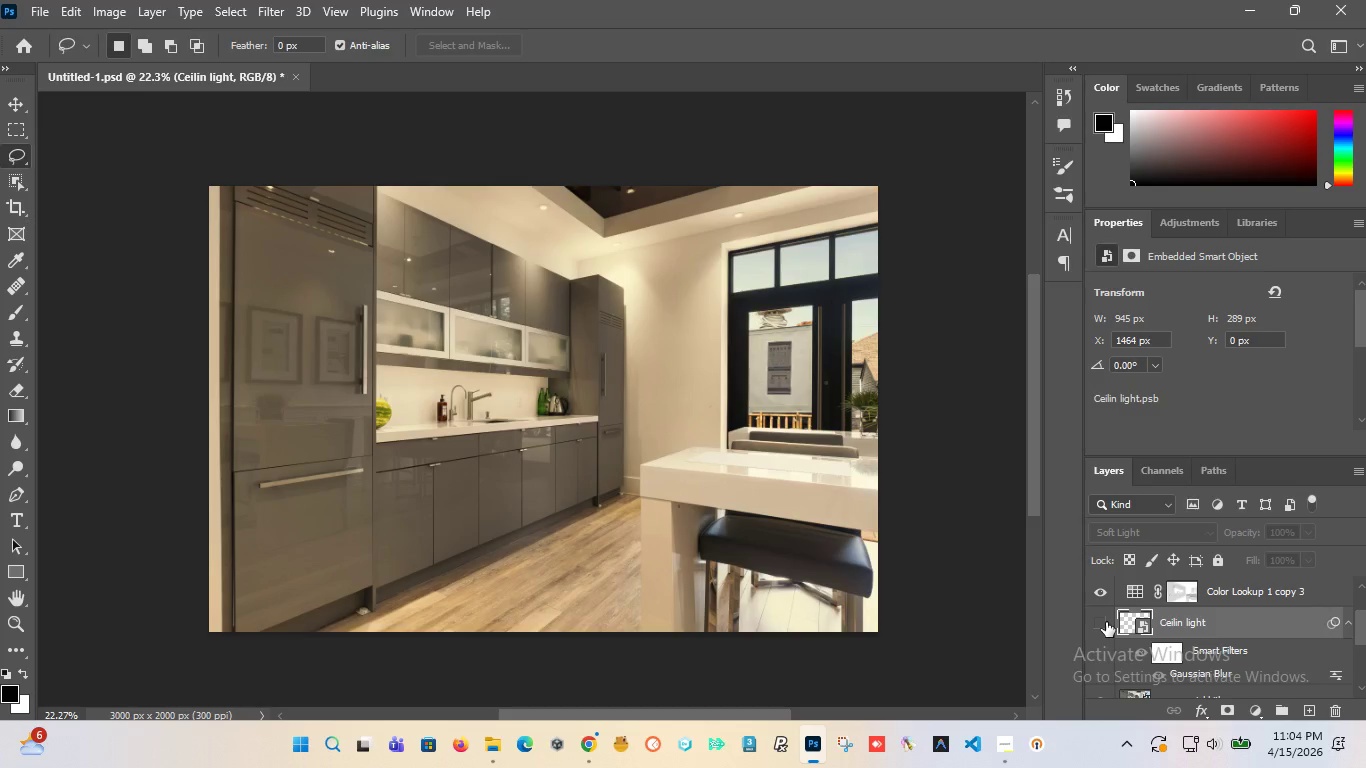 
left_click([1106, 622])
 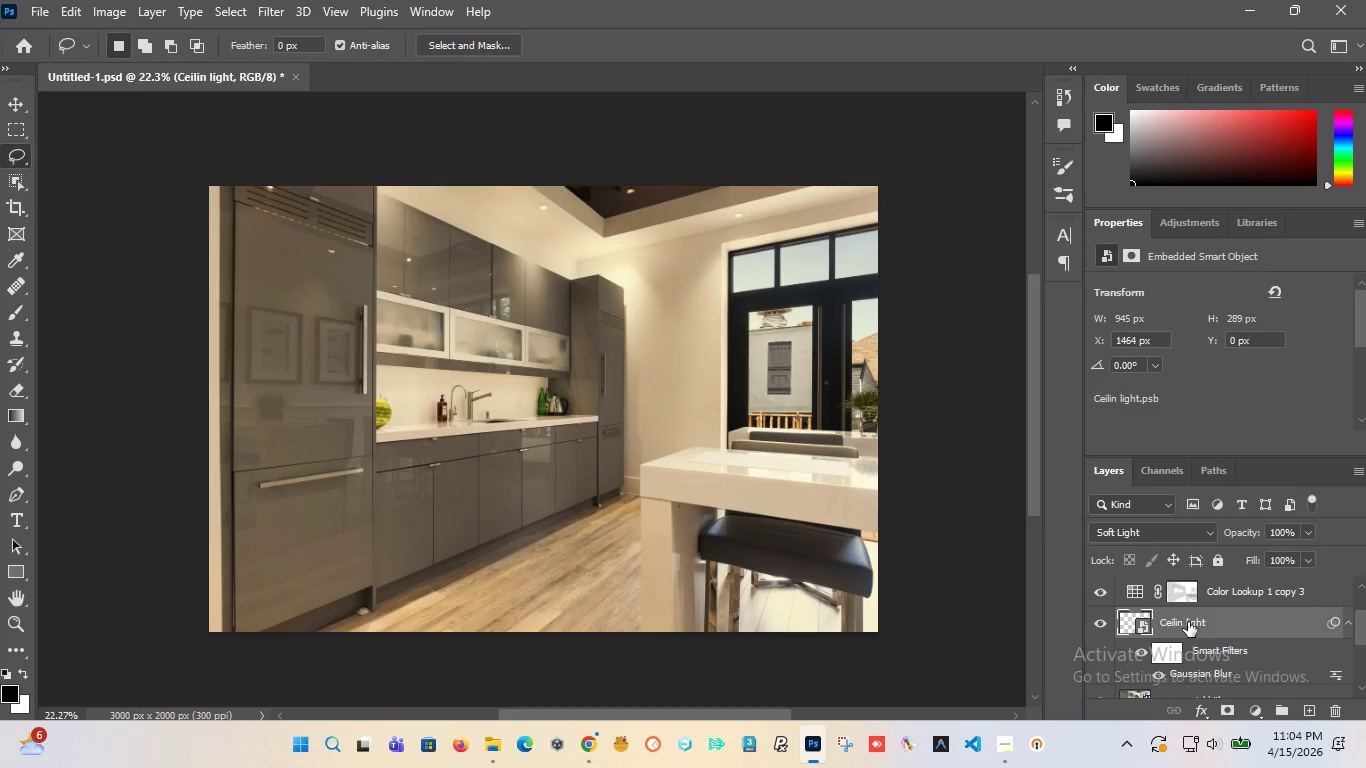 
key(Control+J)
 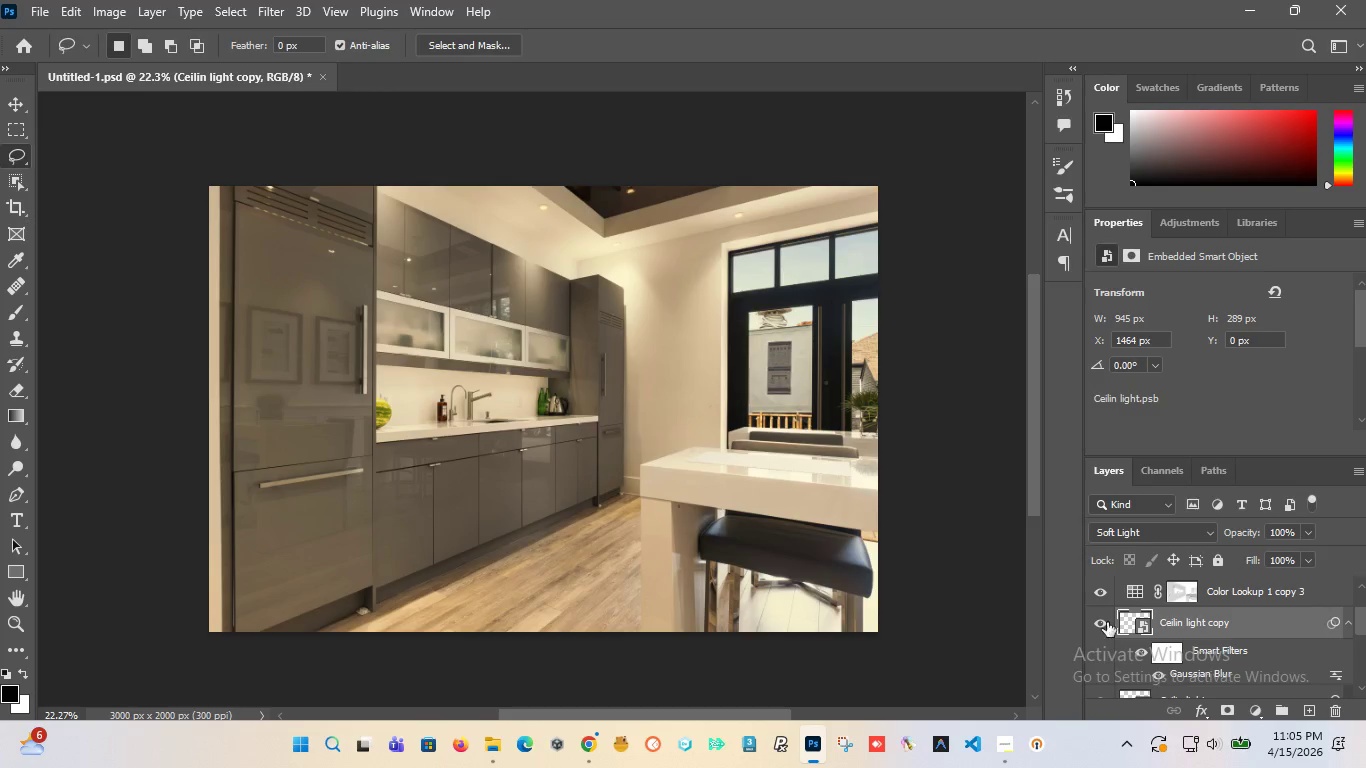 
left_click([1103, 618])
 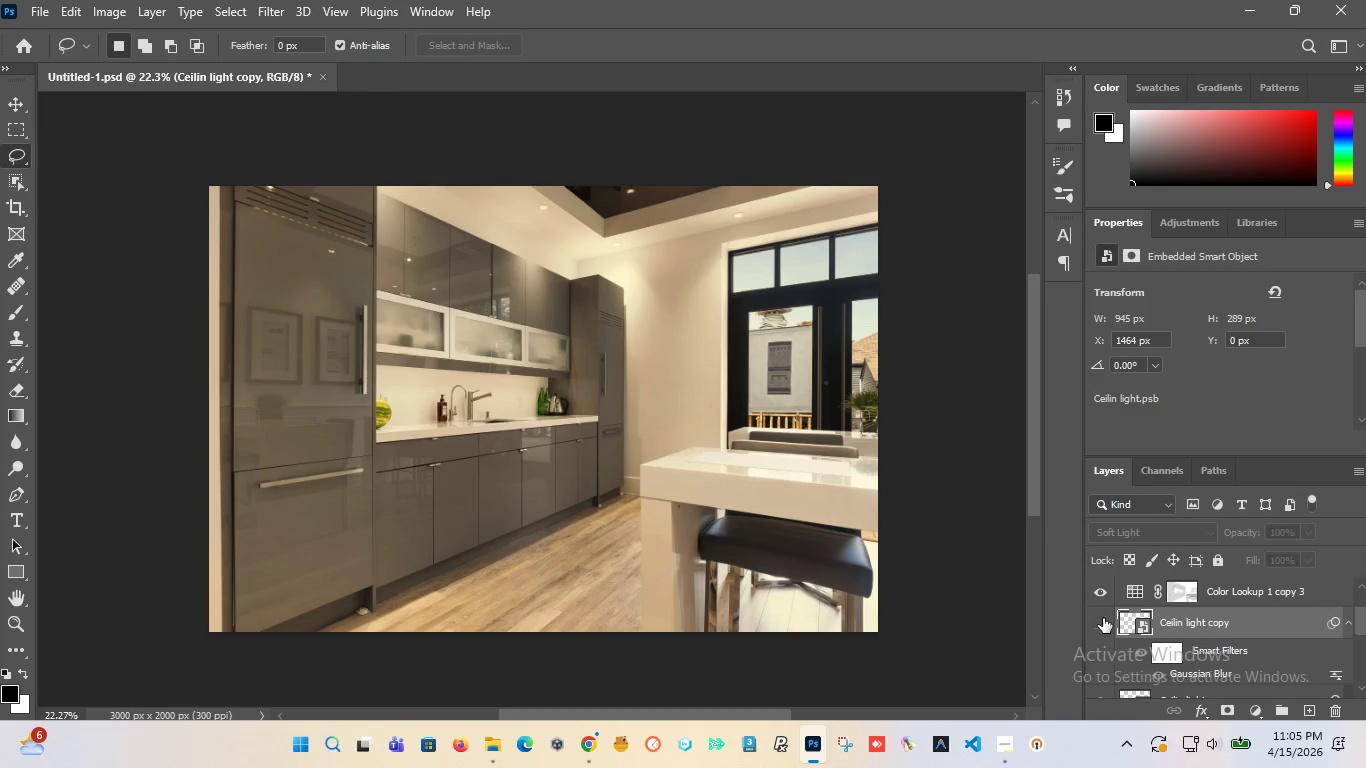 
left_click([1103, 618])
 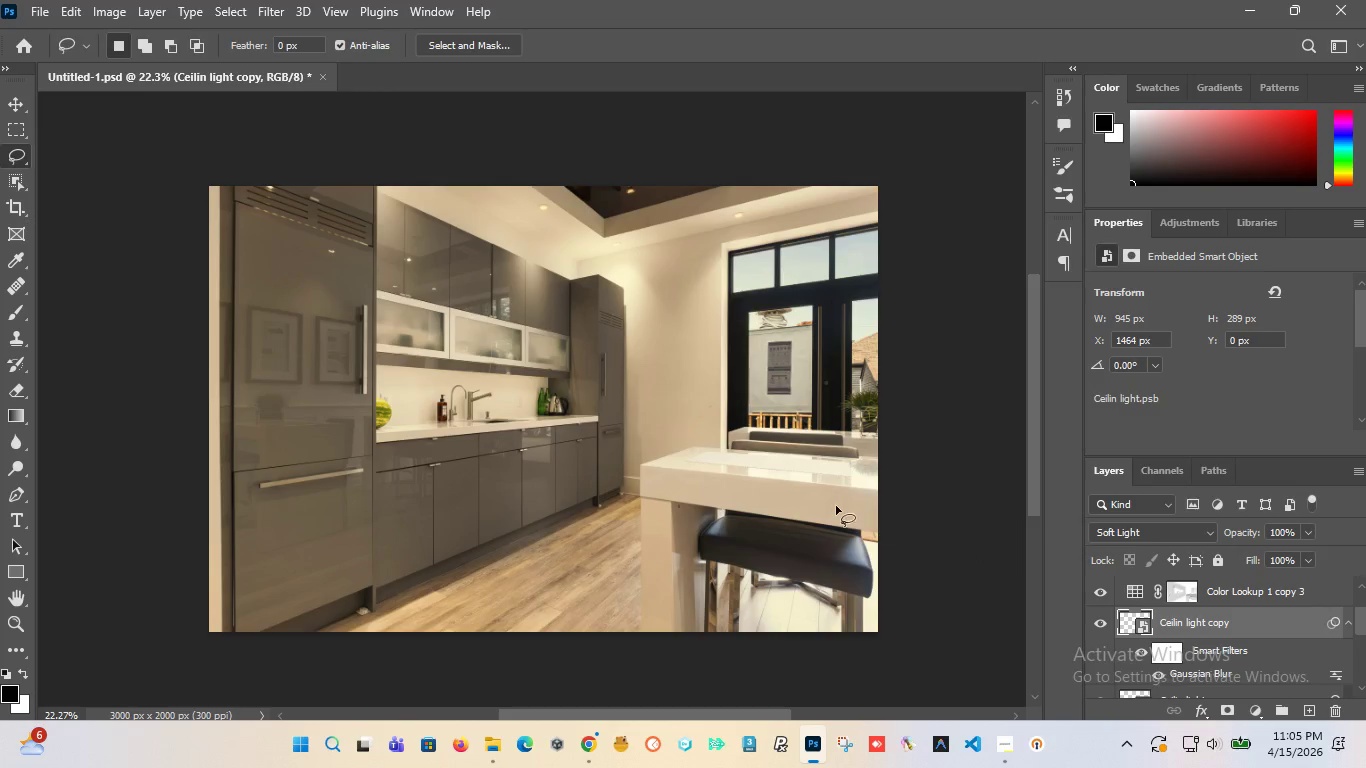 
hold_key(key=AltLeft, duration=1.51)
scroll: coordinate [536, 184], scroll_direction: up, amount: 8.0
 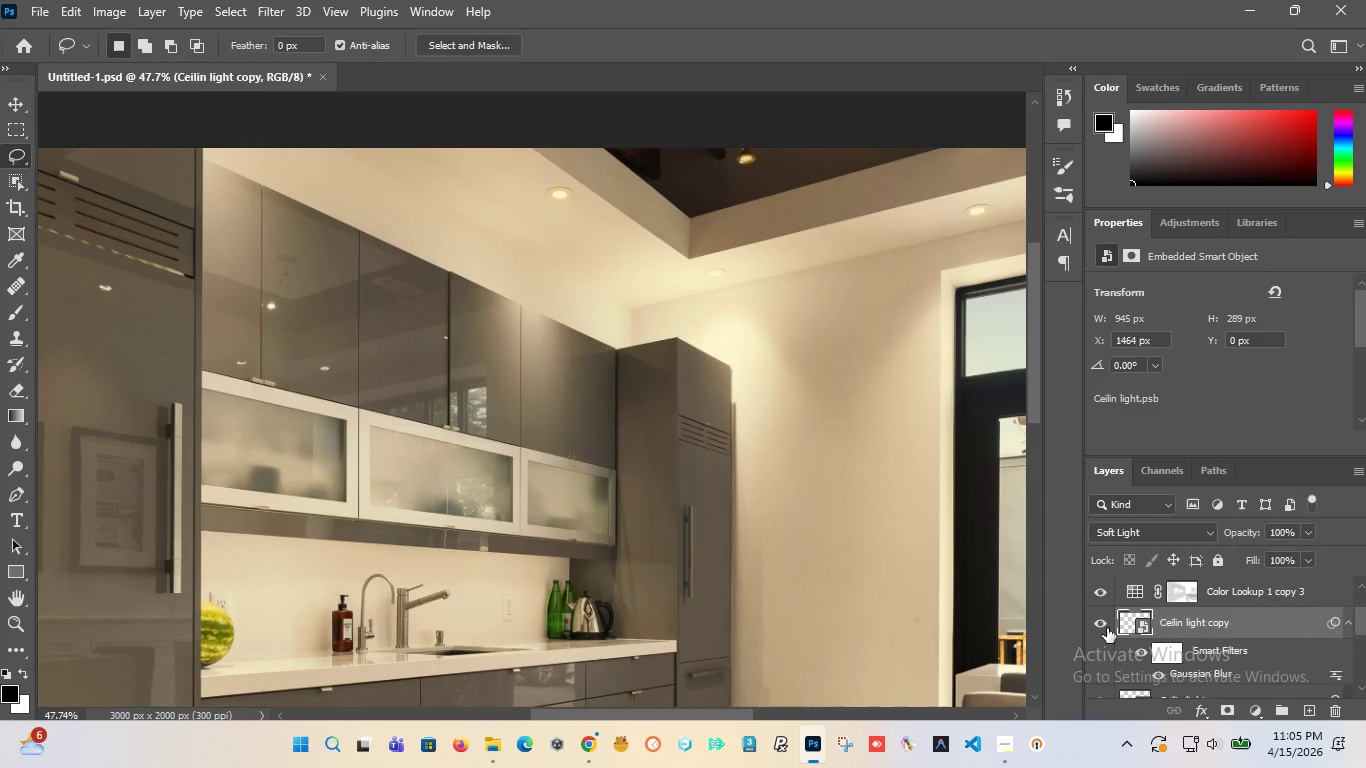 
left_click([1106, 627])
 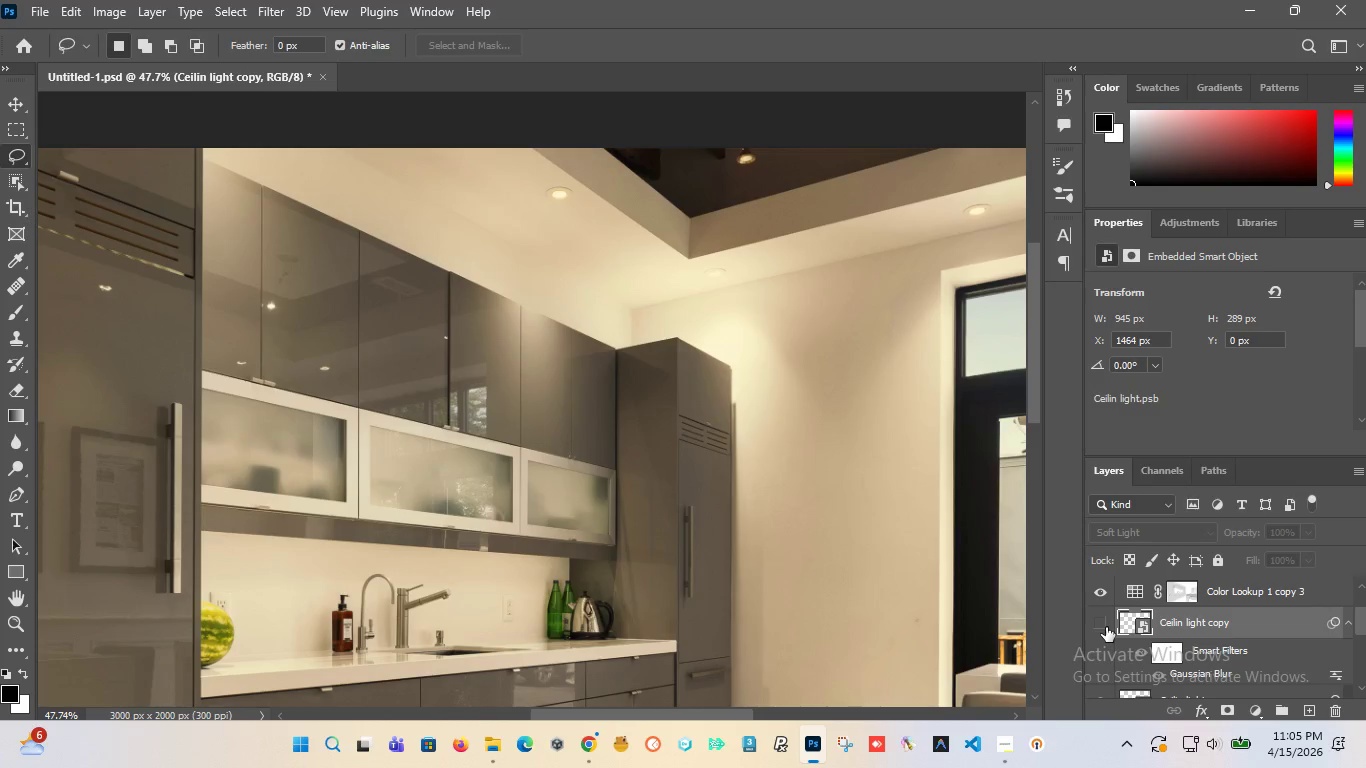 
left_click([1106, 627])
 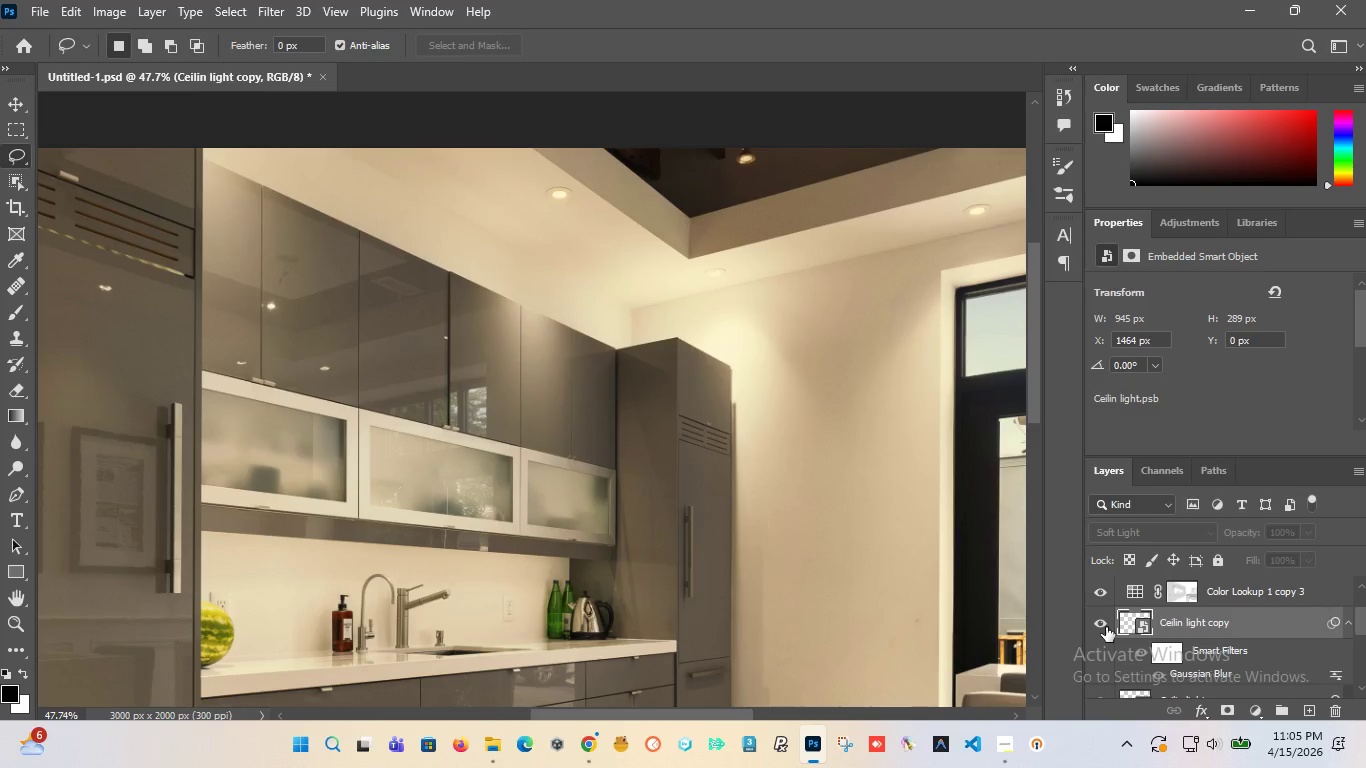 
left_click([1106, 627])
 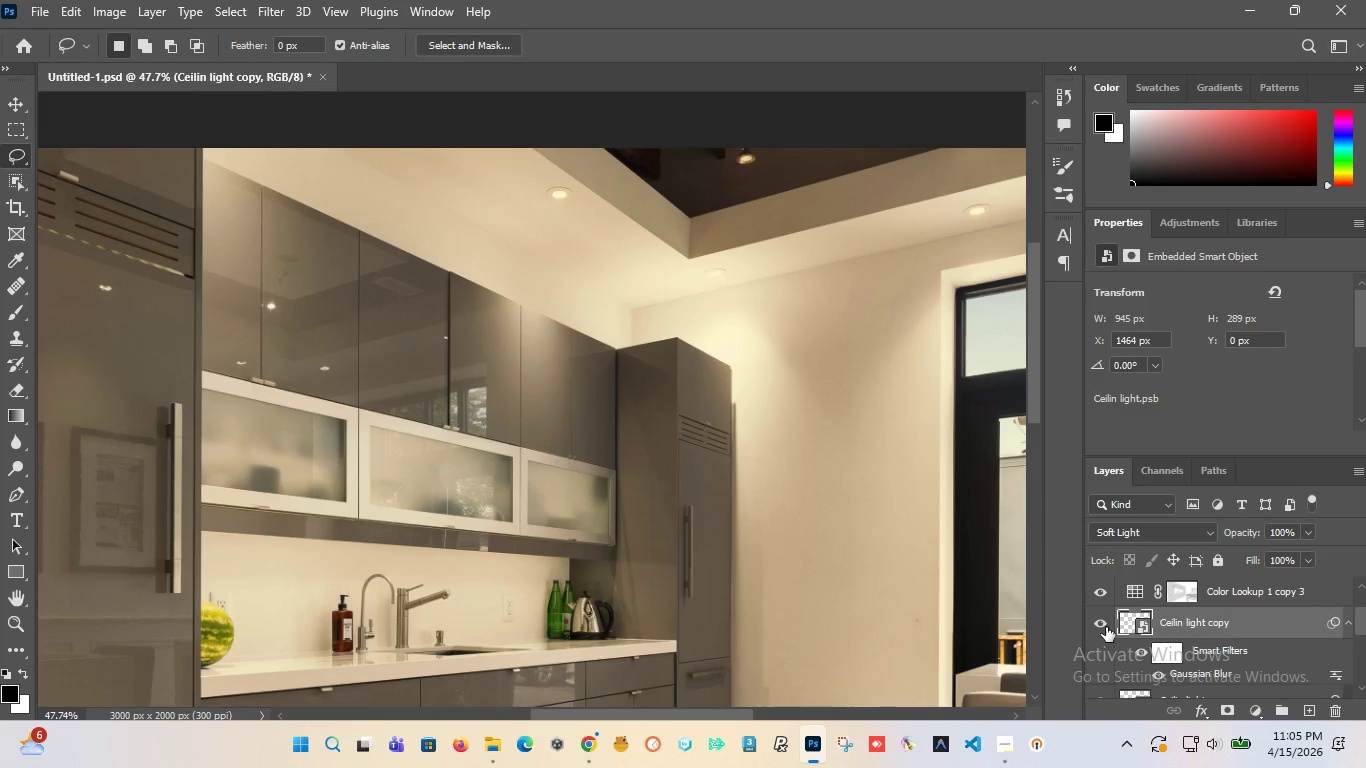 
left_click([1106, 627])
 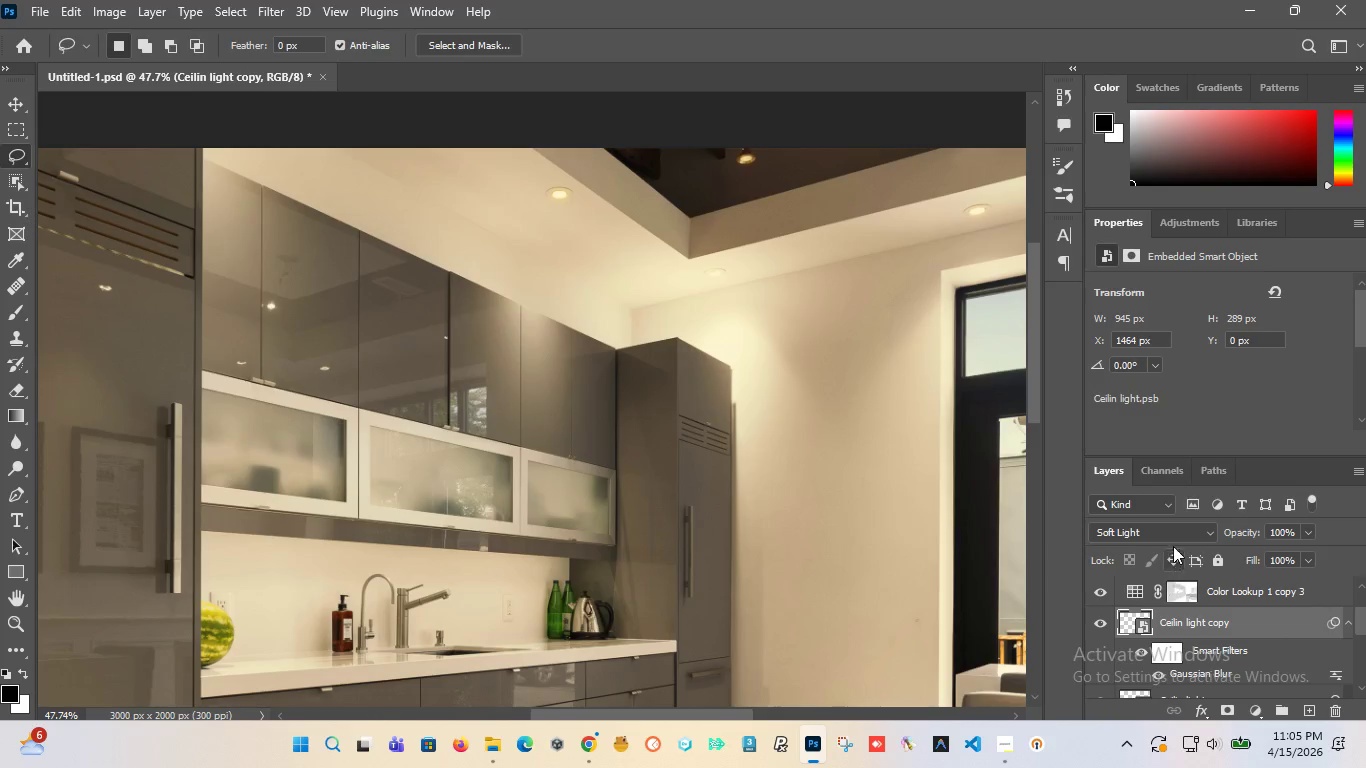 
left_click([1183, 527])
 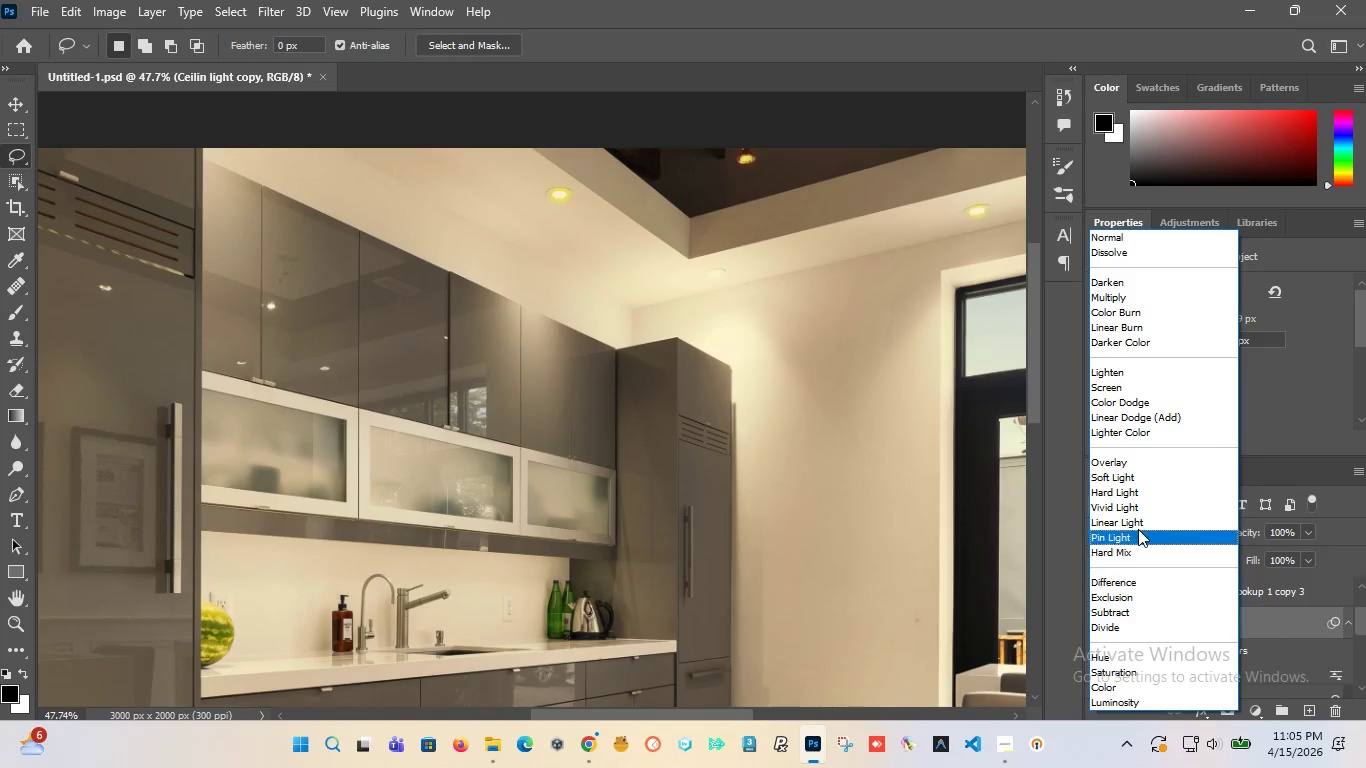 
wait(41.84)
 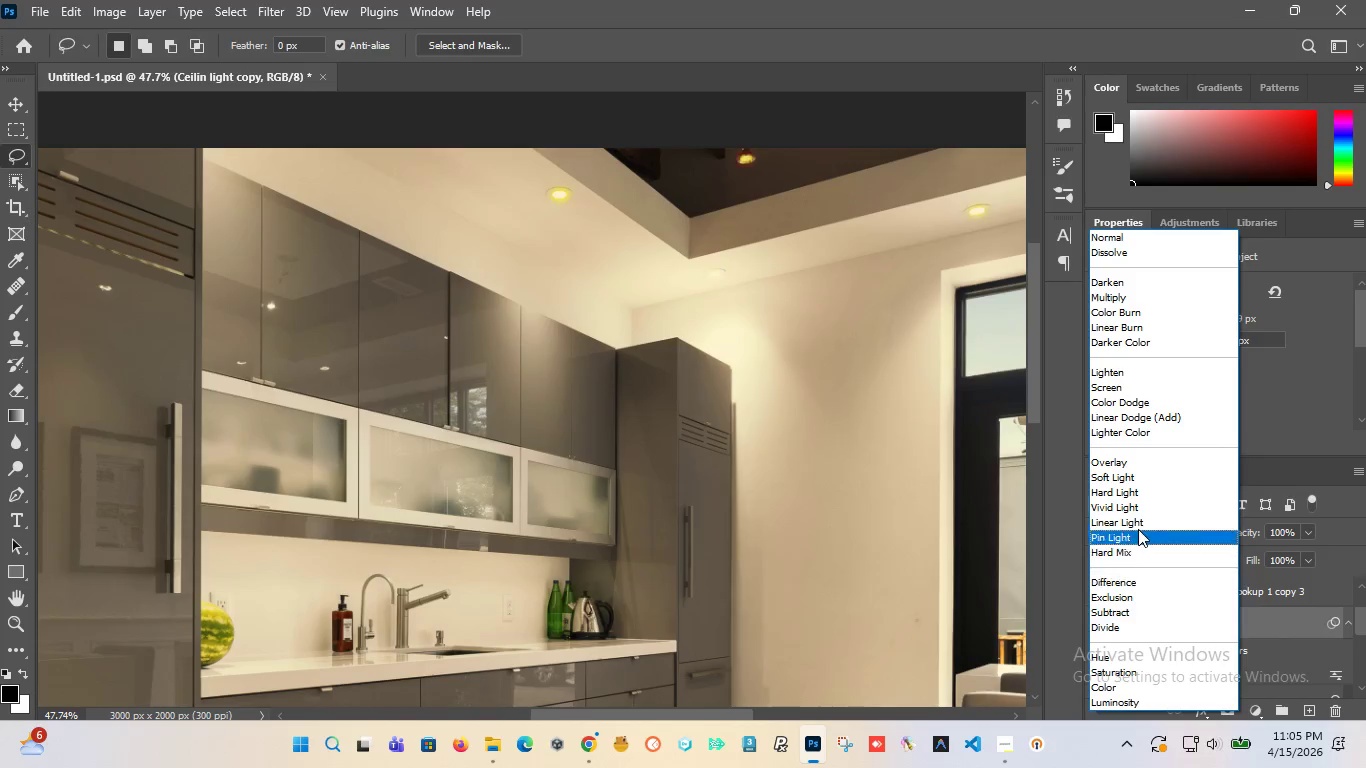 
left_click([1139, 478])
 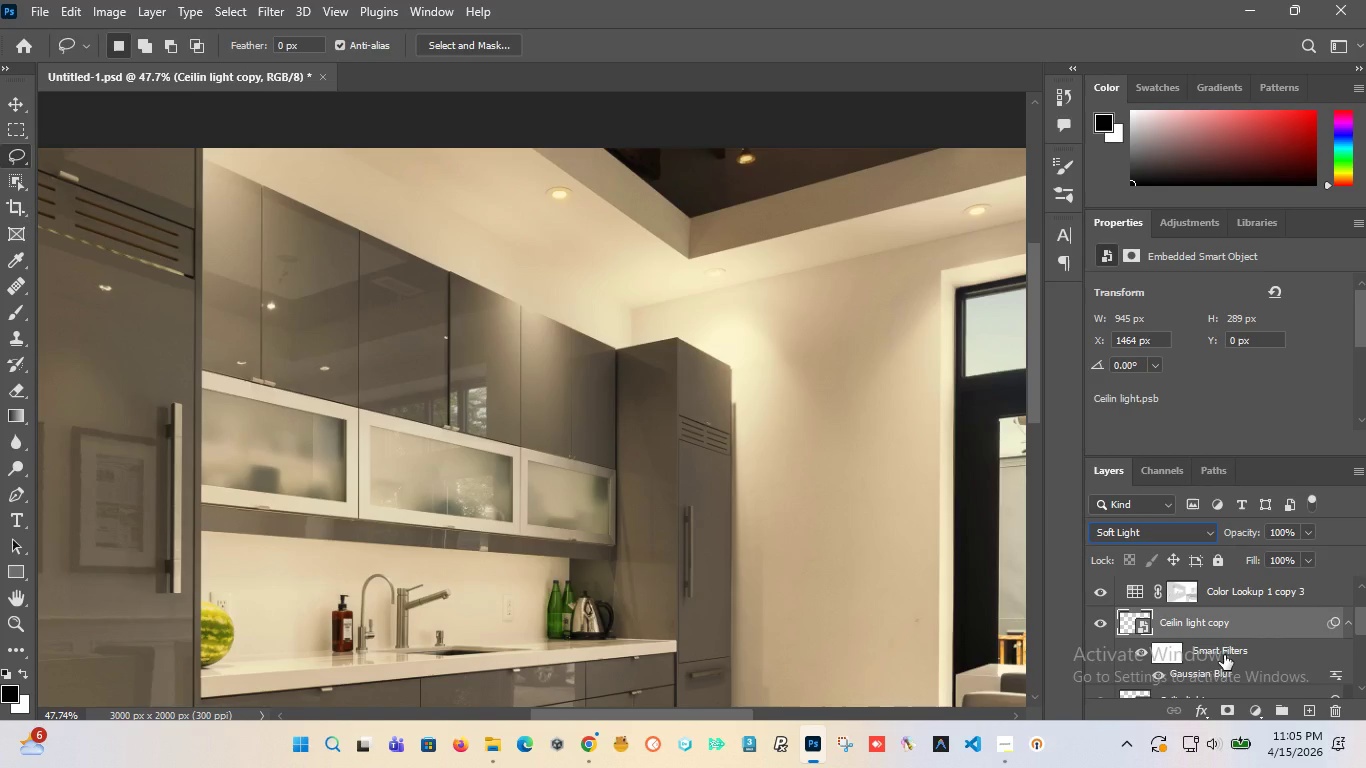 
hold_key(key=ControlLeft, duration=1.41)
 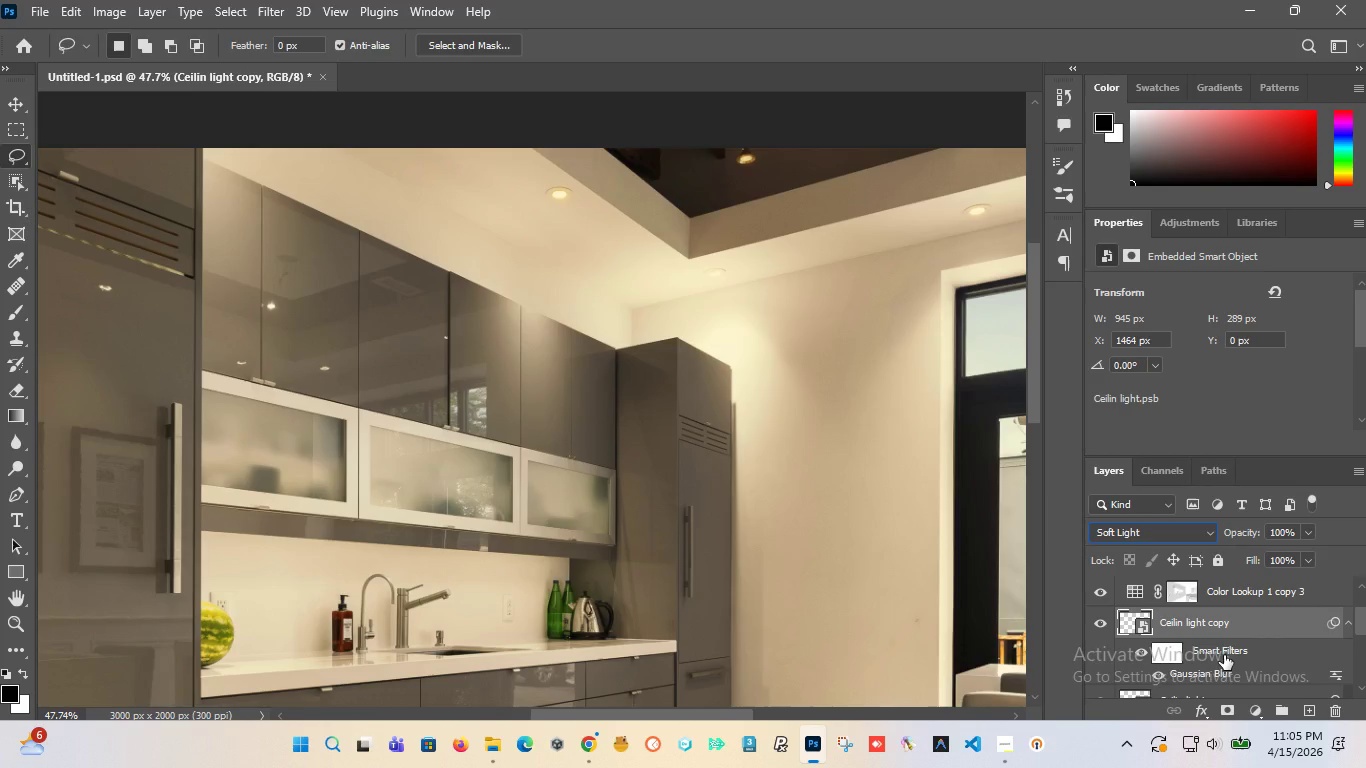 
key(Control+Z)
 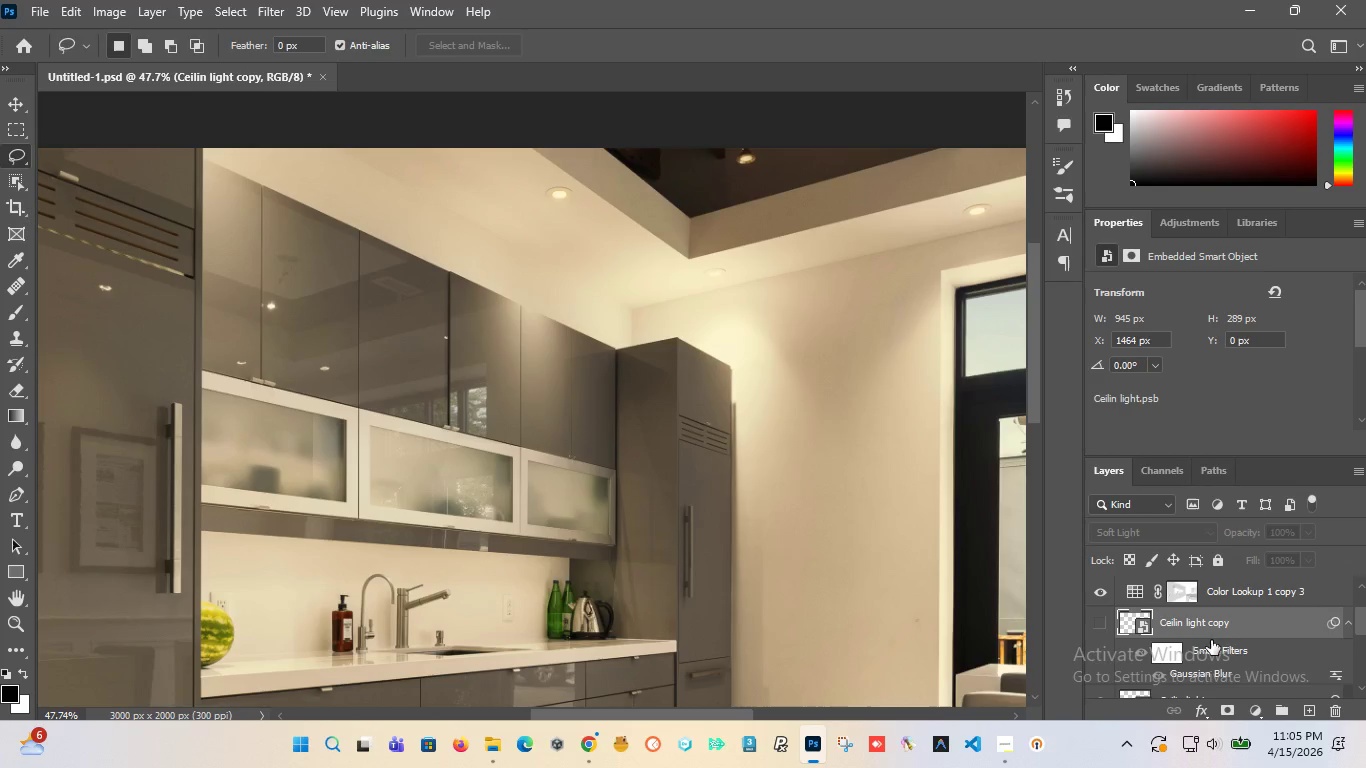 
key(Control+Shift+Z)
 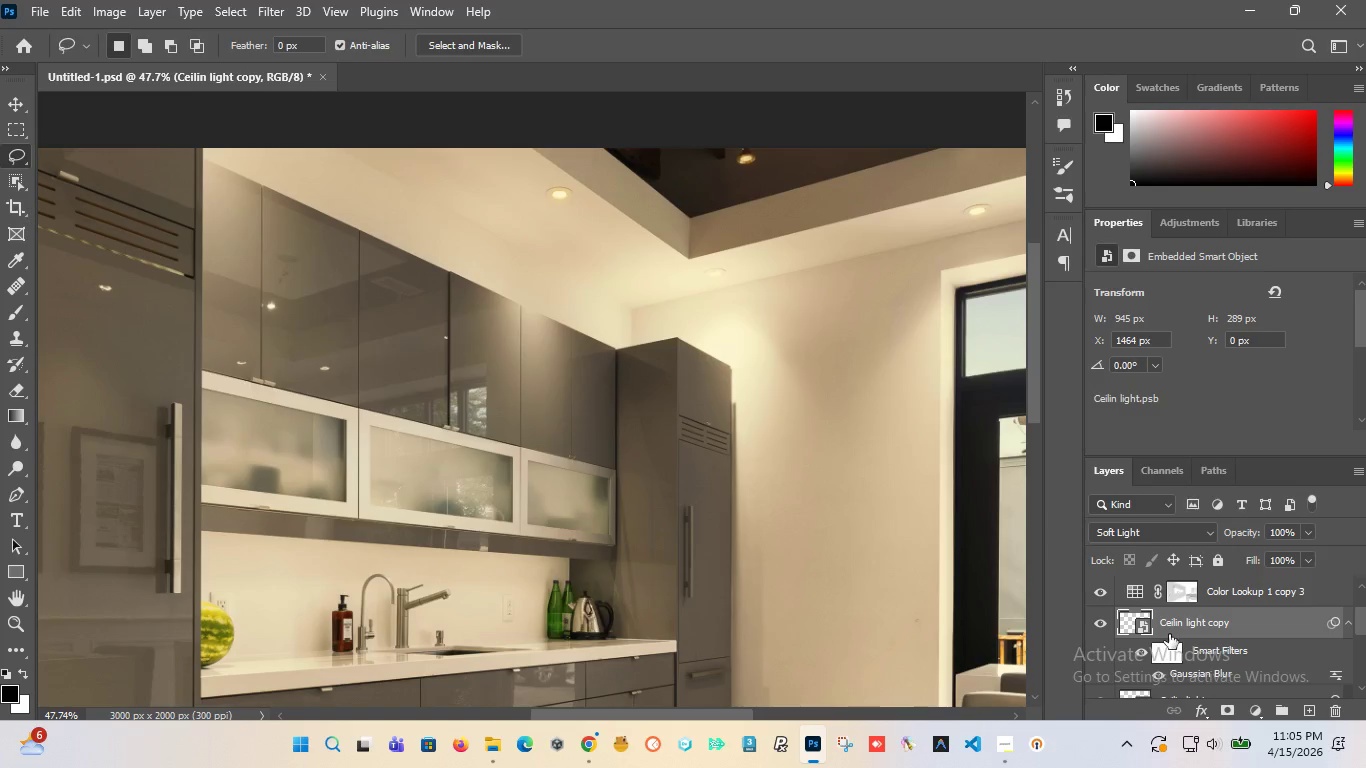 
hold_key(key=ControlLeft, duration=1.51)
 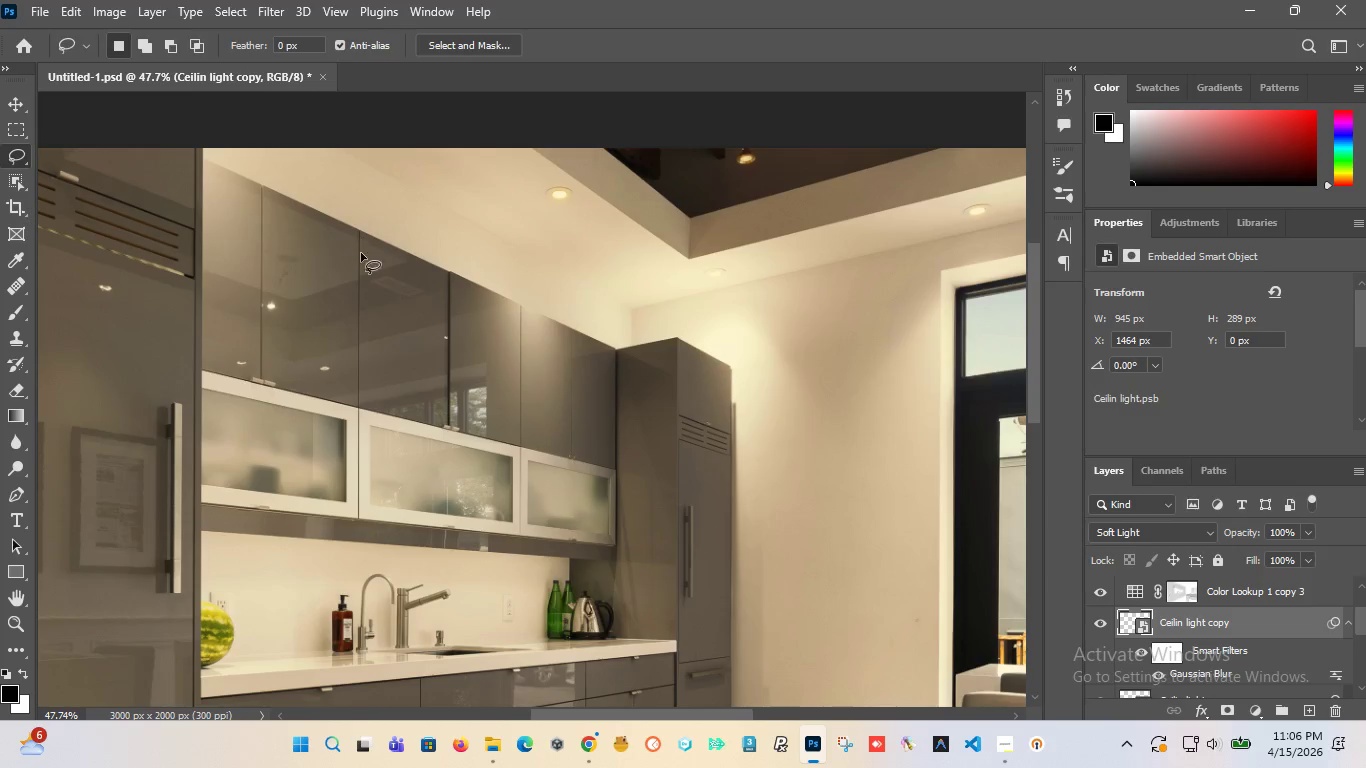 
key(Control+ControlLeft)
 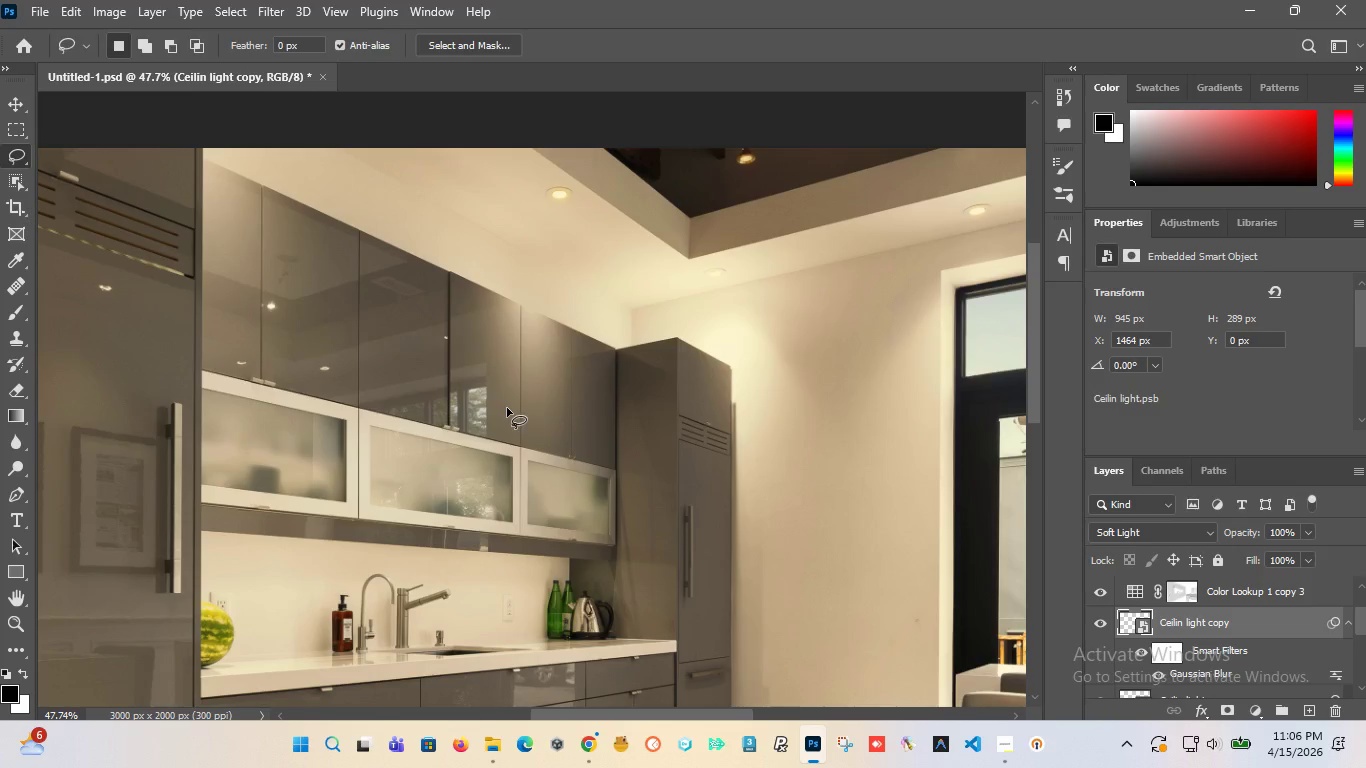 
hold_key(key=AltLeft, duration=1.17)
scroll: coordinate [501, 415], scroll_direction: down, amount: 5.0
 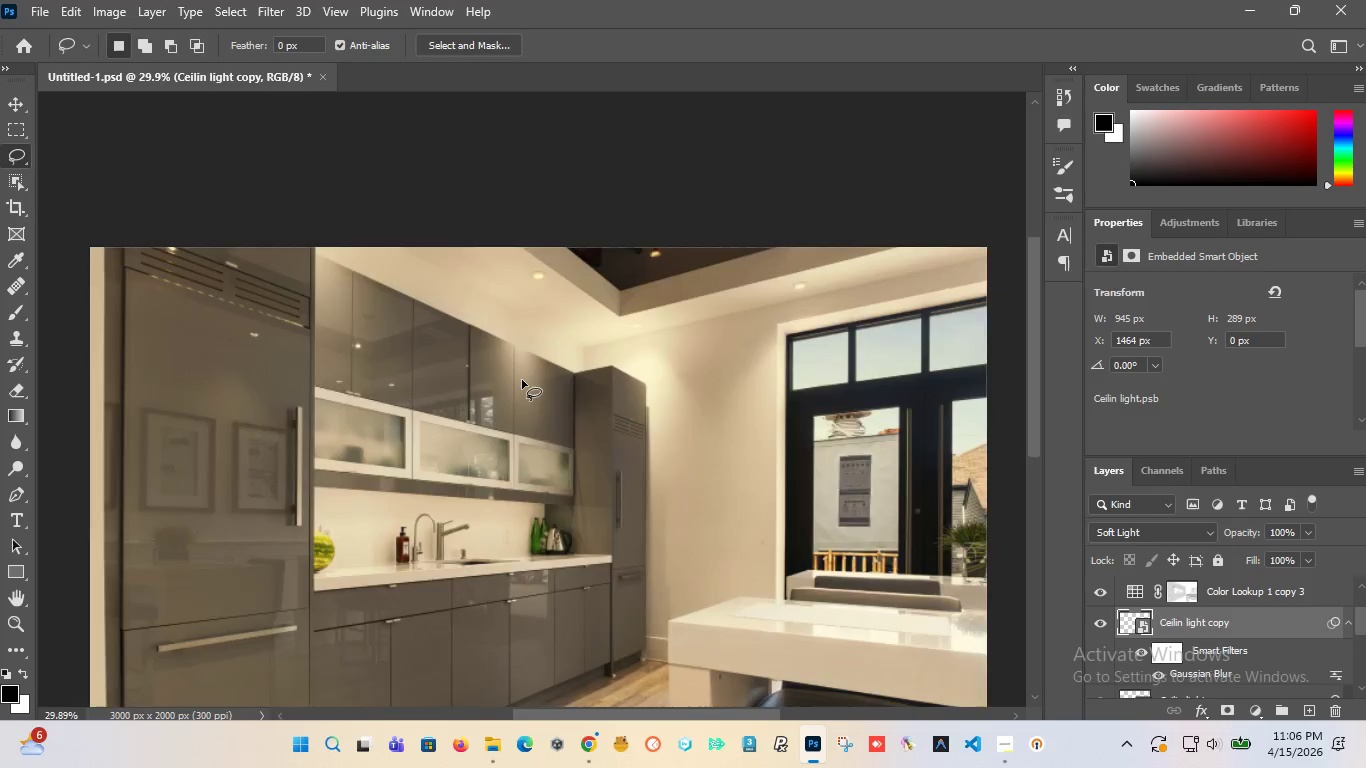 
hold_key(key=AltLeft, duration=1.52)
 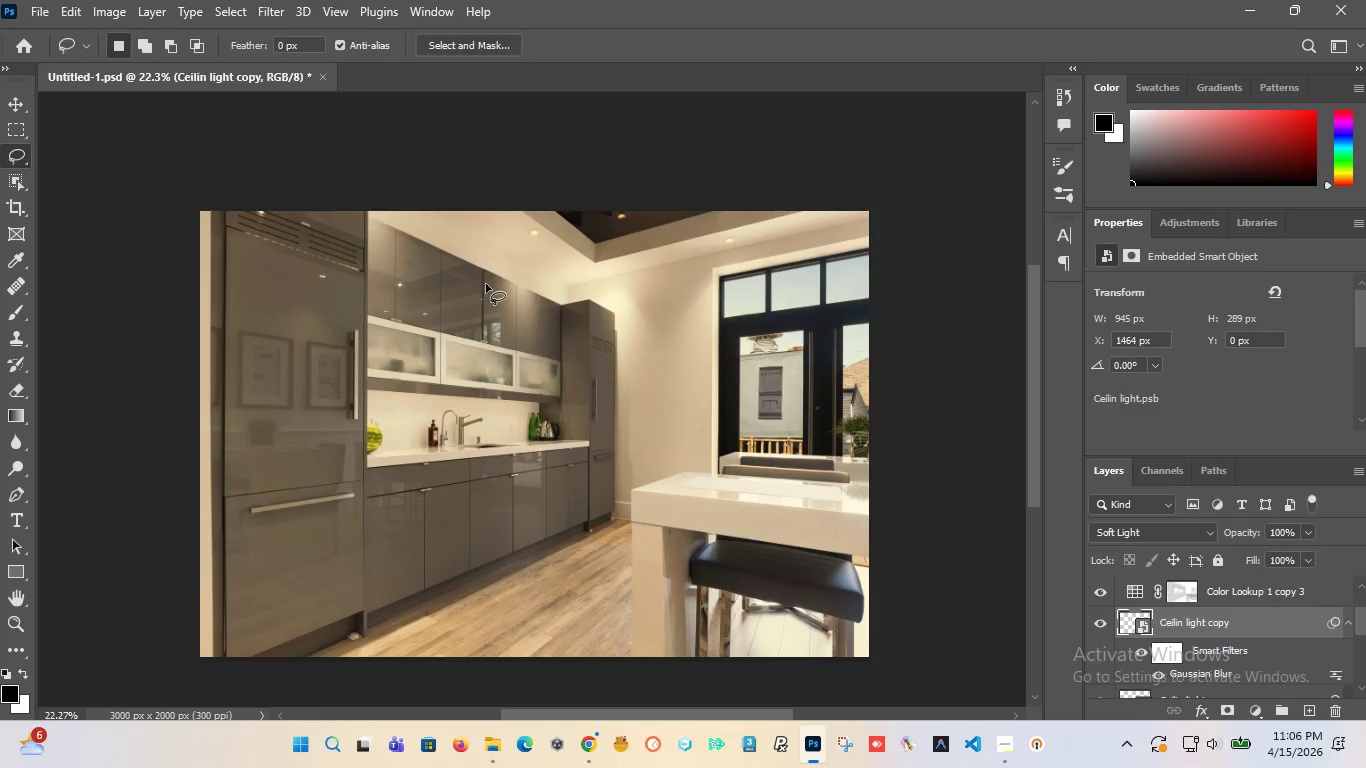 
scroll: coordinate [537, 355], scroll_direction: down, amount: 9.0
 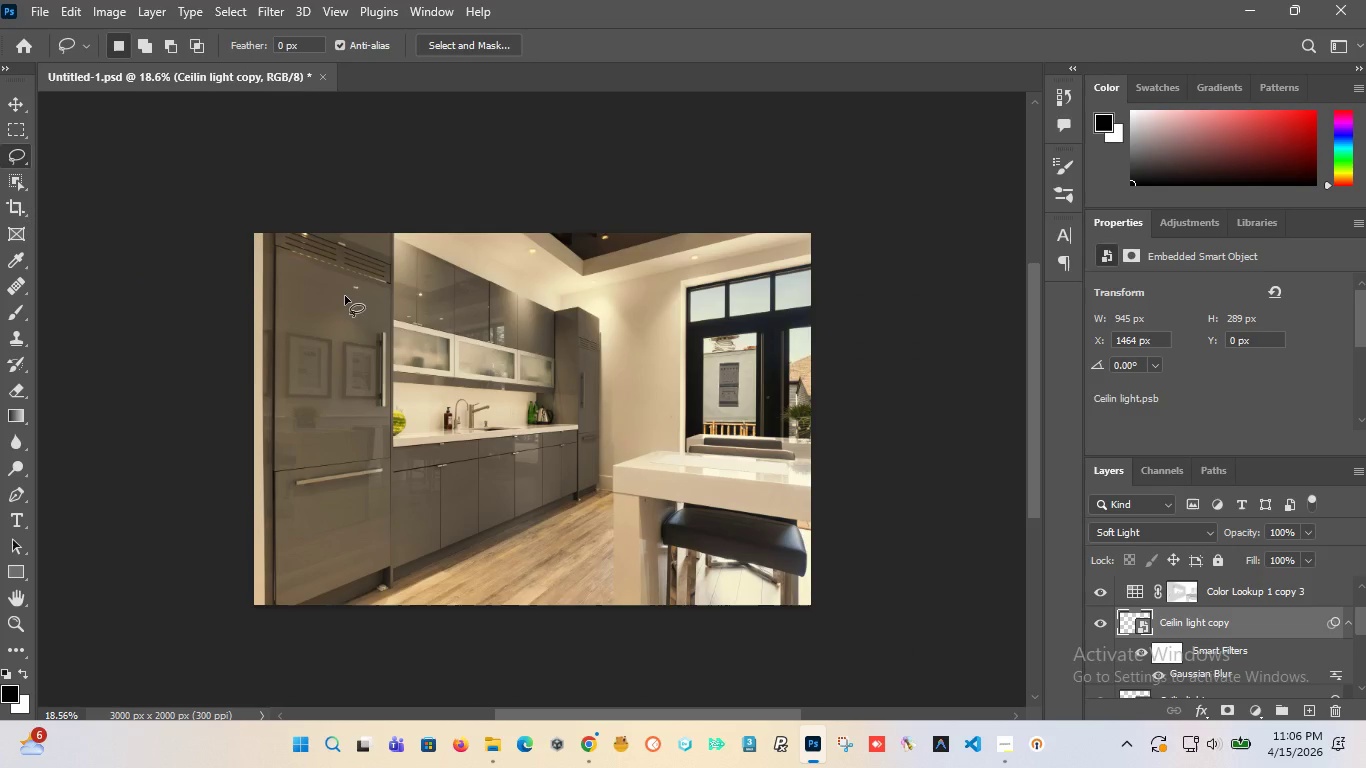 
hold_key(key=AltLeft, duration=1.47)
 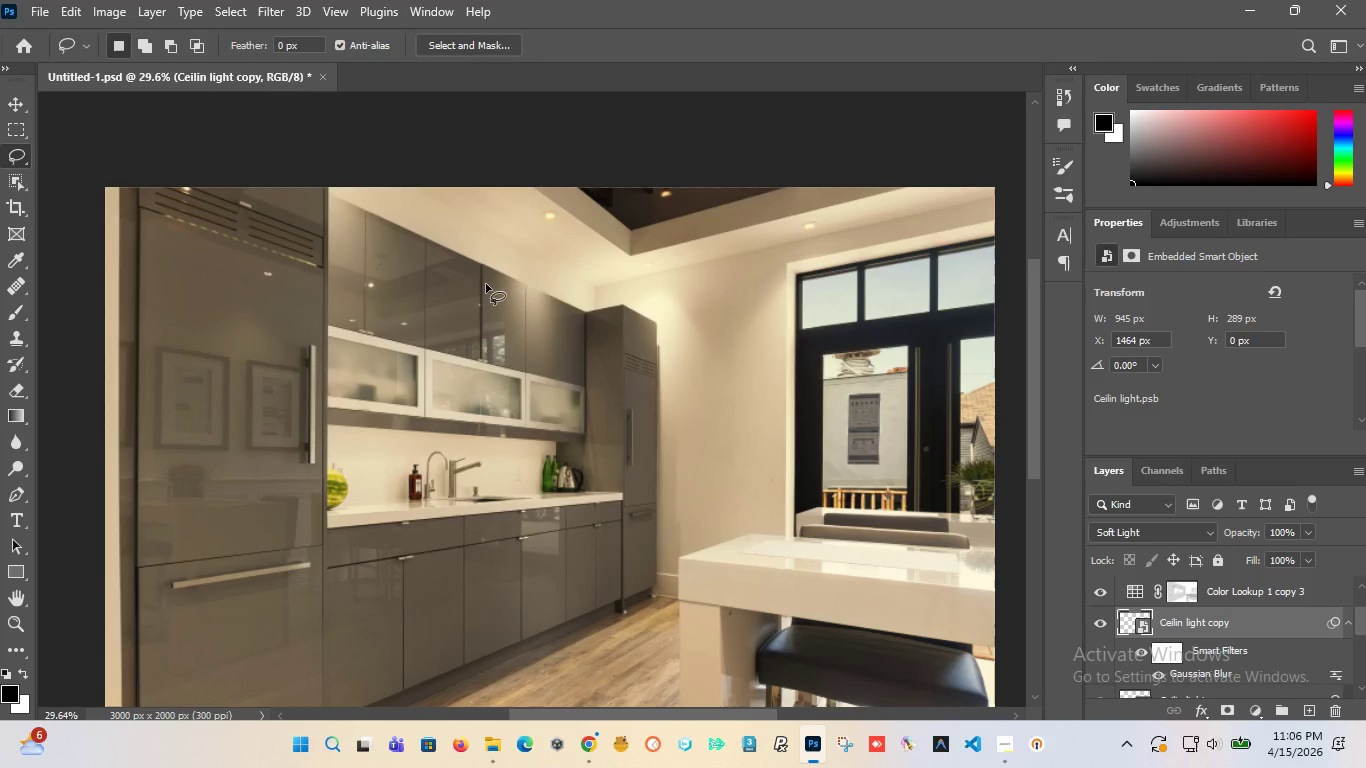 
scroll: coordinate [486, 284], scroll_direction: up, amount: 5.0
 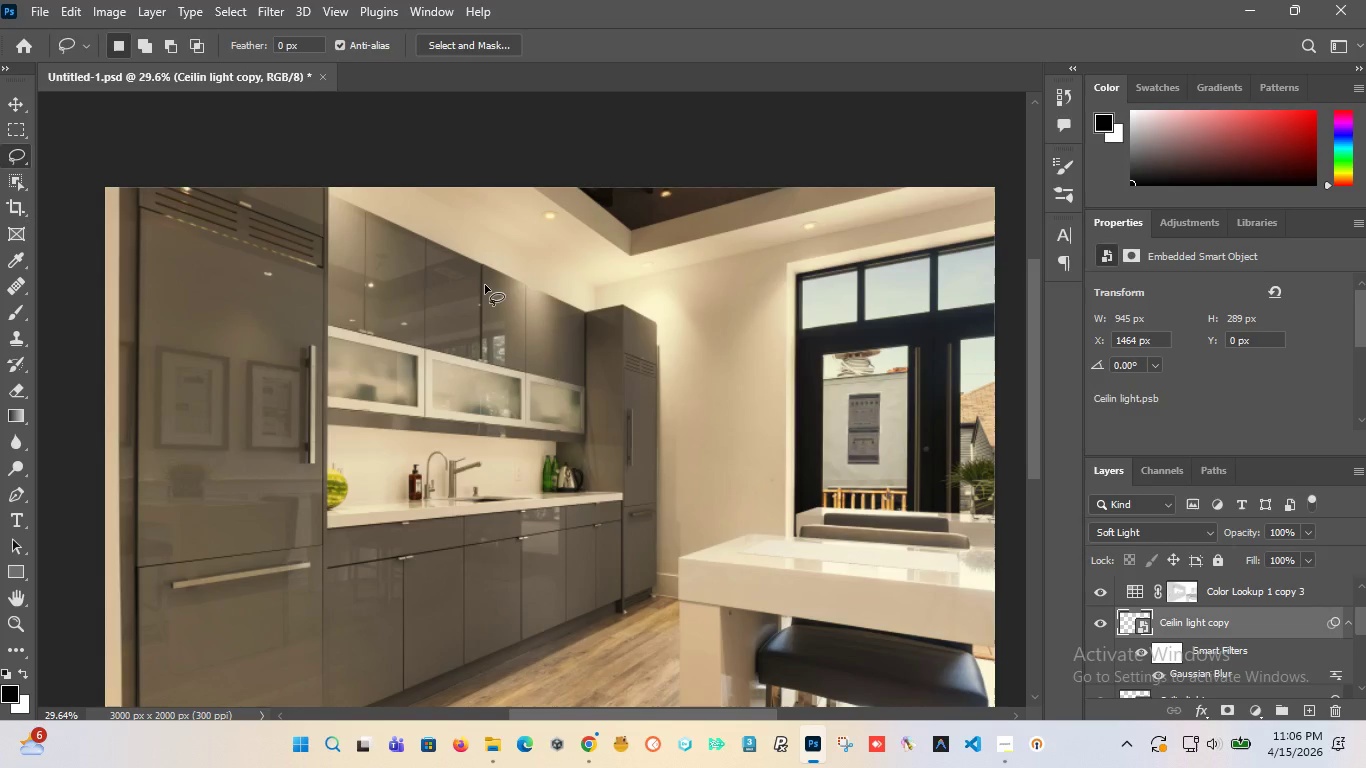 
wait(9.77)
 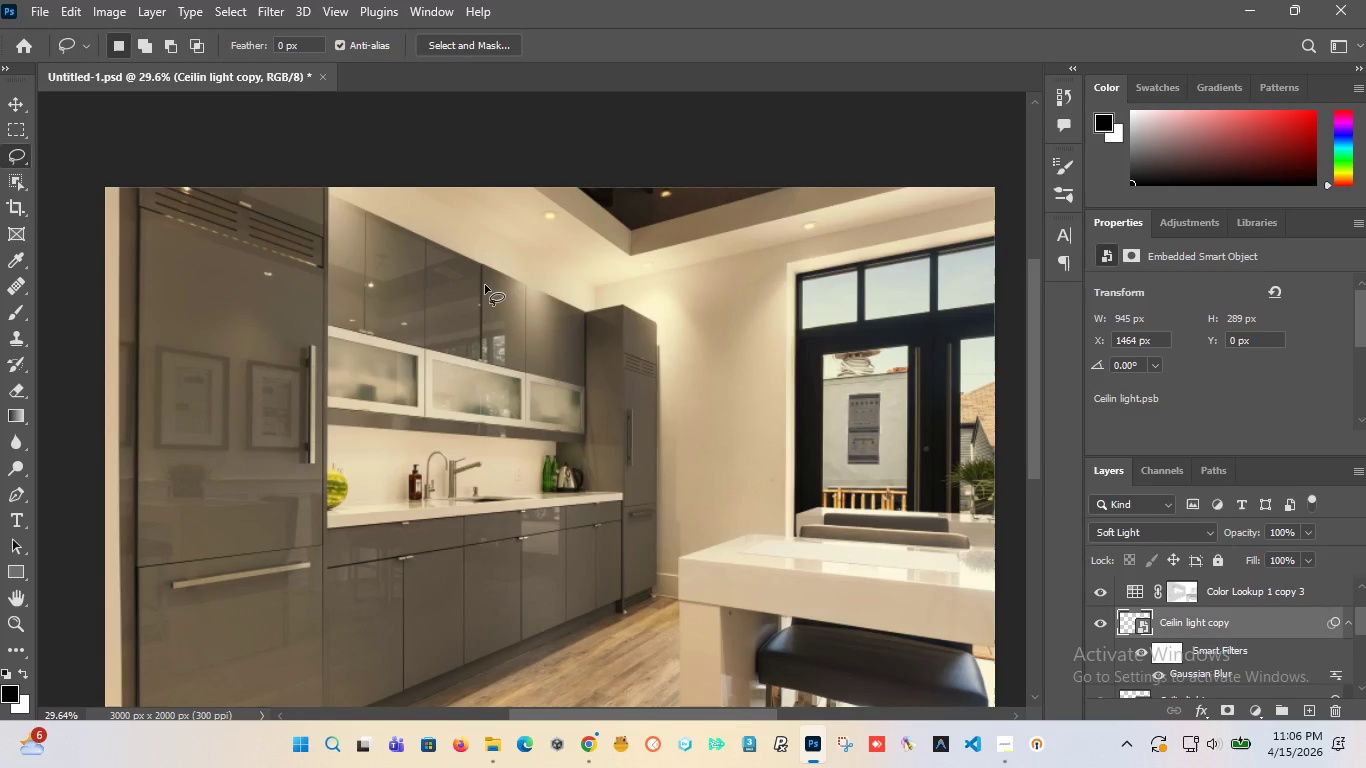 
scroll: coordinate [1155, 630], scroll_direction: down, amount: 8.0
 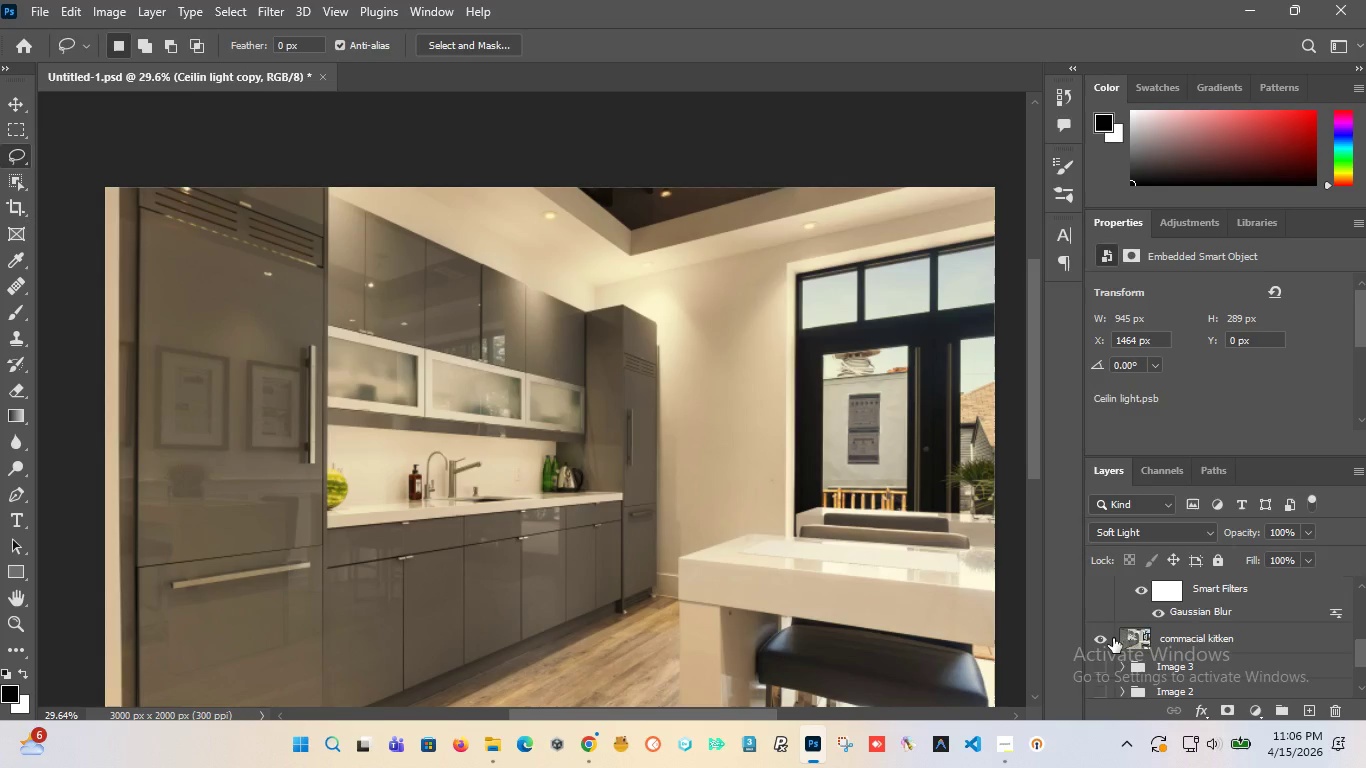 
left_click([1110, 638])
 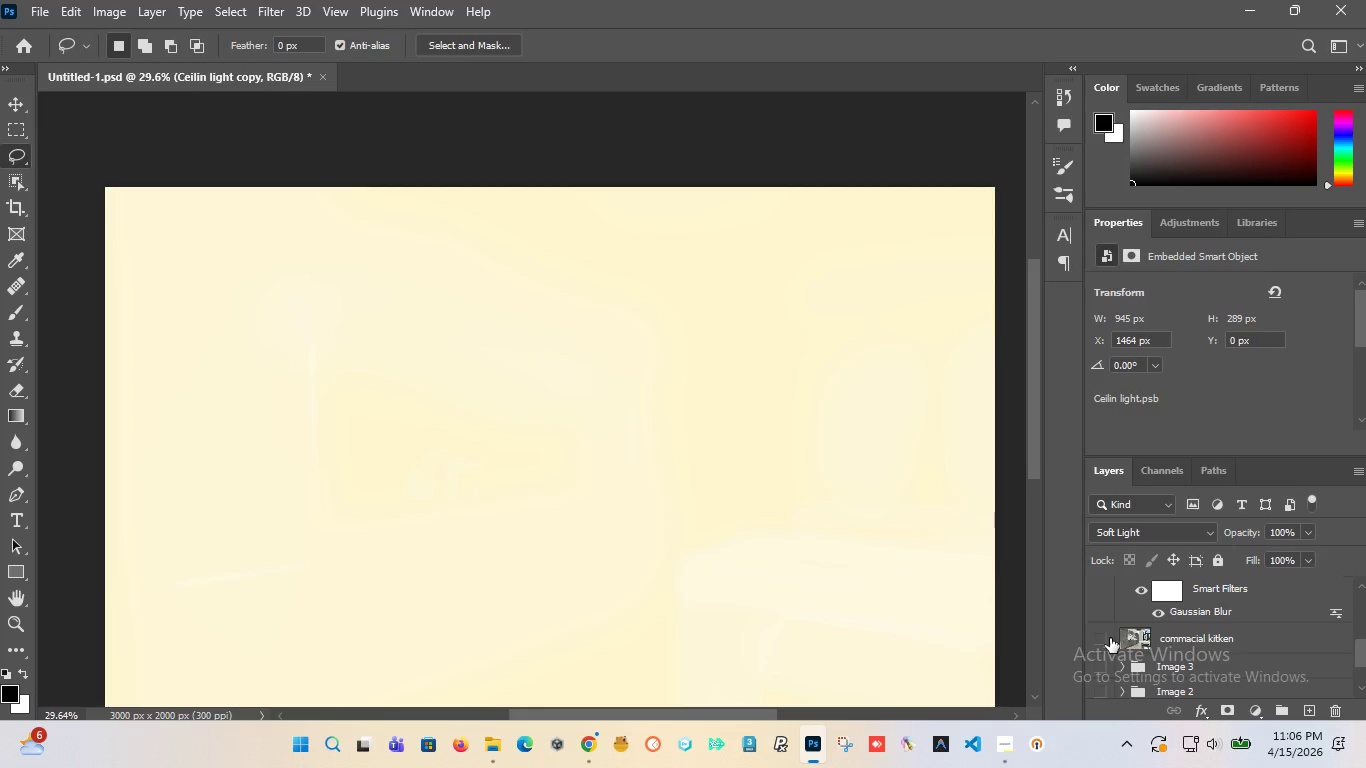 
left_click([1110, 638])
 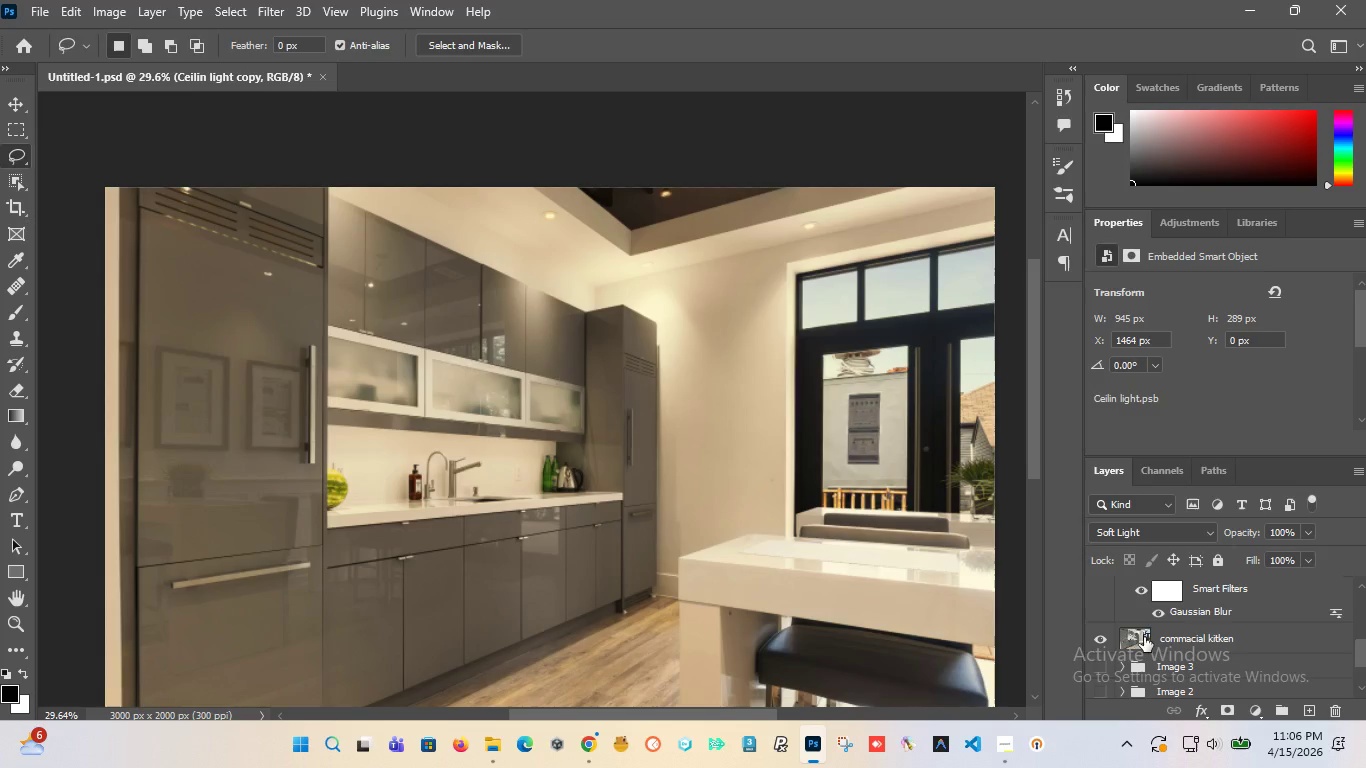 
left_click([1144, 637])
 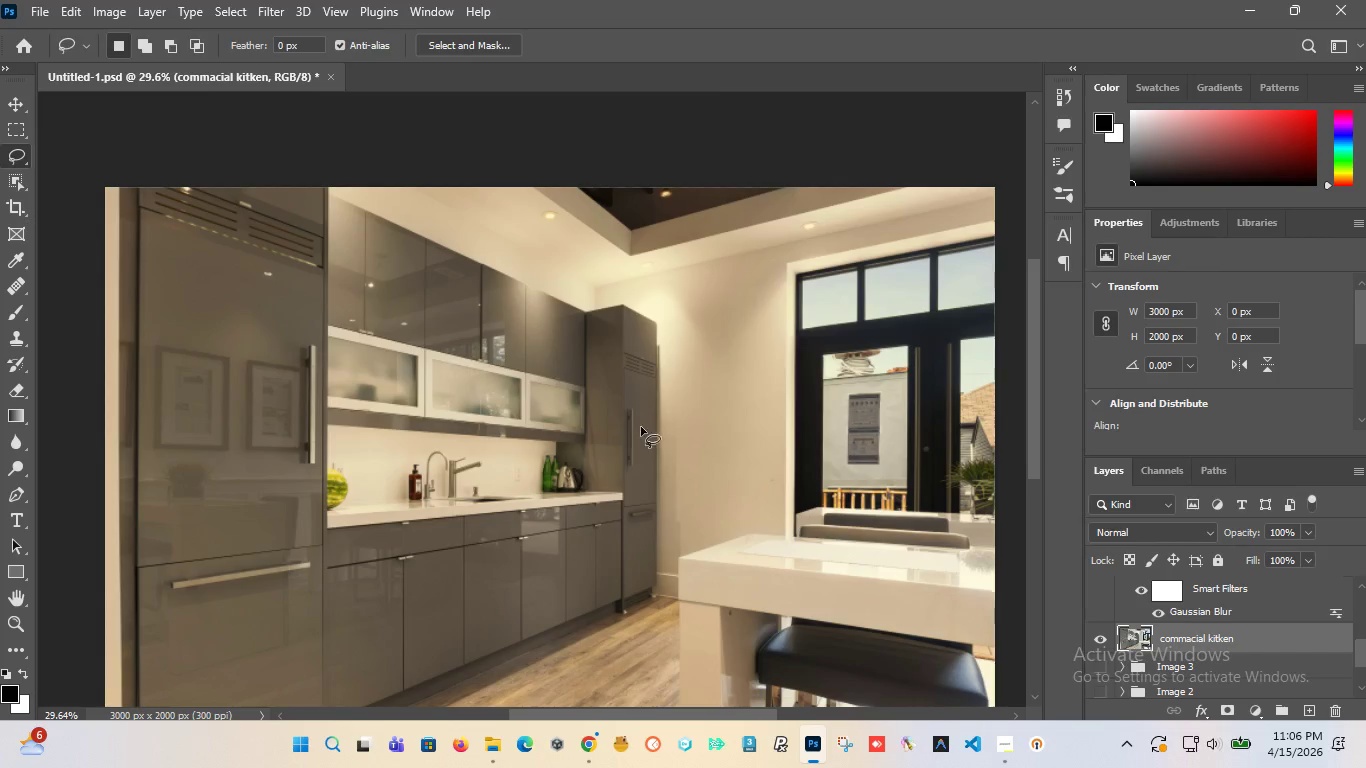 
hold_key(key=AltLeft, duration=1.5)
hold_key(key=AltLeft, duration=1.5)
scroll: coordinate [404, 481], scroll_direction: up, amount: 14.0
 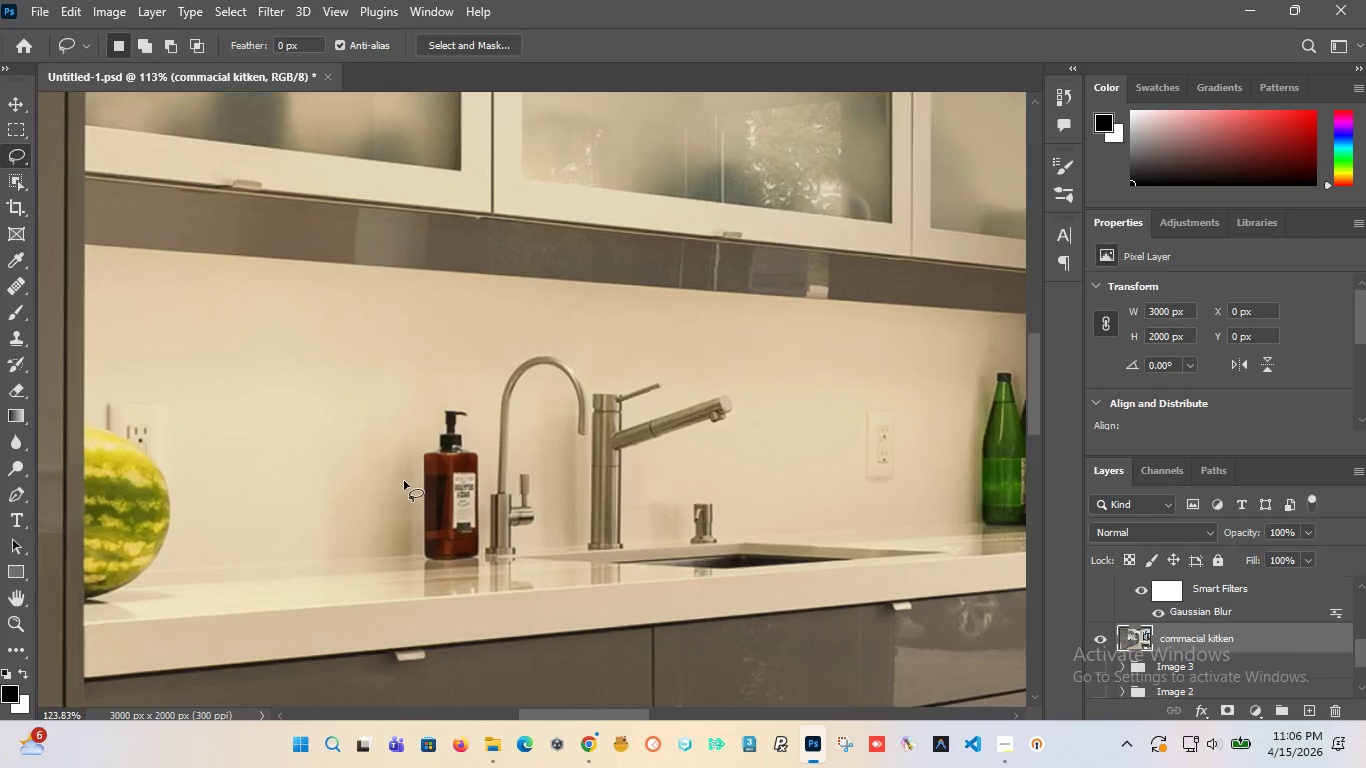 
key(Alt+AltLeft)
 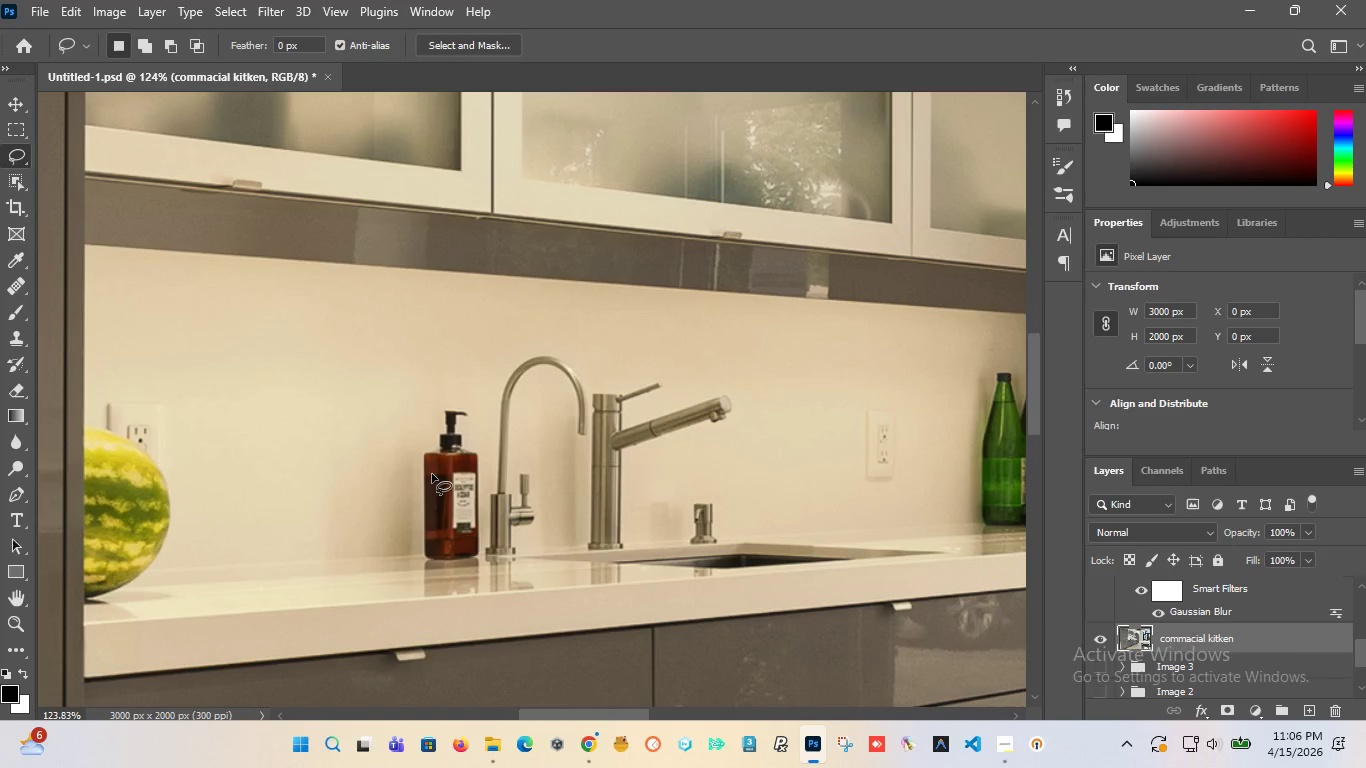 
hold_key(key=AltLeft, duration=0.55)
scroll: coordinate [432, 474], scroll_direction: up, amount: 4.0
 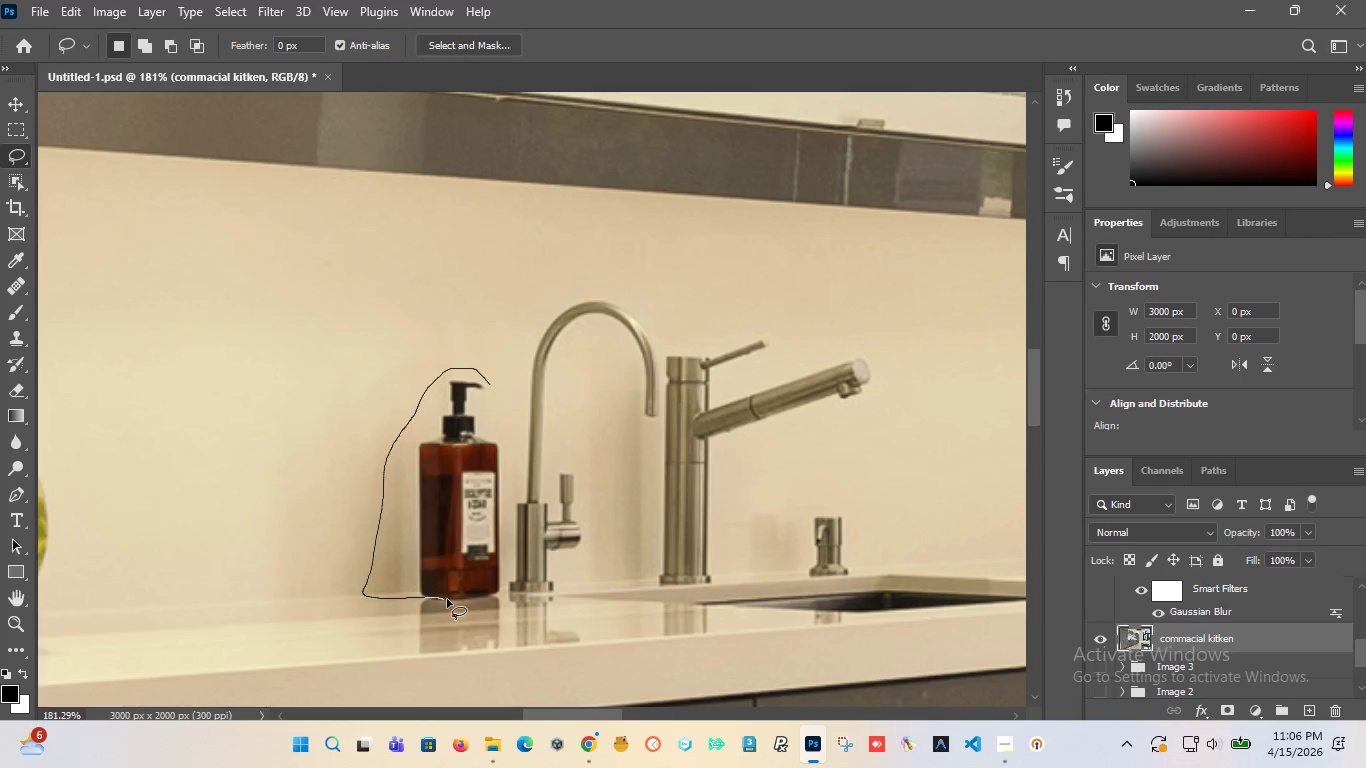 
wait(10.41)
 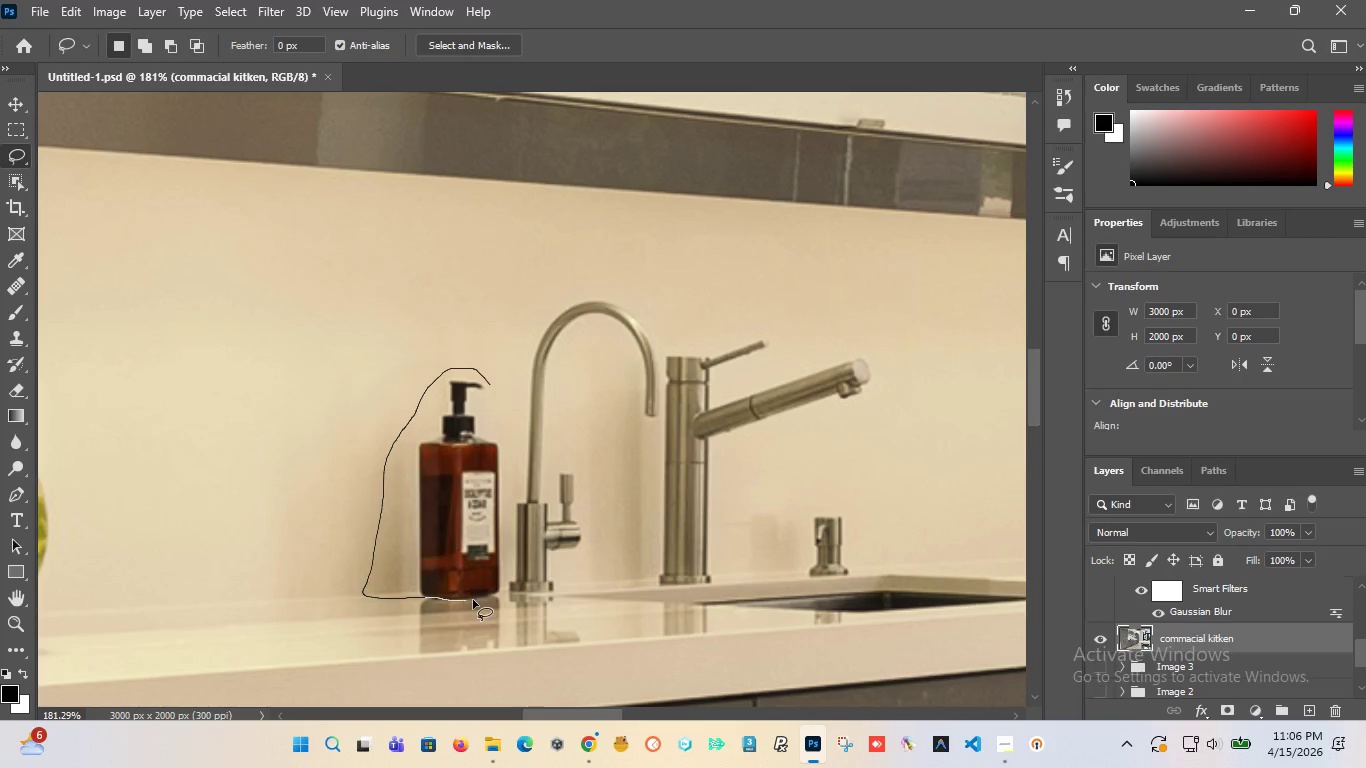 
key(Shift+F5)
 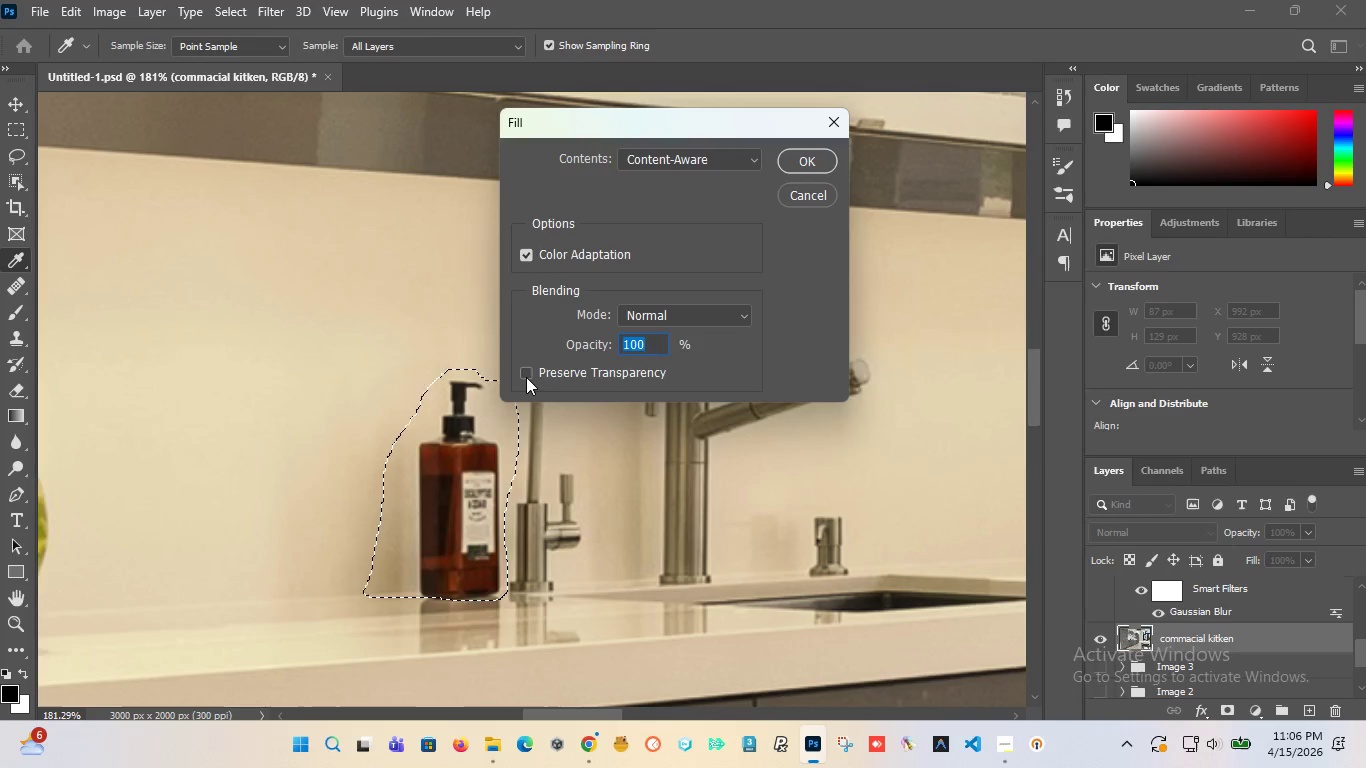 
key(Enter)
 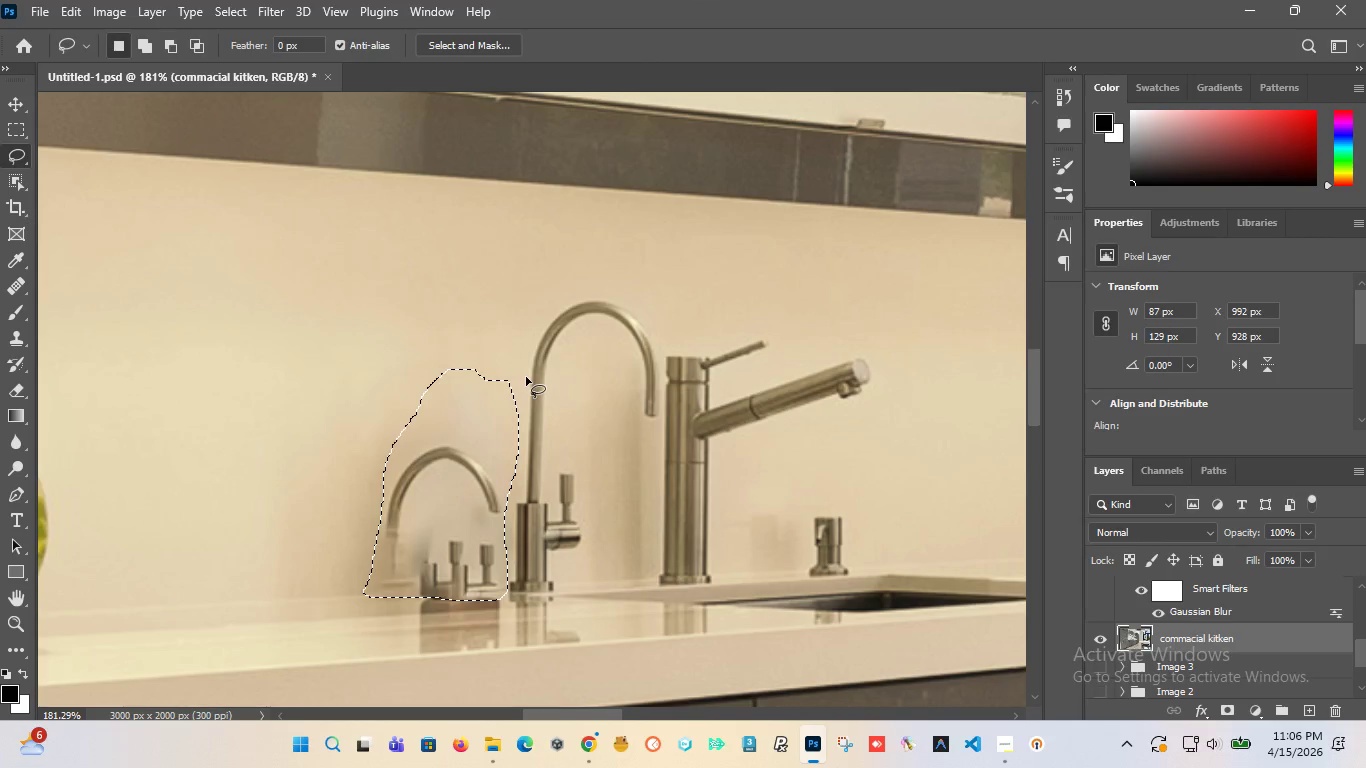 
key(Control+Z)
 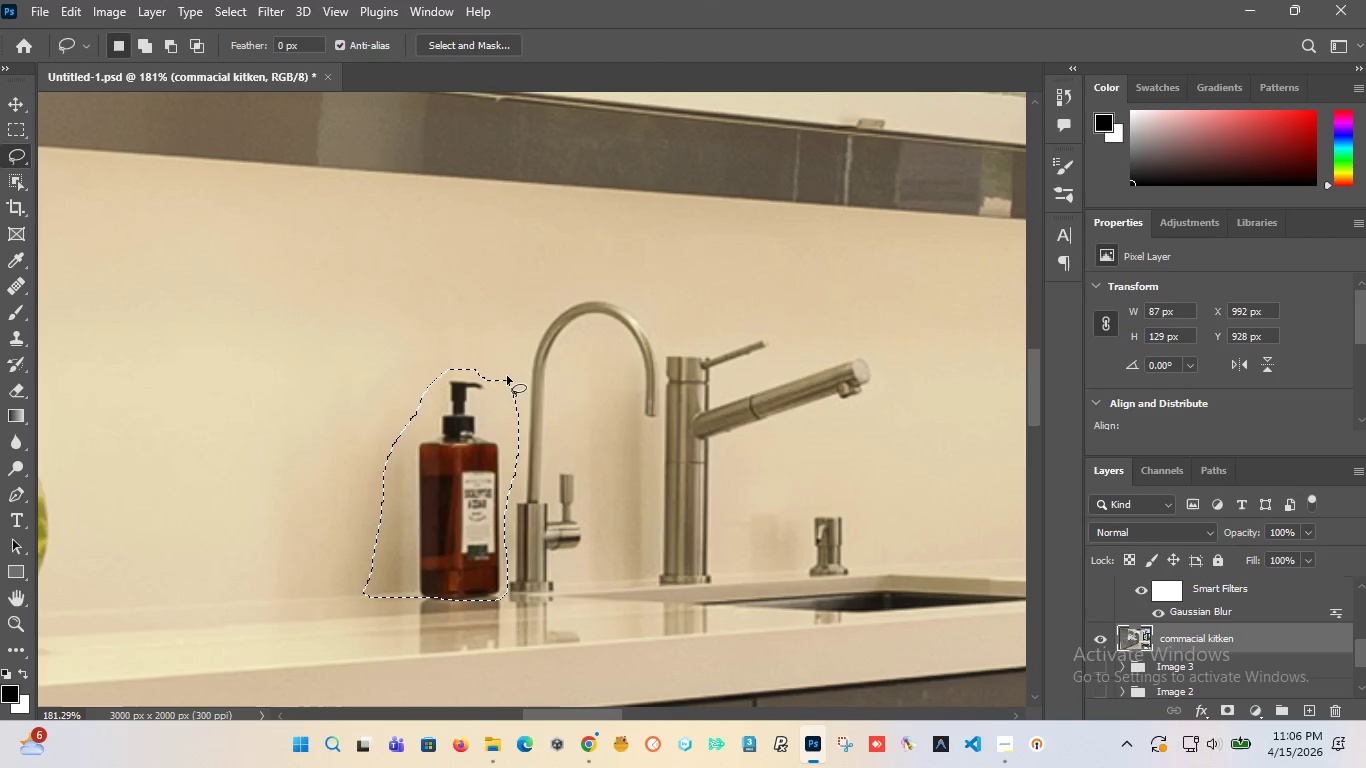 
hold_key(key=AltLeft, duration=1.5)
scroll: coordinate [459, 437], scroll_direction: down, amount: 10.0
 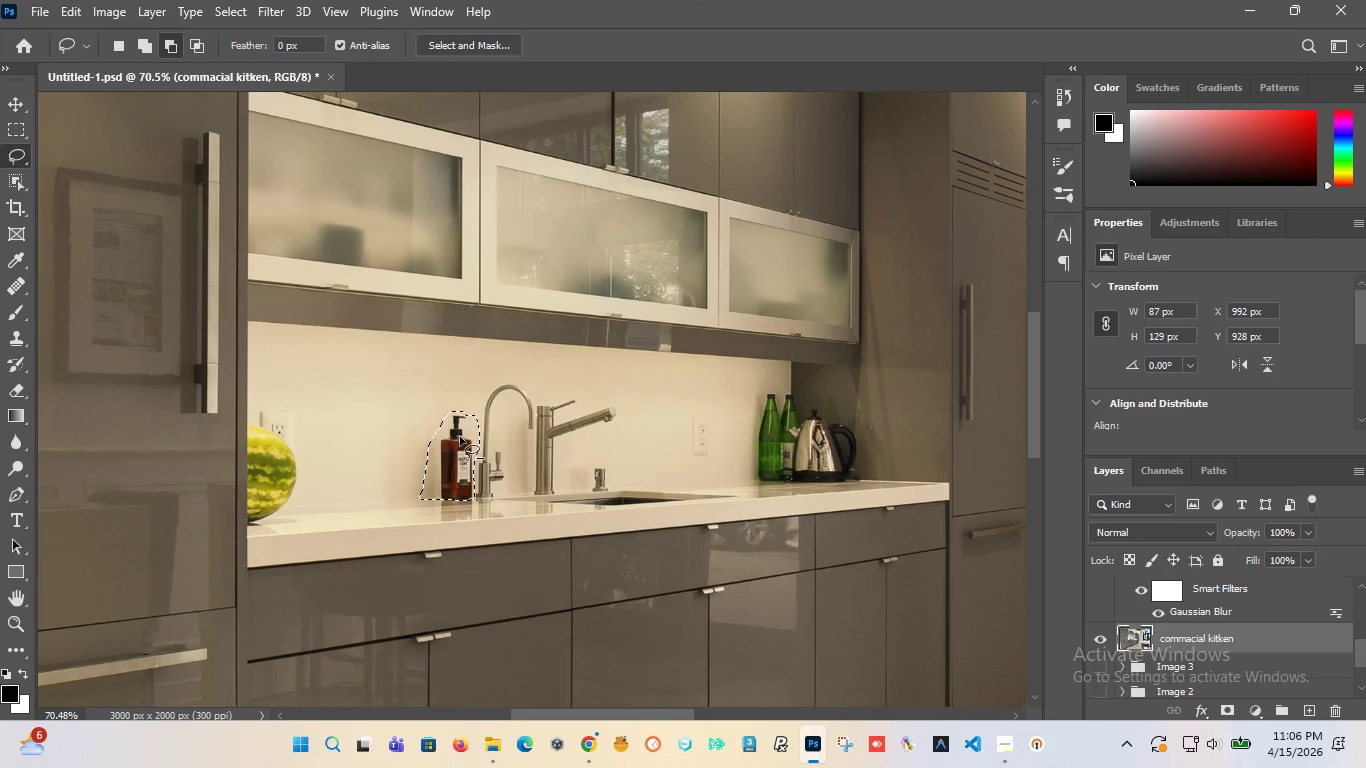 
hold_key(key=AltLeft, duration=1.5)
 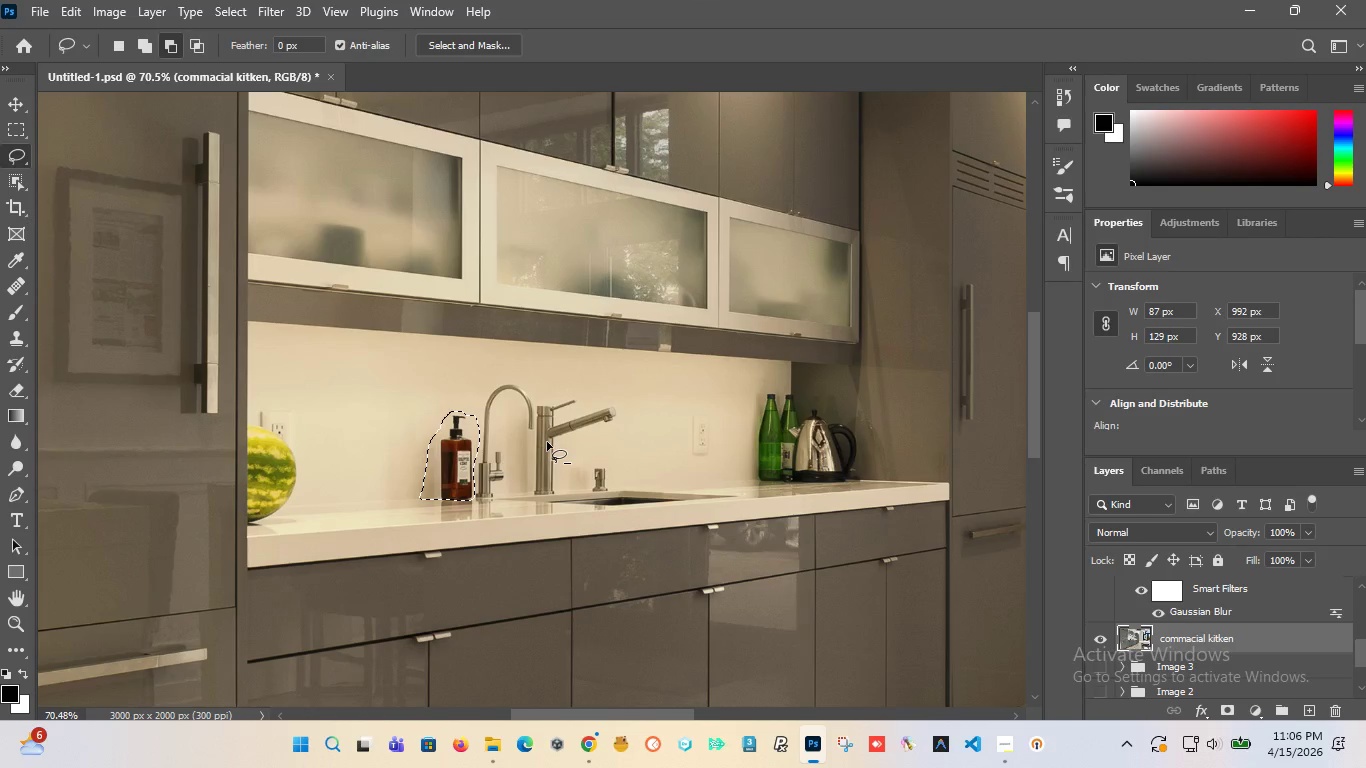 
hold_key(key=AltLeft, duration=1.5)
 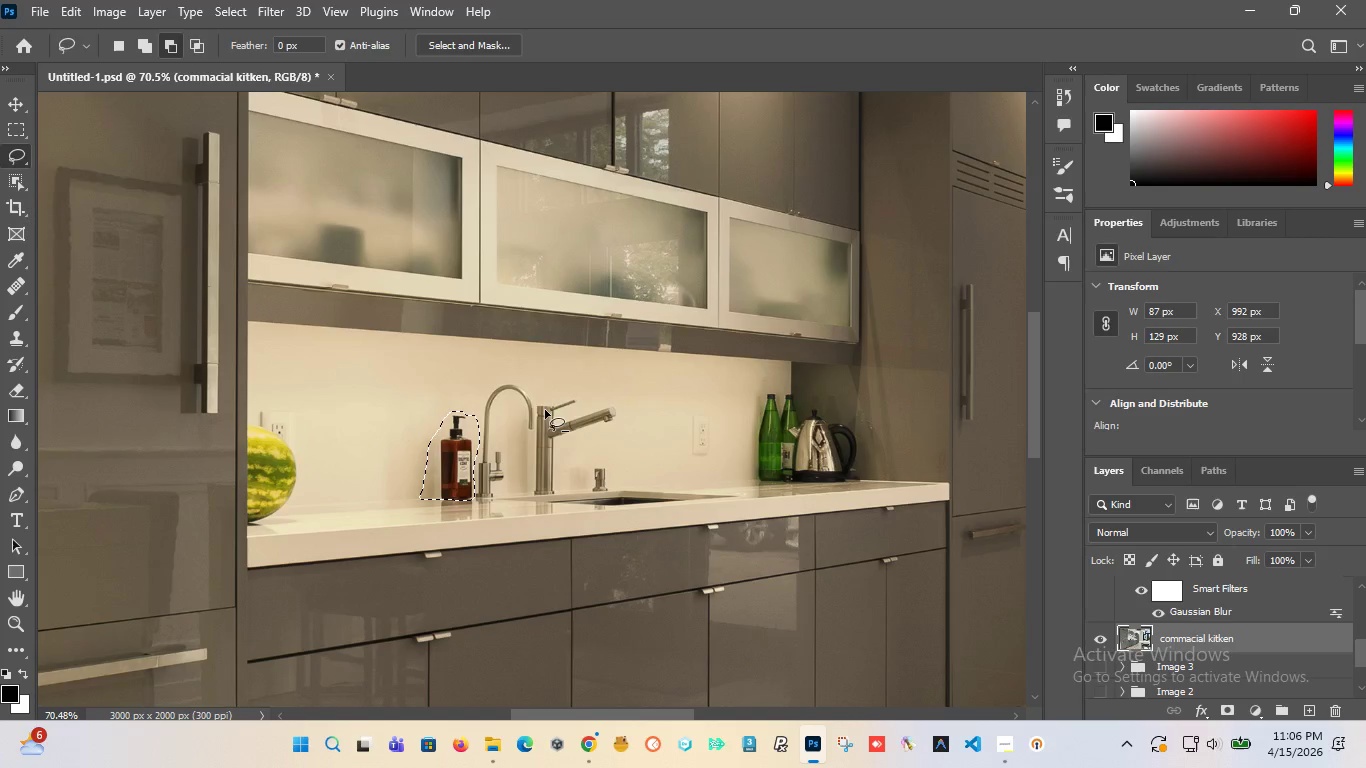 
hold_key(key=AltLeft, duration=1.52)
 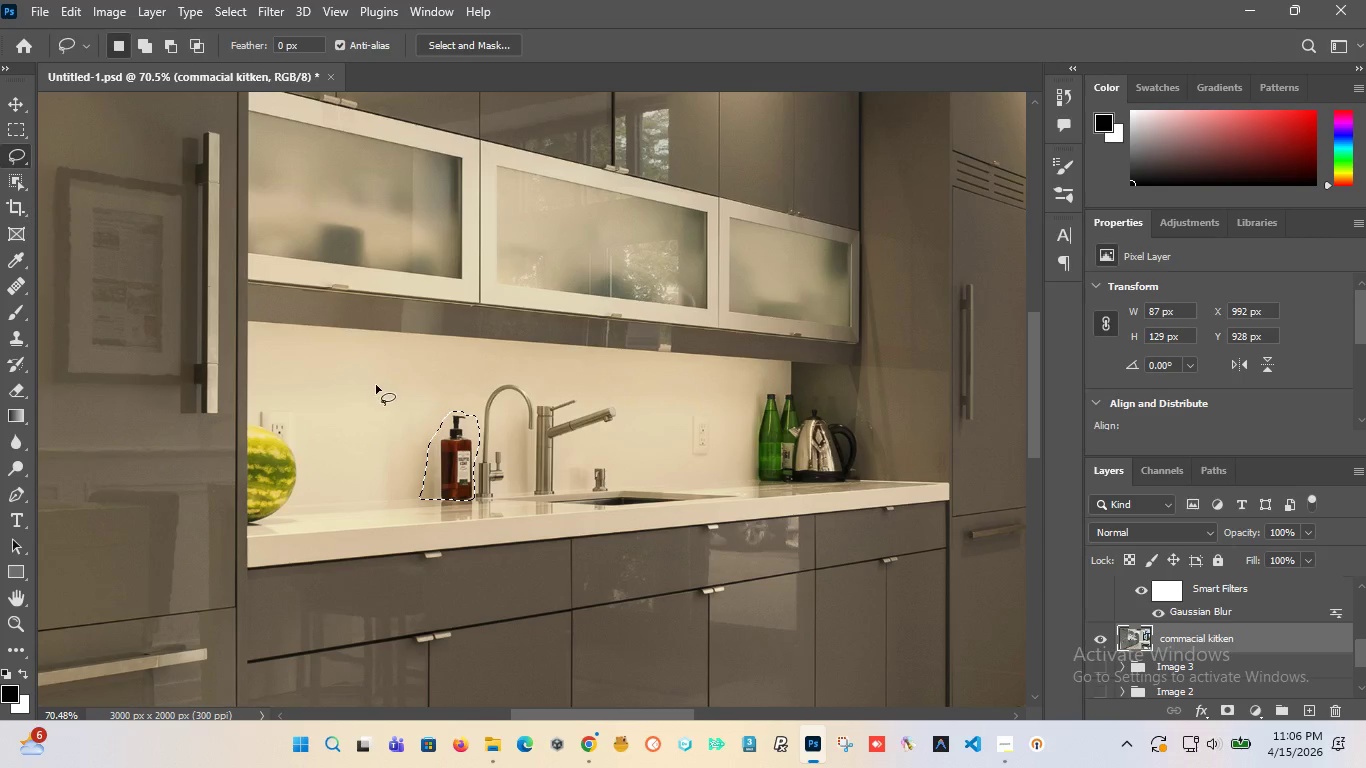 
key(Alt+AltLeft)
 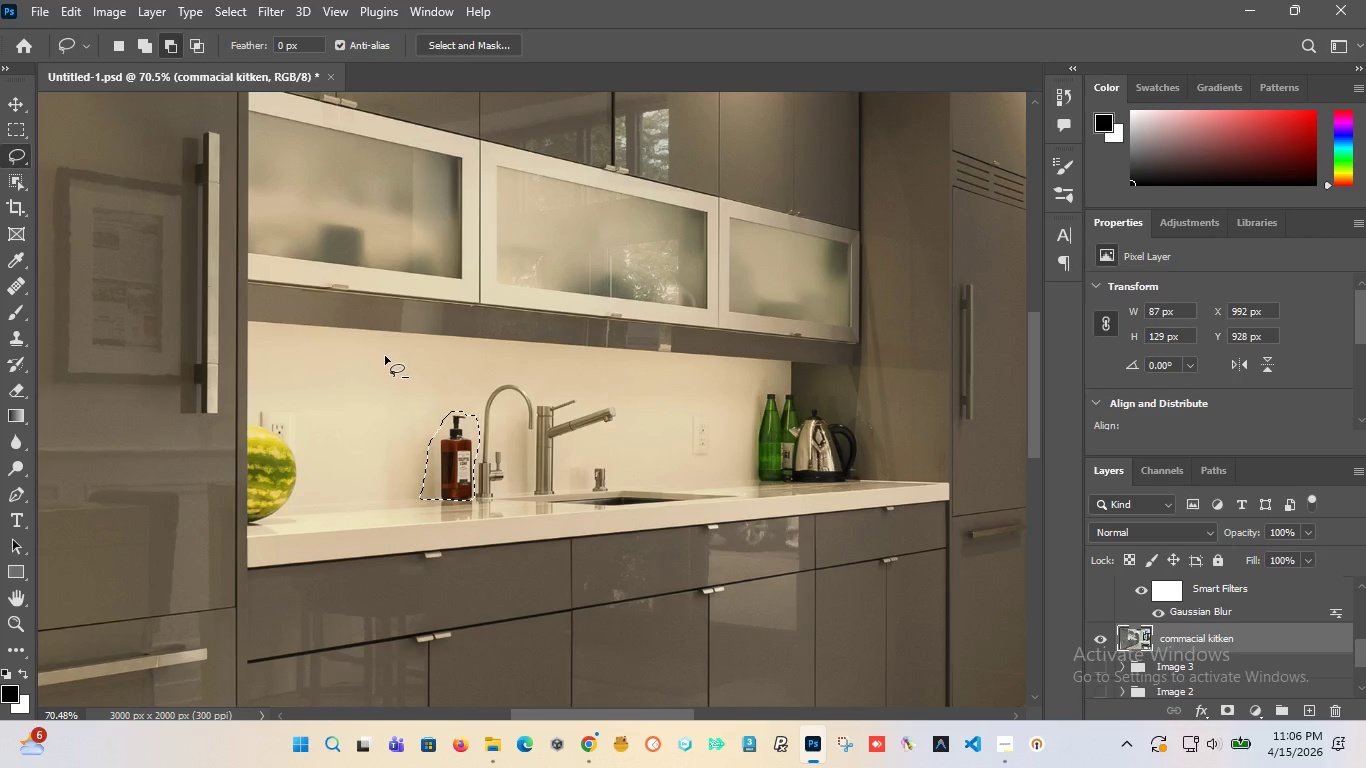 
key(Alt+AltLeft)
 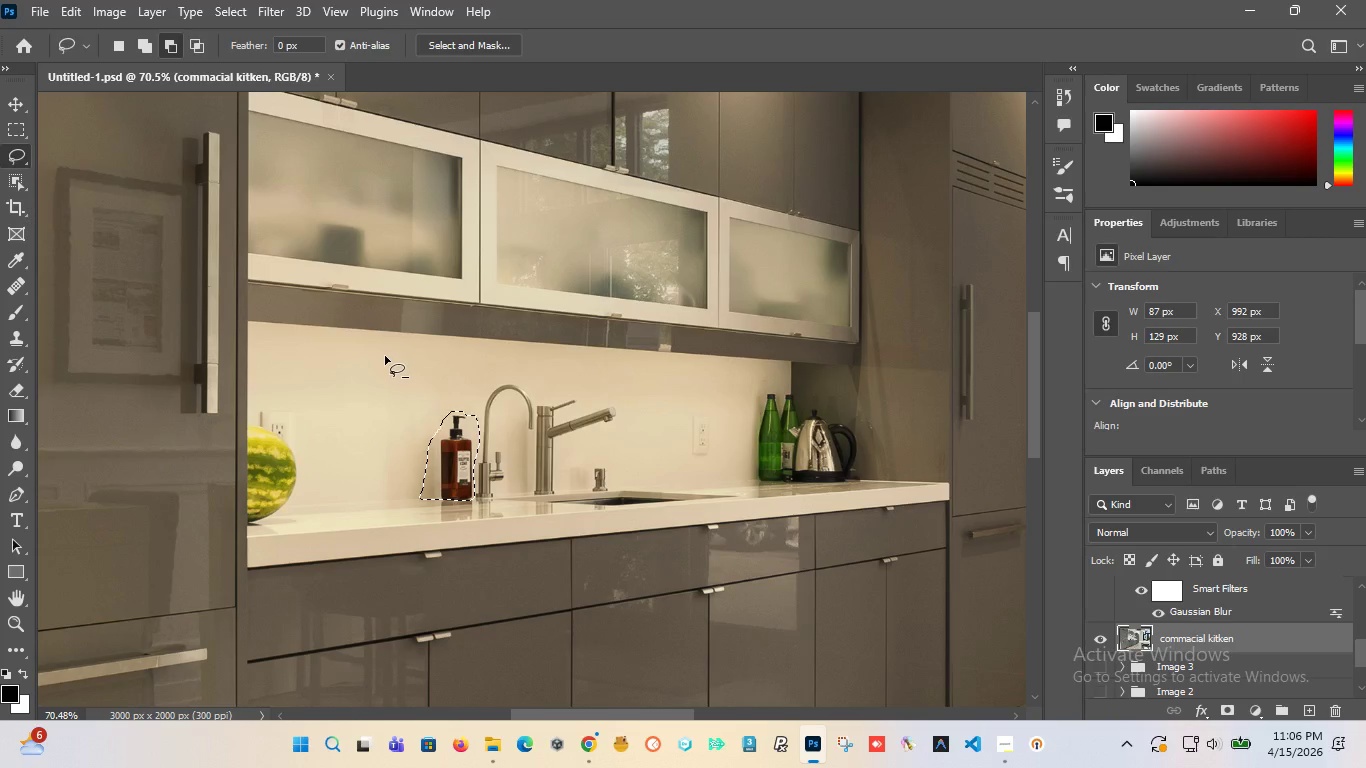 
key(Alt+AltLeft)
 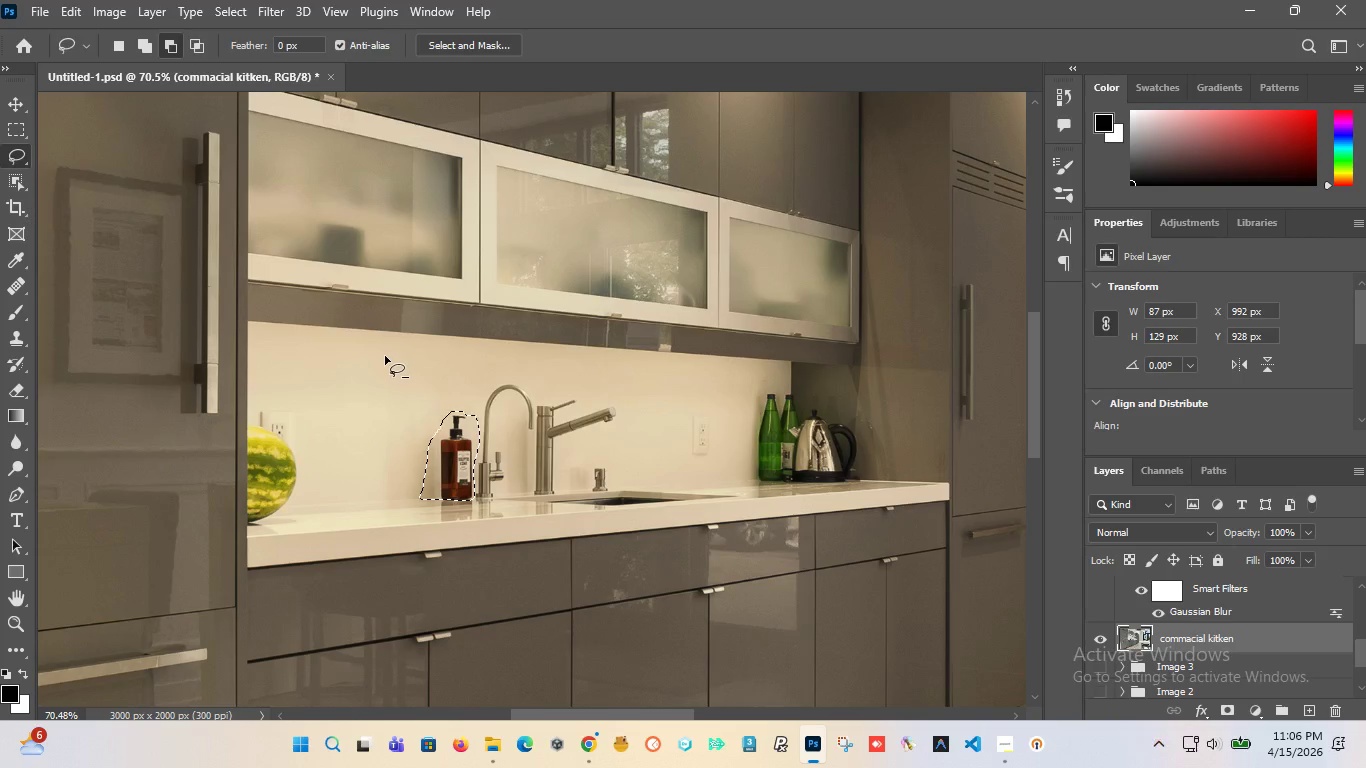 
key(Alt+AltLeft)
 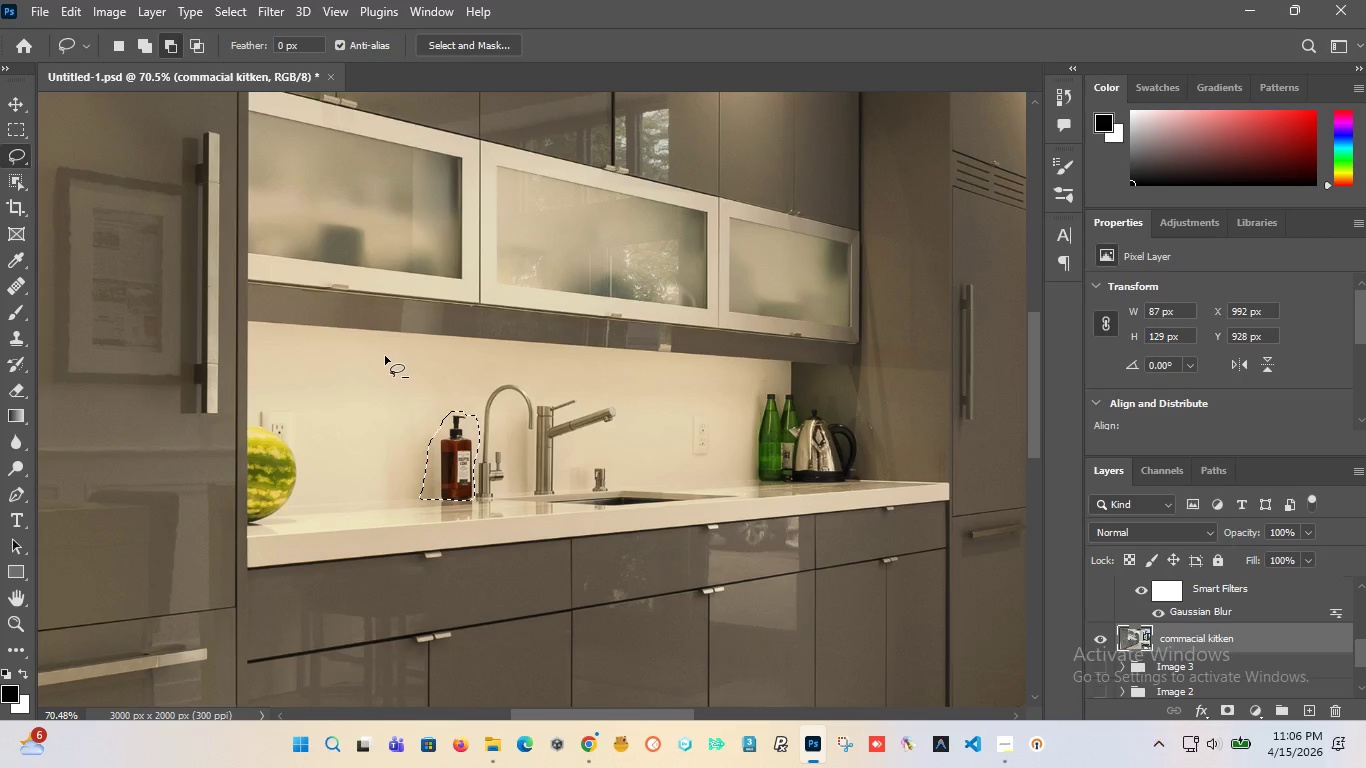 
key(Alt+AltLeft)
 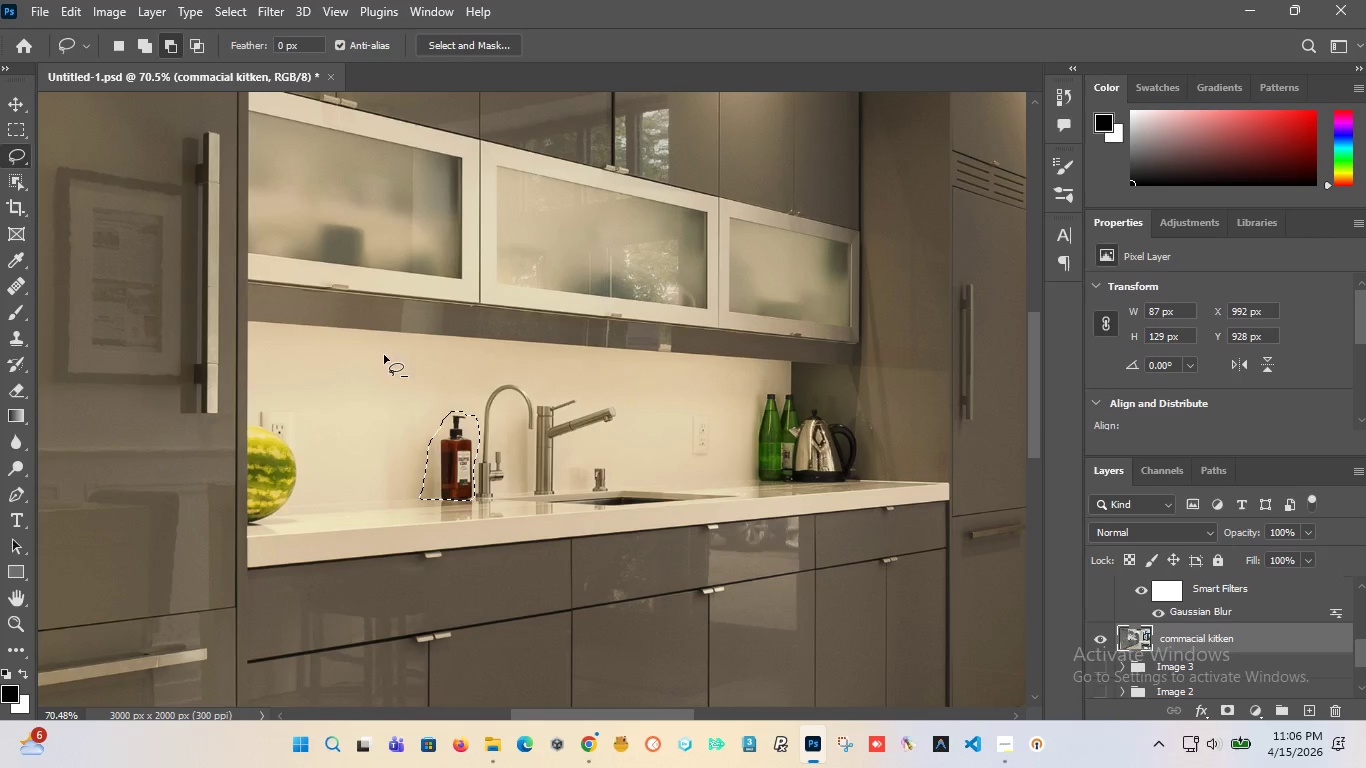 
key(Alt+AltLeft)
 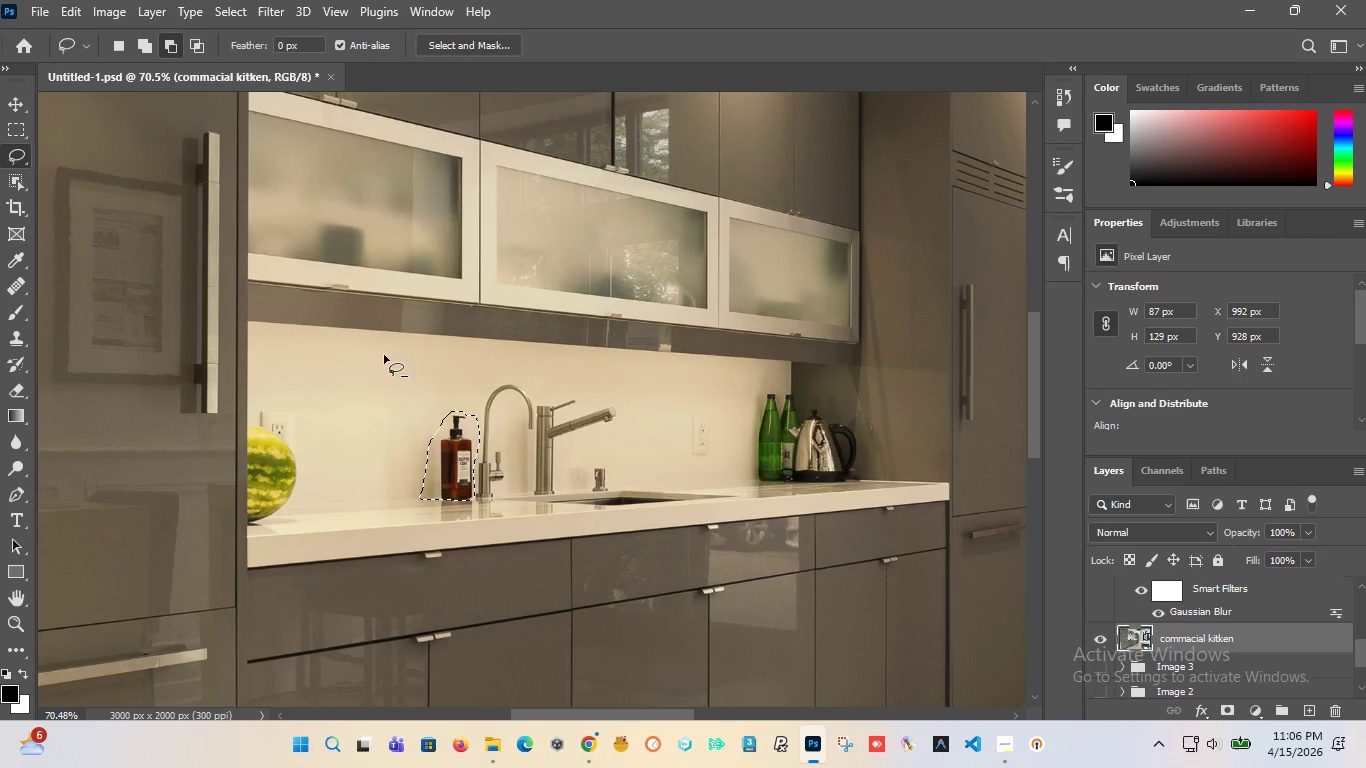 
key(Alt+AltLeft)
 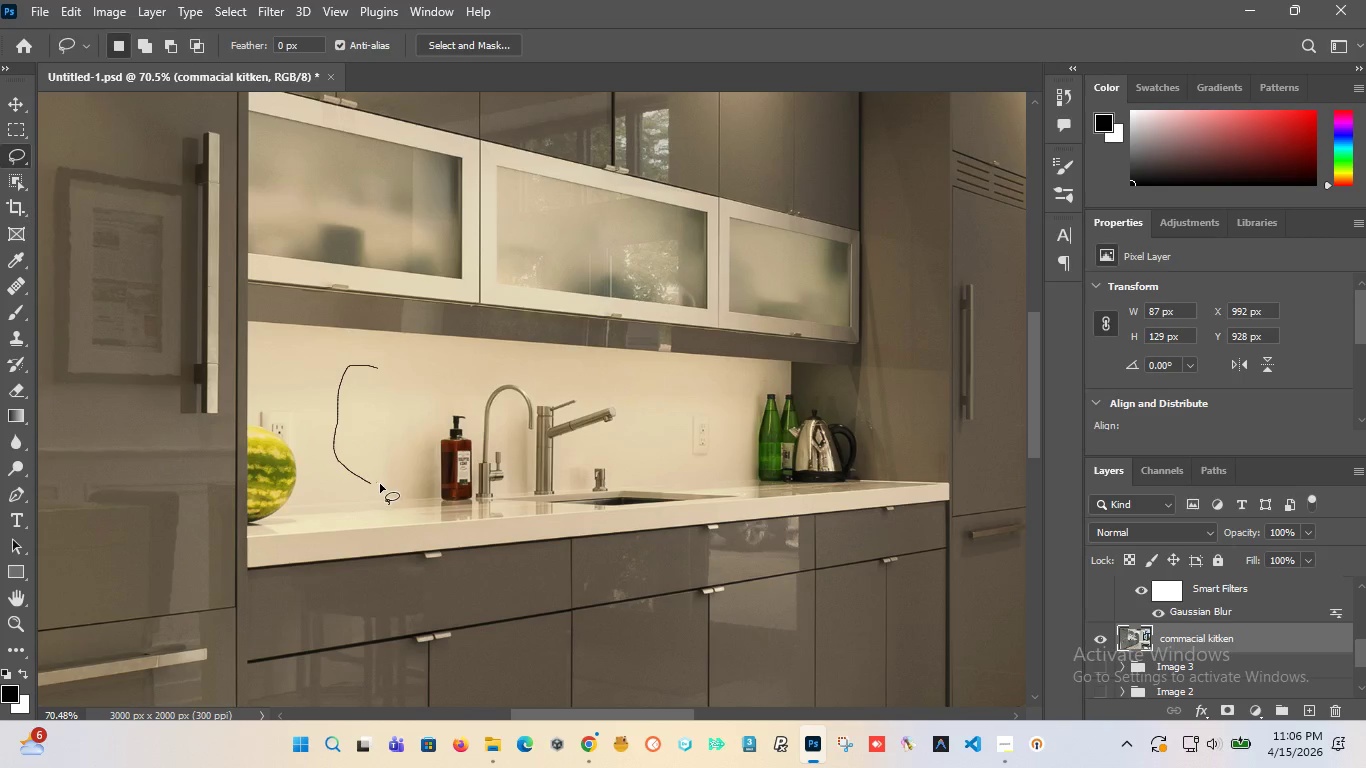 
wait(8.12)
 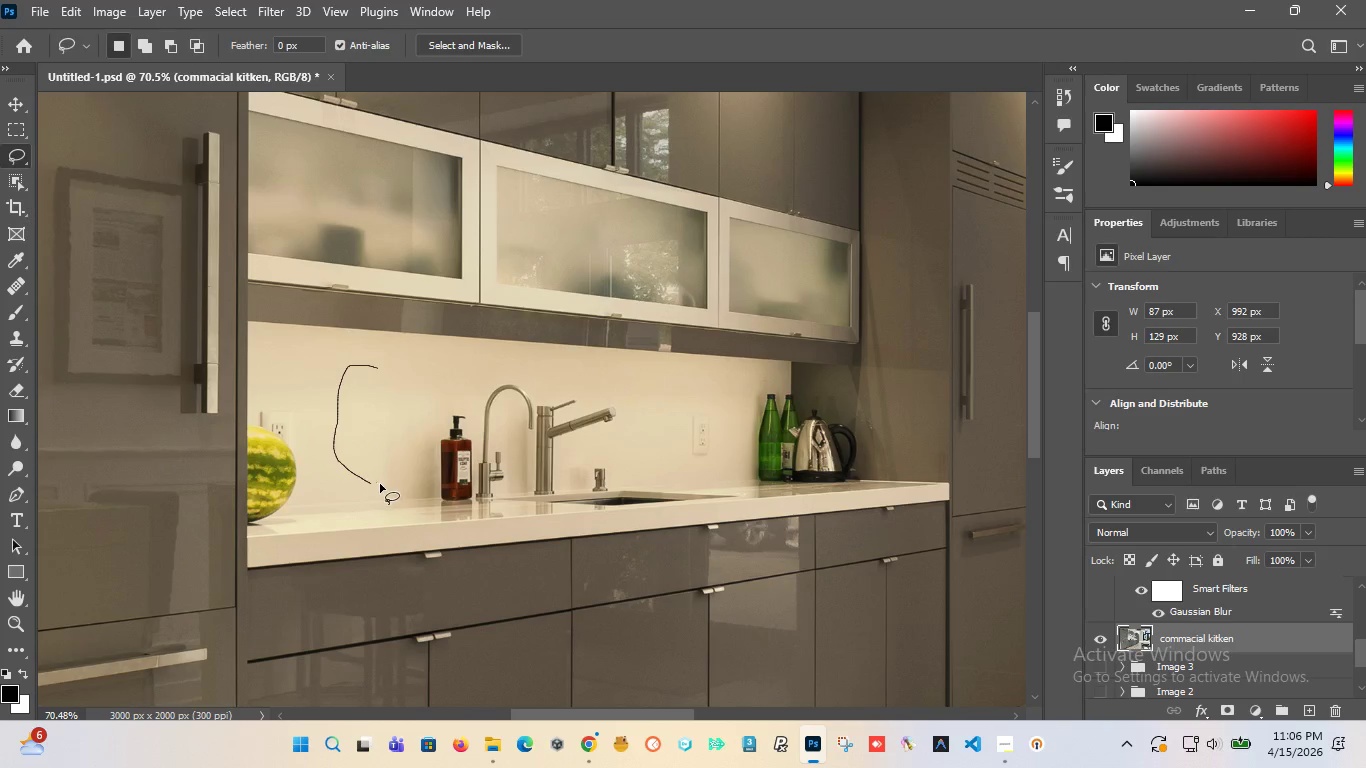 
right_click([25, 282])
 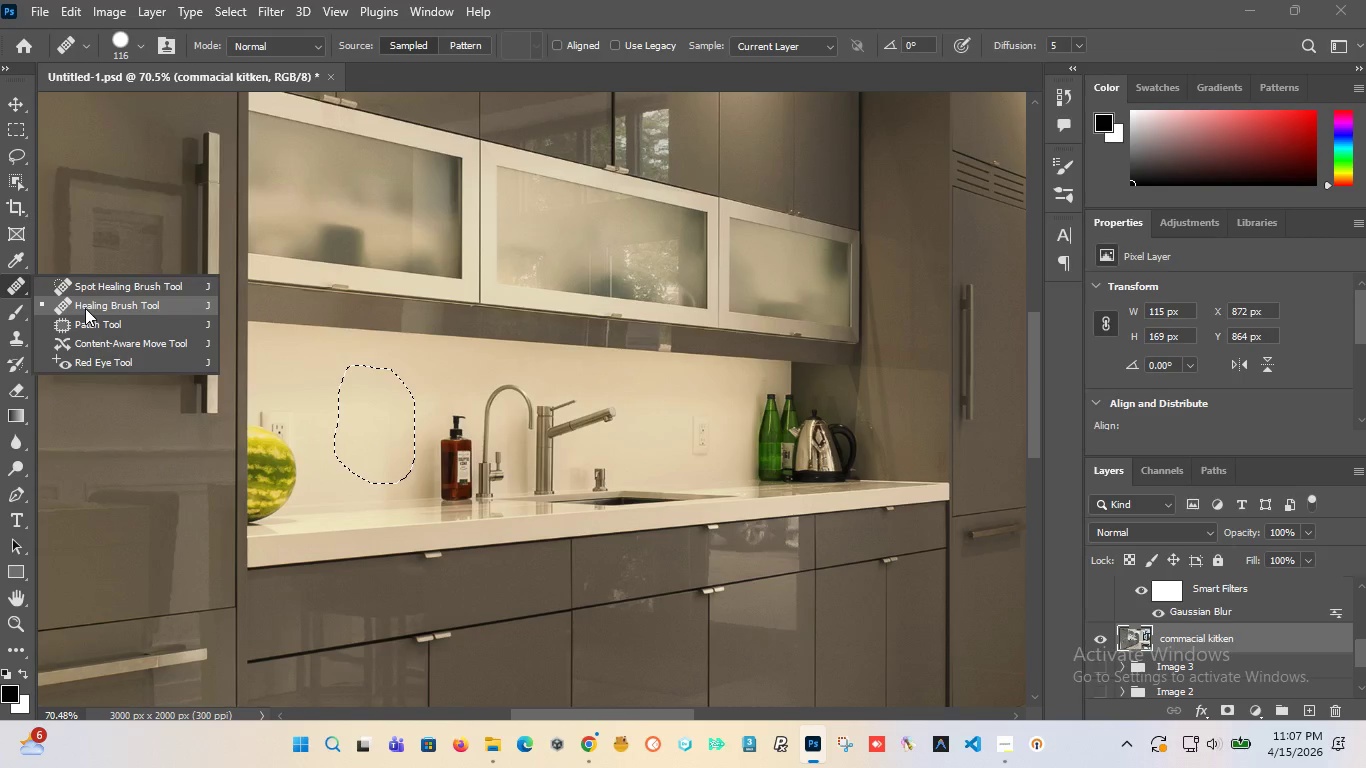 
left_click([86, 320])
 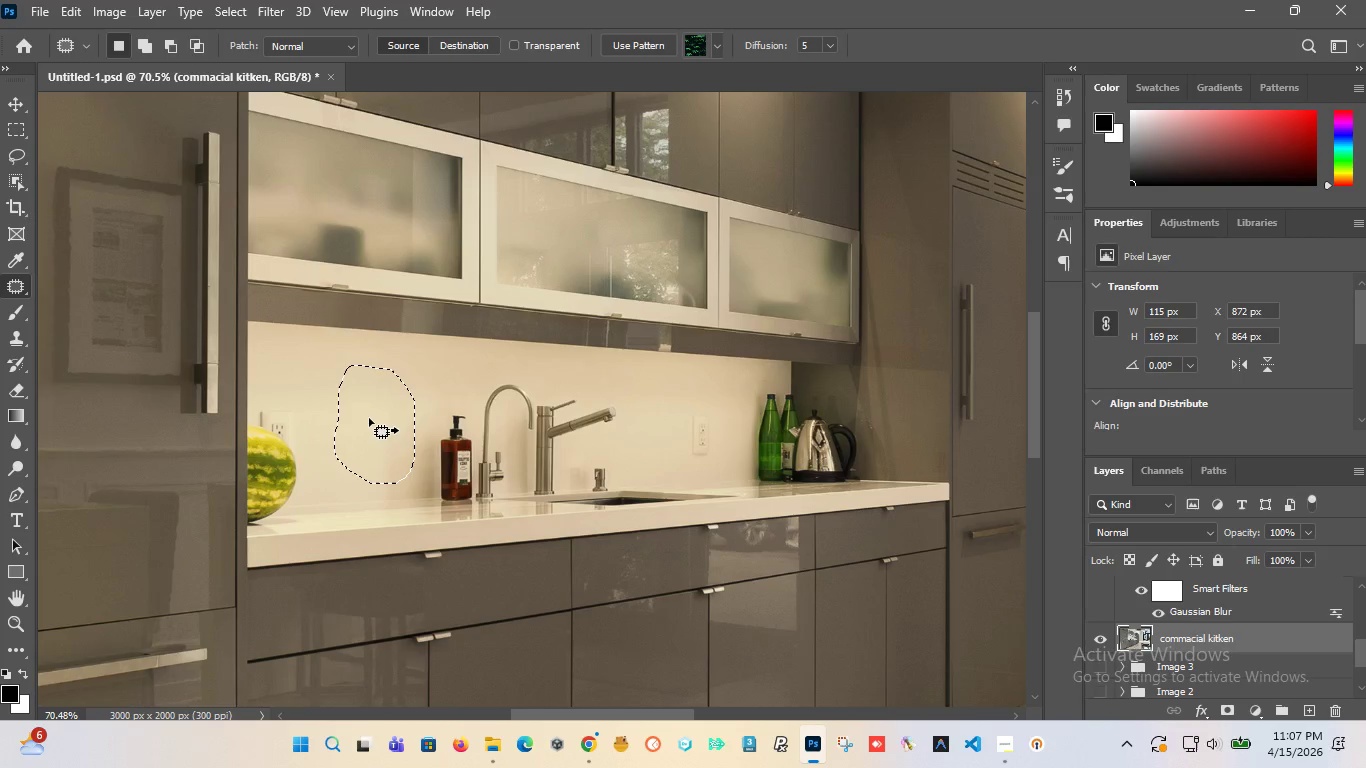 
hold_key(key=ShiftLeft, duration=1.09)
left_click_drag(start_coordinate=[369, 419], to_coordinate=[393, 448])
 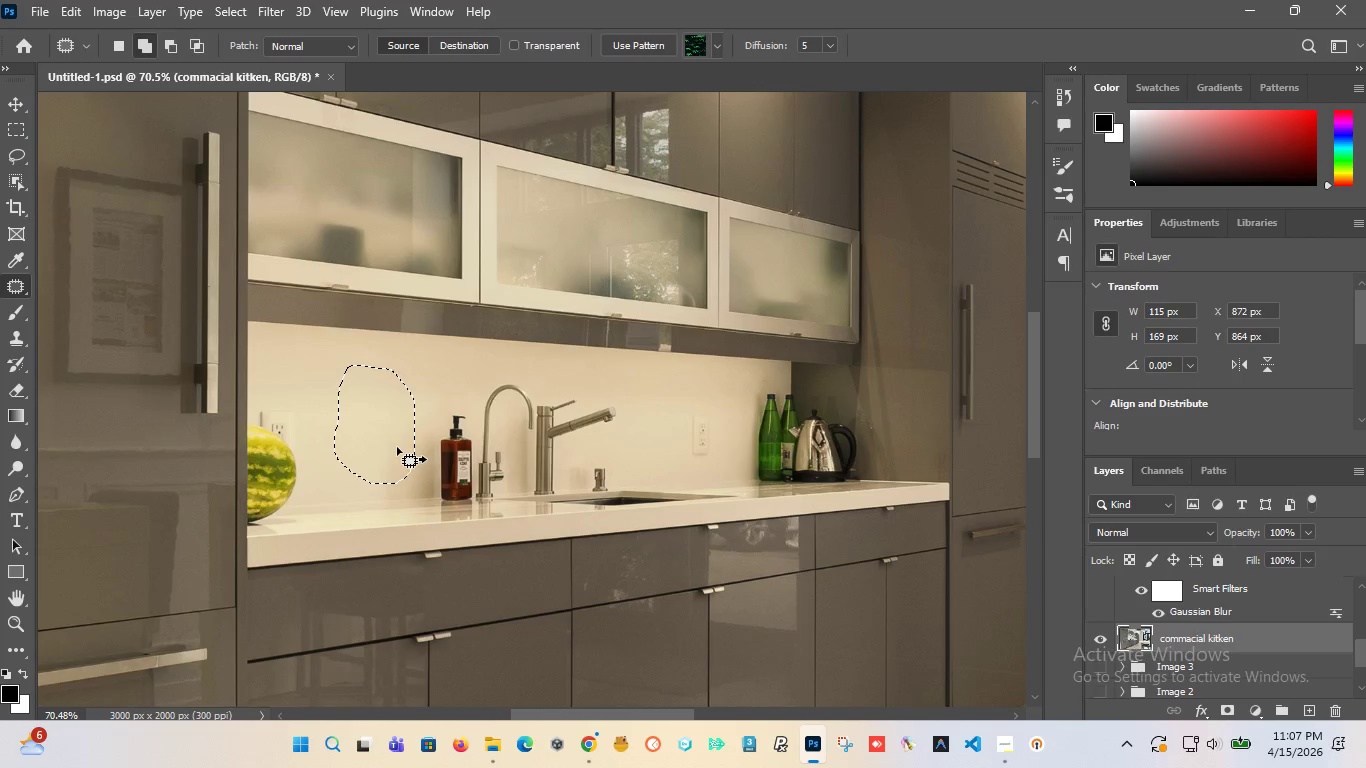 
hold_key(key=ControlLeft, duration=1.3)
left_click([397, 447])
 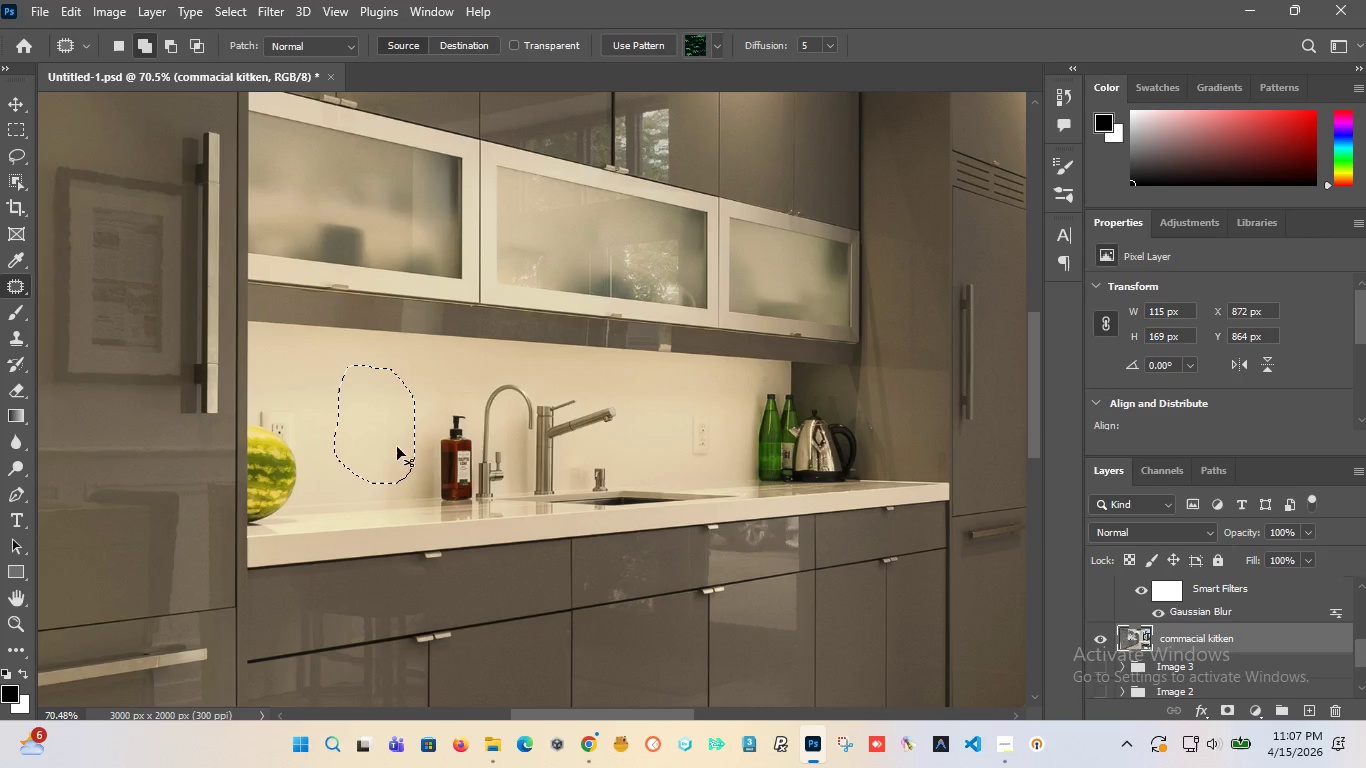 
double_click([397, 447])
 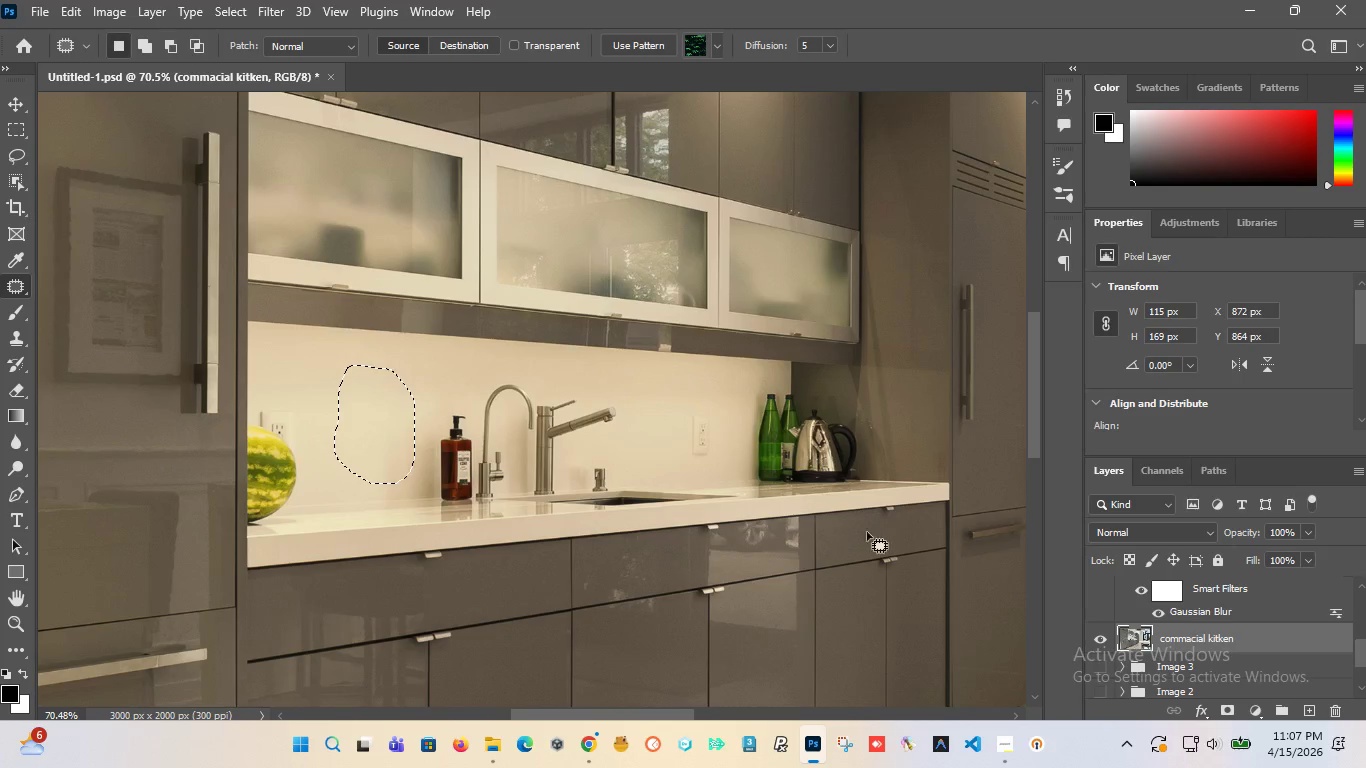 
hold_key(key=ShiftLeft, duration=1.12)
 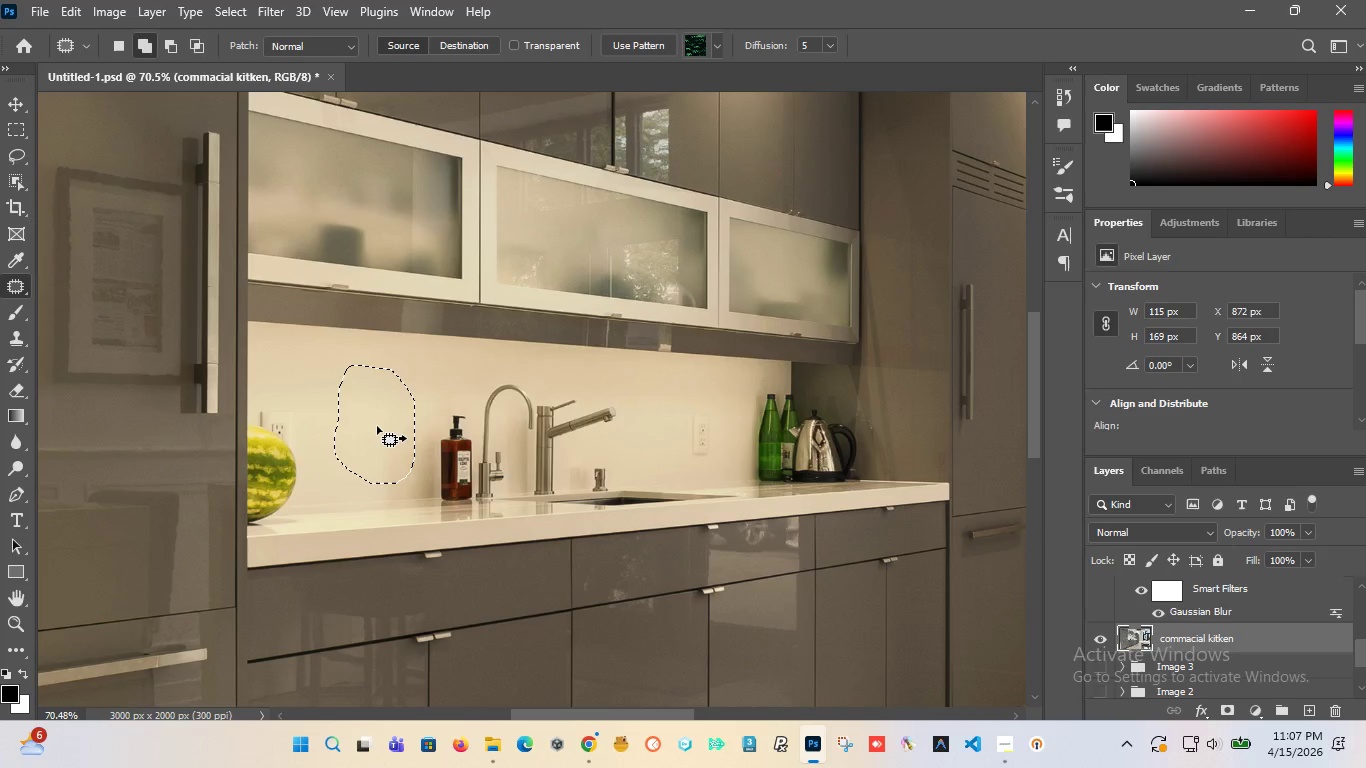 
left_click_drag(start_coordinate=[377, 426], to_coordinate=[441, 446])
 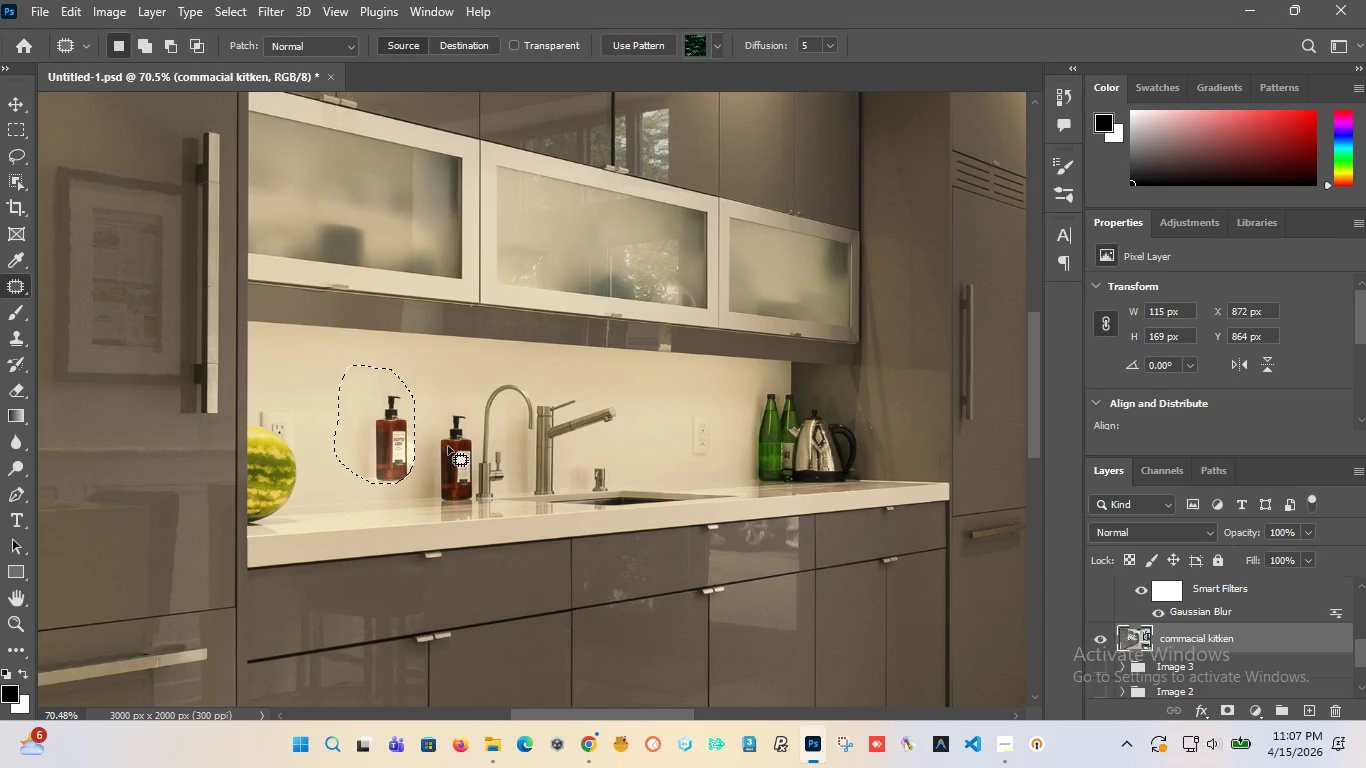 
left_click_drag(start_coordinate=[458, 459], to_coordinate=[405, 422])
 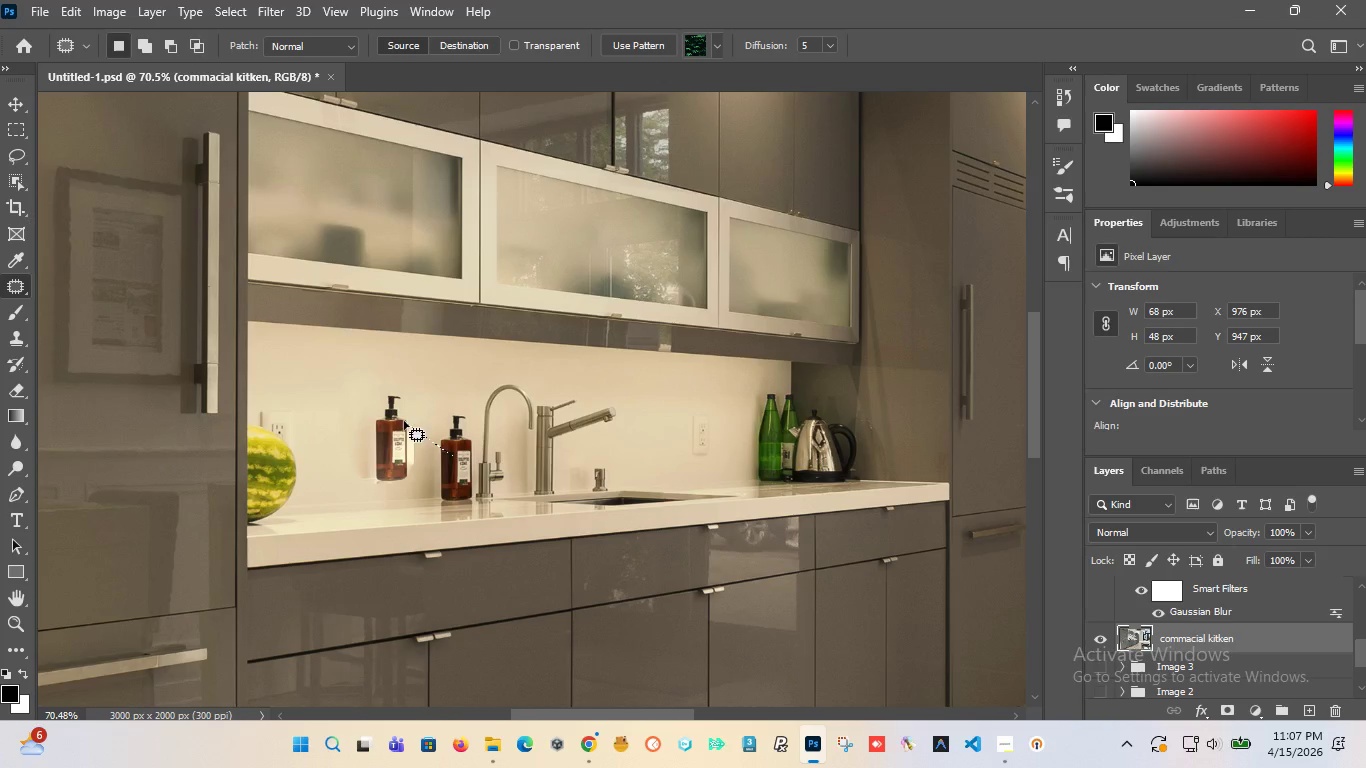 
key(Control+Z)
 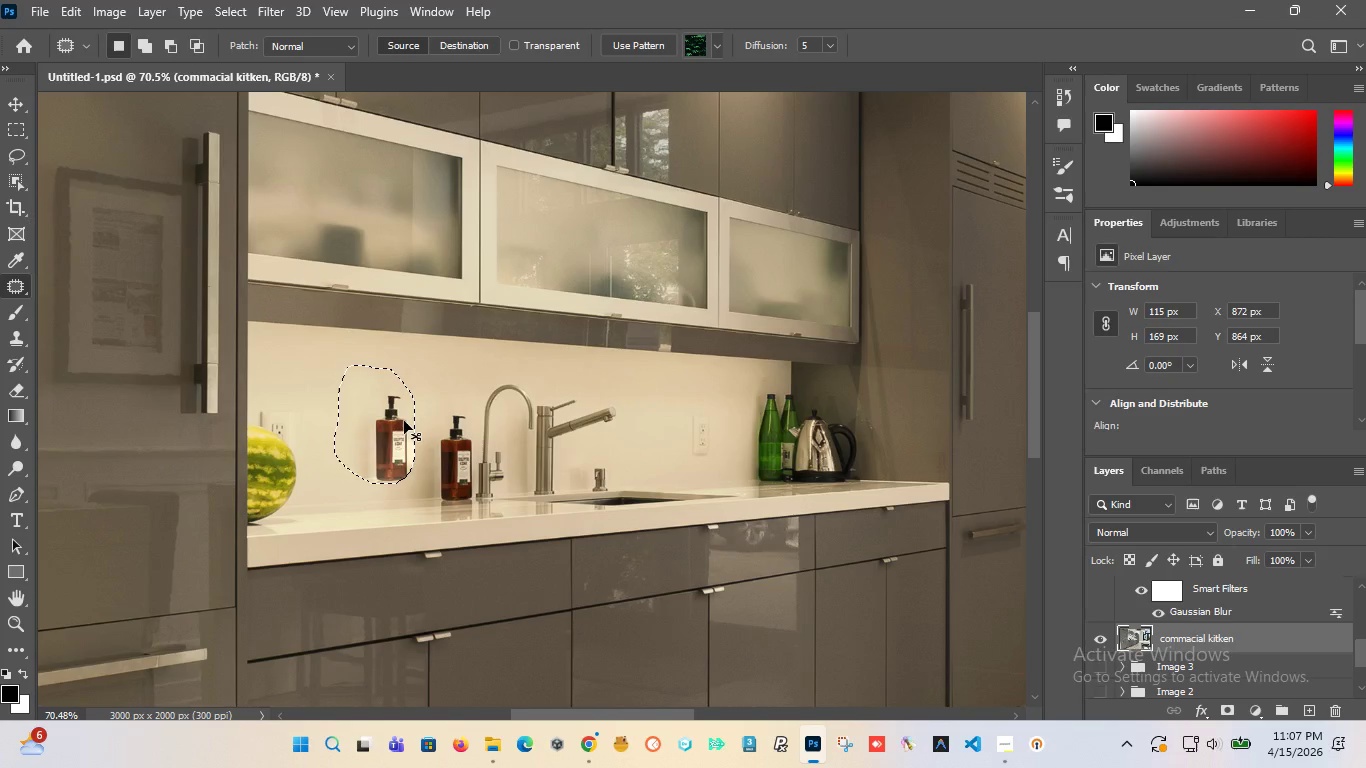 
key(Control+Z)
 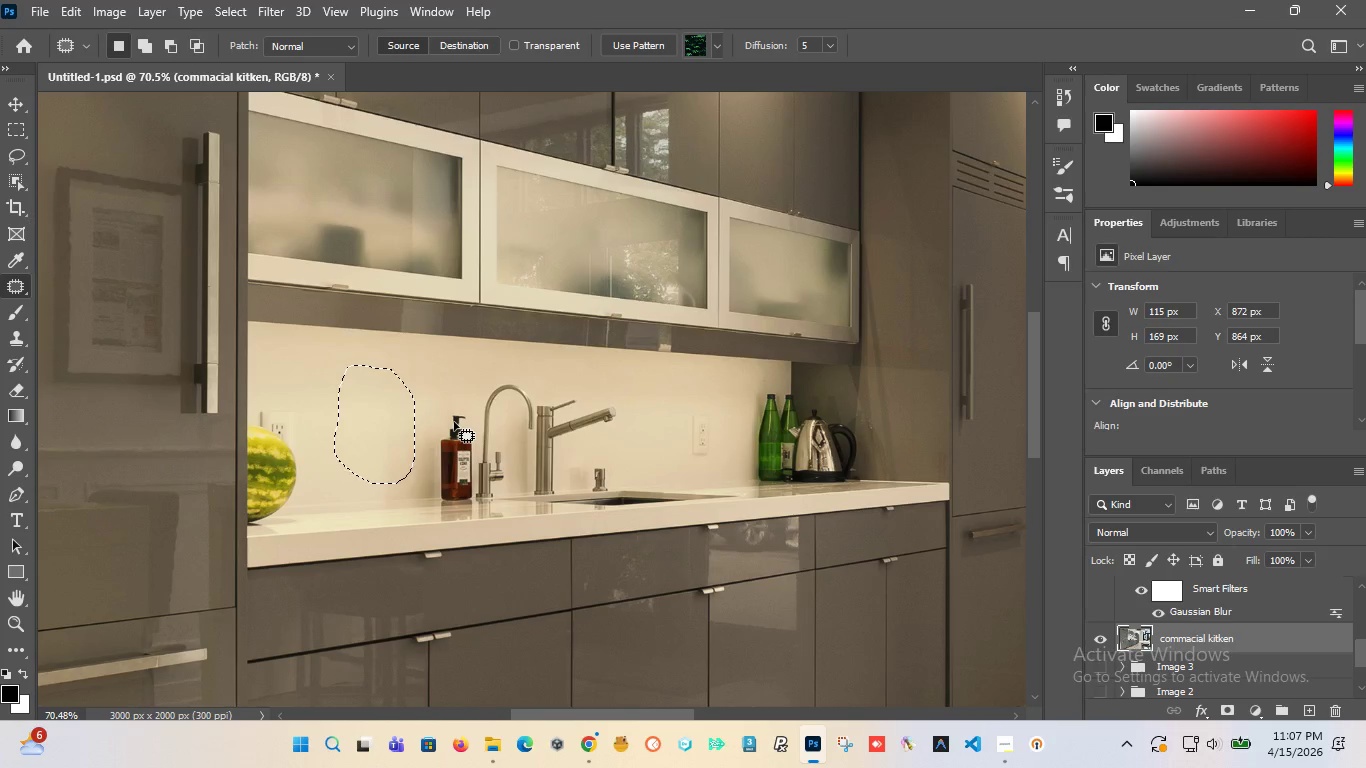 
wait(5.22)
 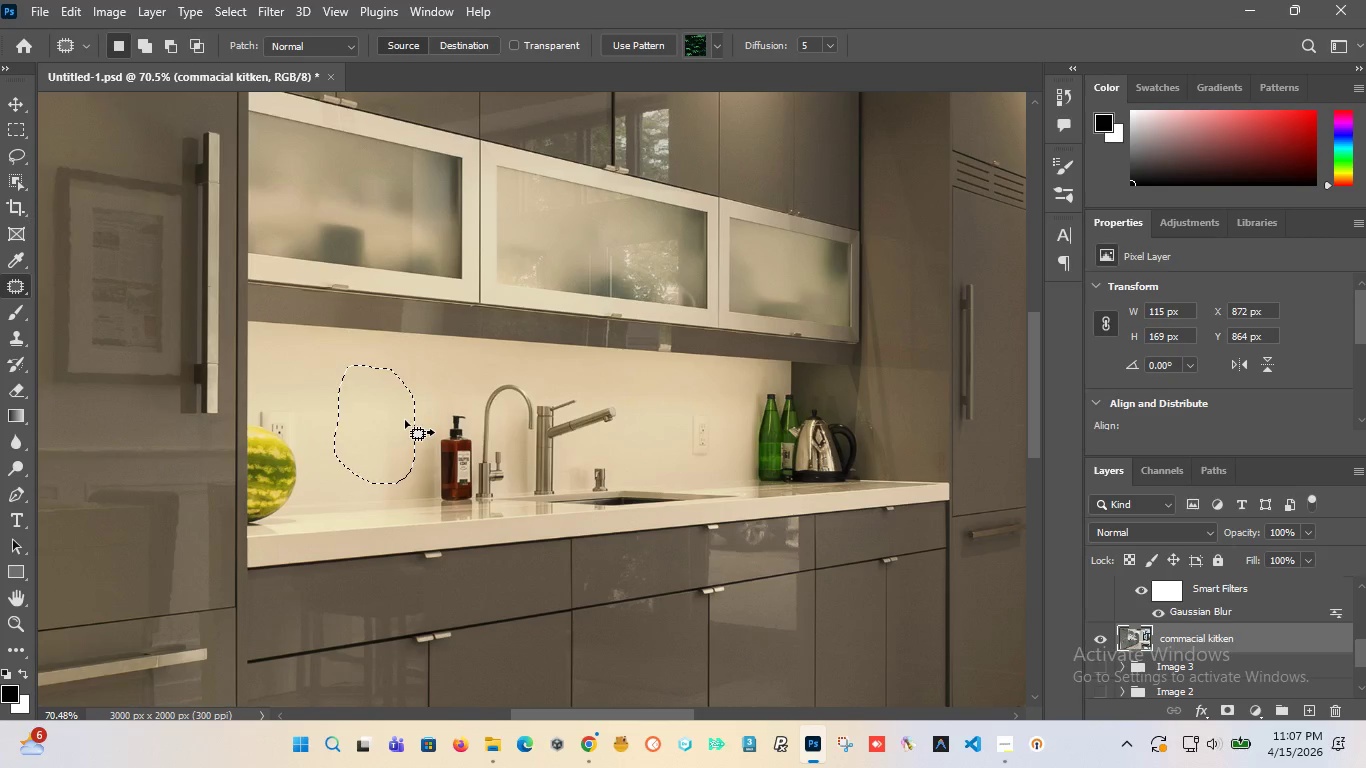 
hold_key(key=AltLeft, duration=1.17)
scroll: coordinate [445, 464], scroll_direction: up, amount: 8.0
 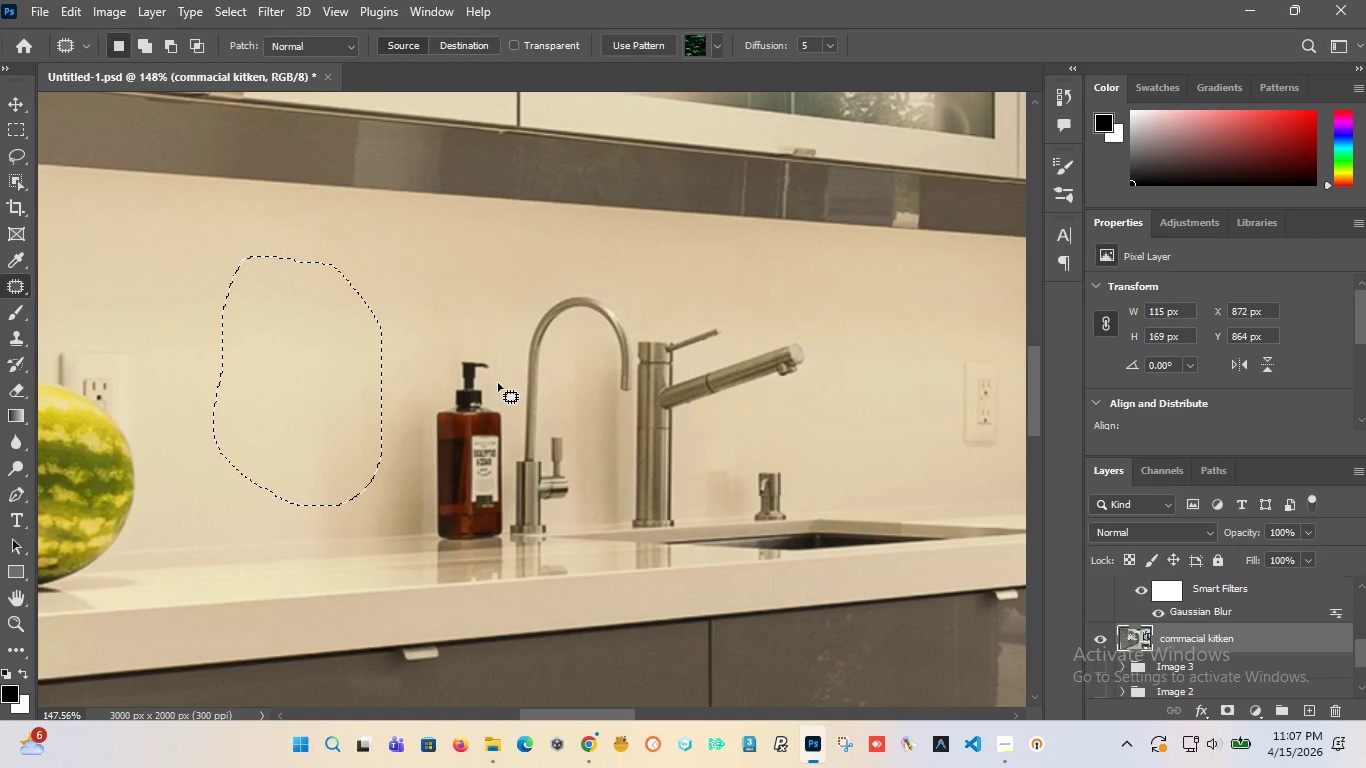 
left_click_drag(start_coordinate=[500, 379], to_coordinate=[499, 370])
 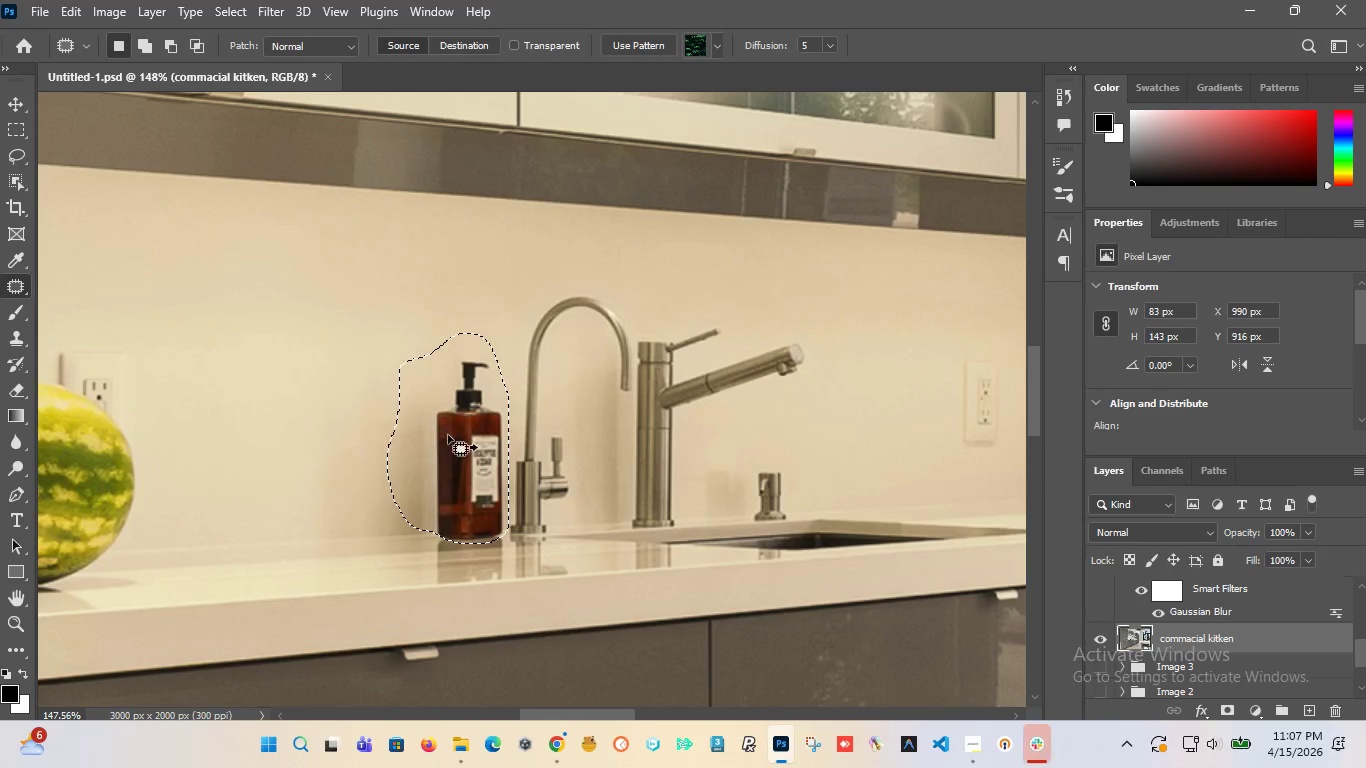 
left_click_drag(start_coordinate=[451, 439], to_coordinate=[257, 379])
 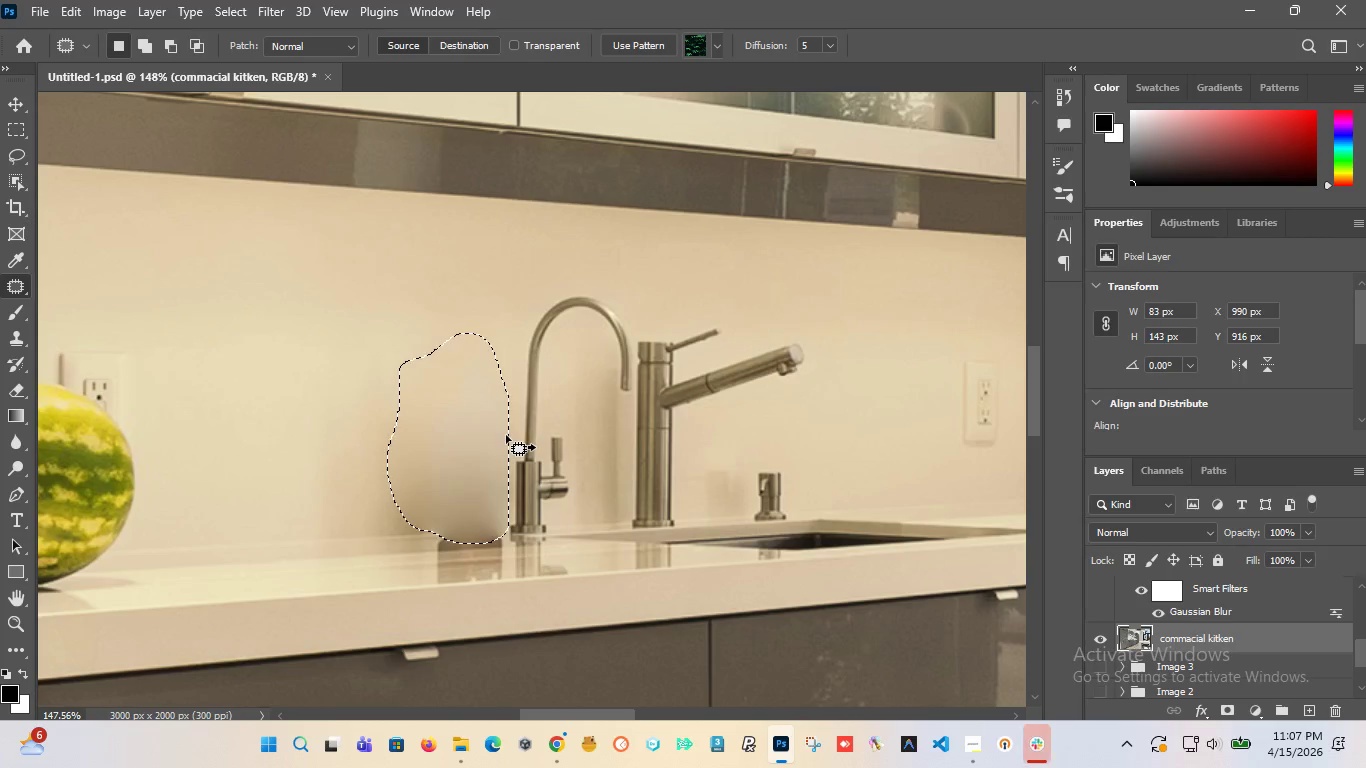 
key(Control+D)
 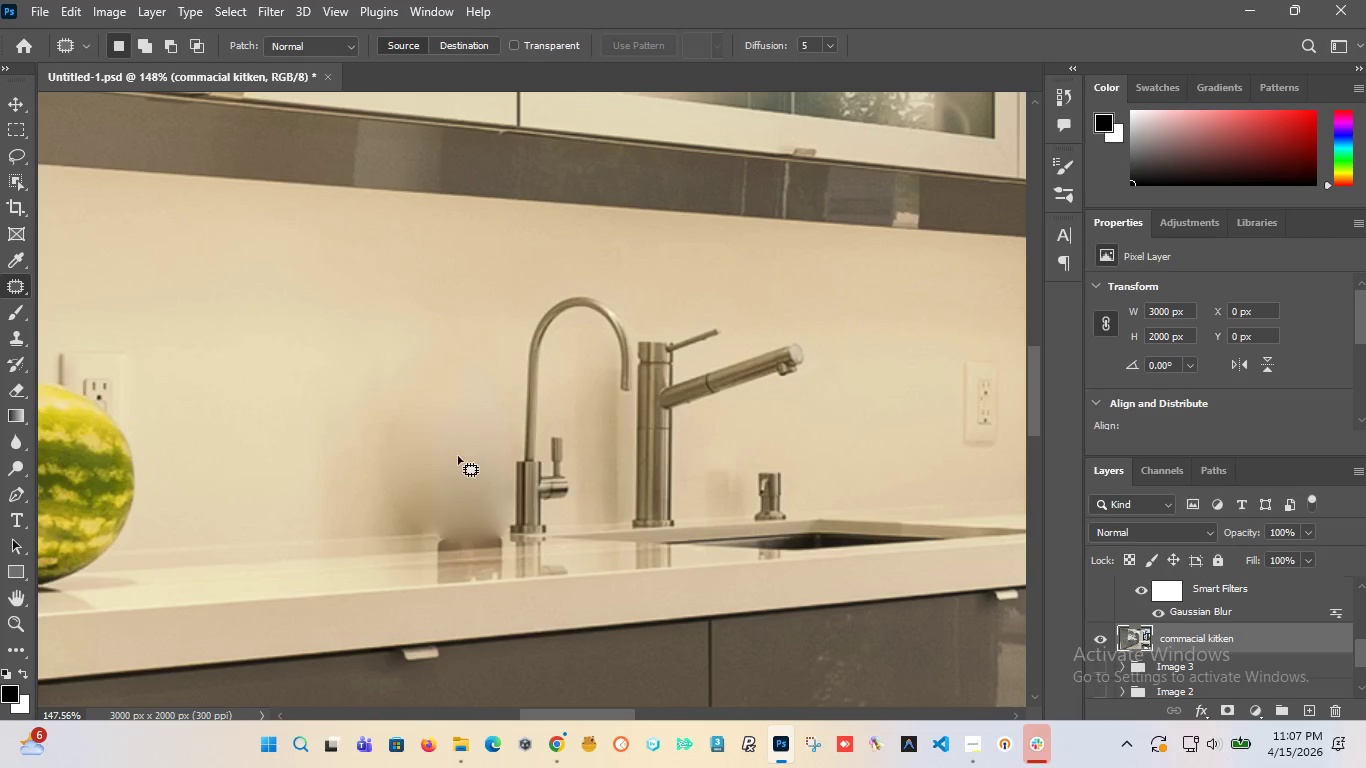 
hold_key(key=AltLeft, duration=1.51)
hold_key(key=AltLeft, duration=1.52)
scroll: coordinate [447, 489], scroll_direction: up, amount: 3.0
 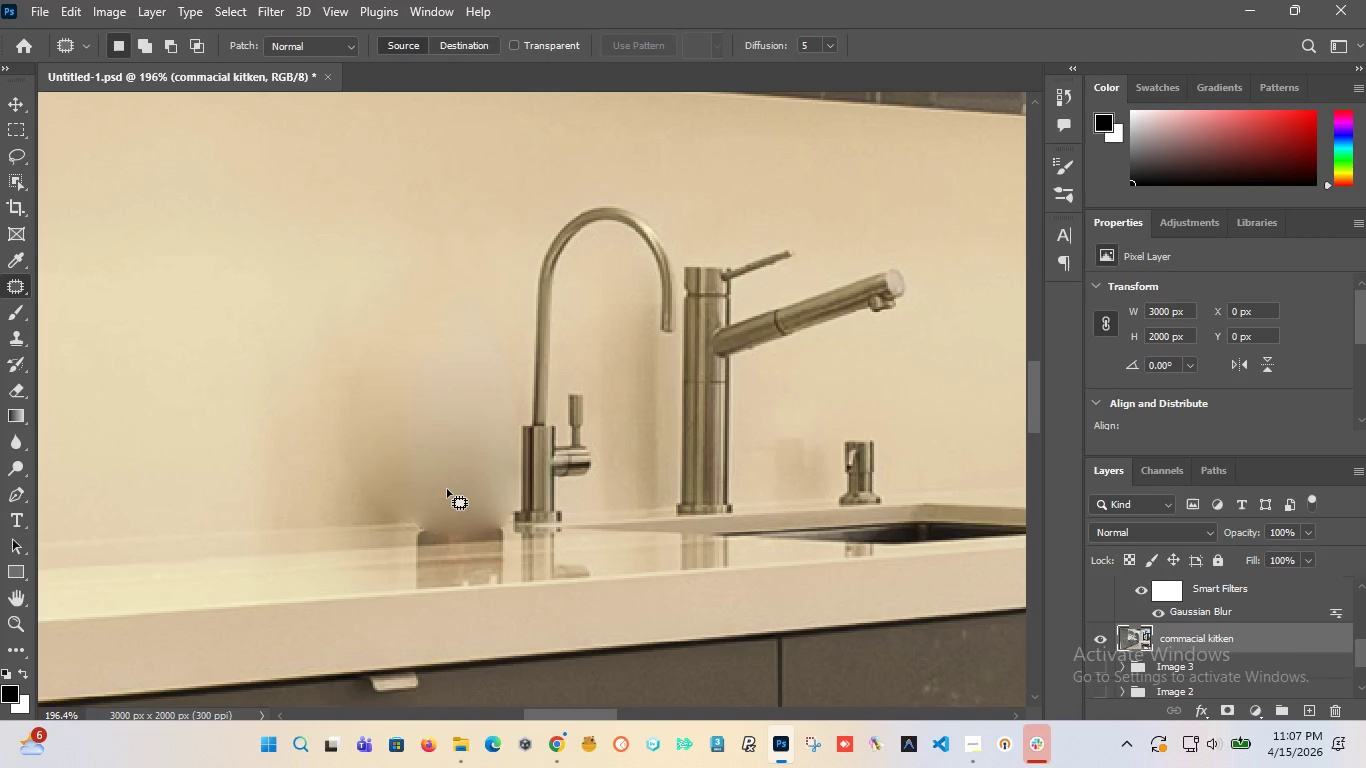 
key(Alt+AltLeft)
 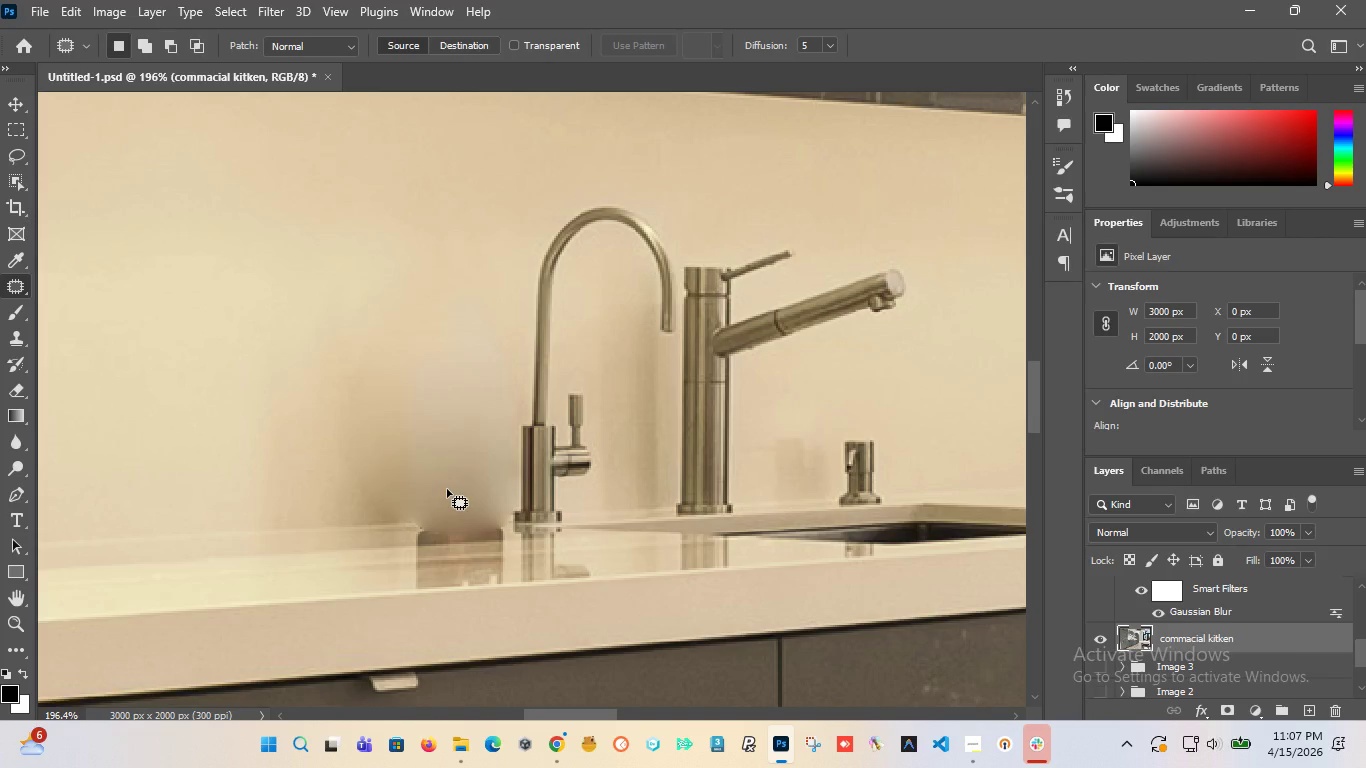 
key(Alt+AltLeft)
 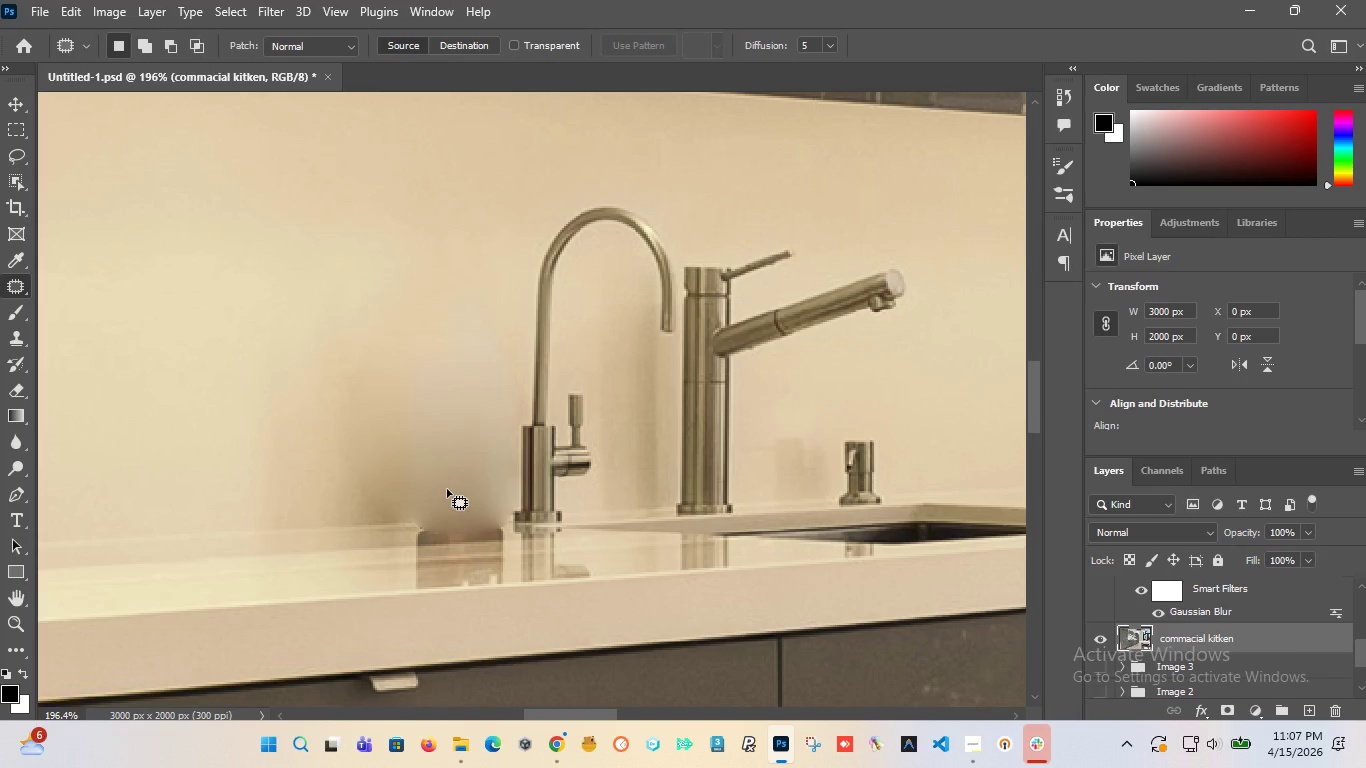 
key(Alt+AltLeft)
 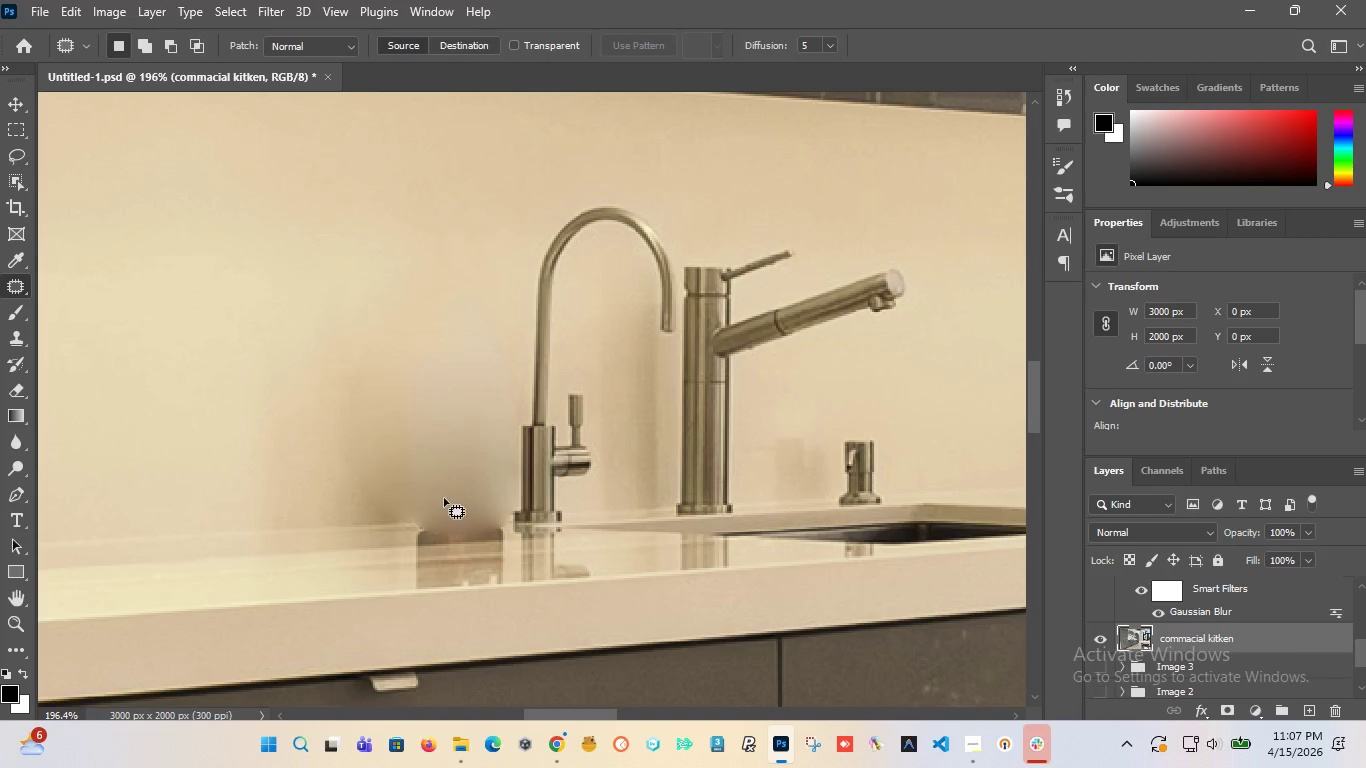 
key(Alt+AltLeft)
 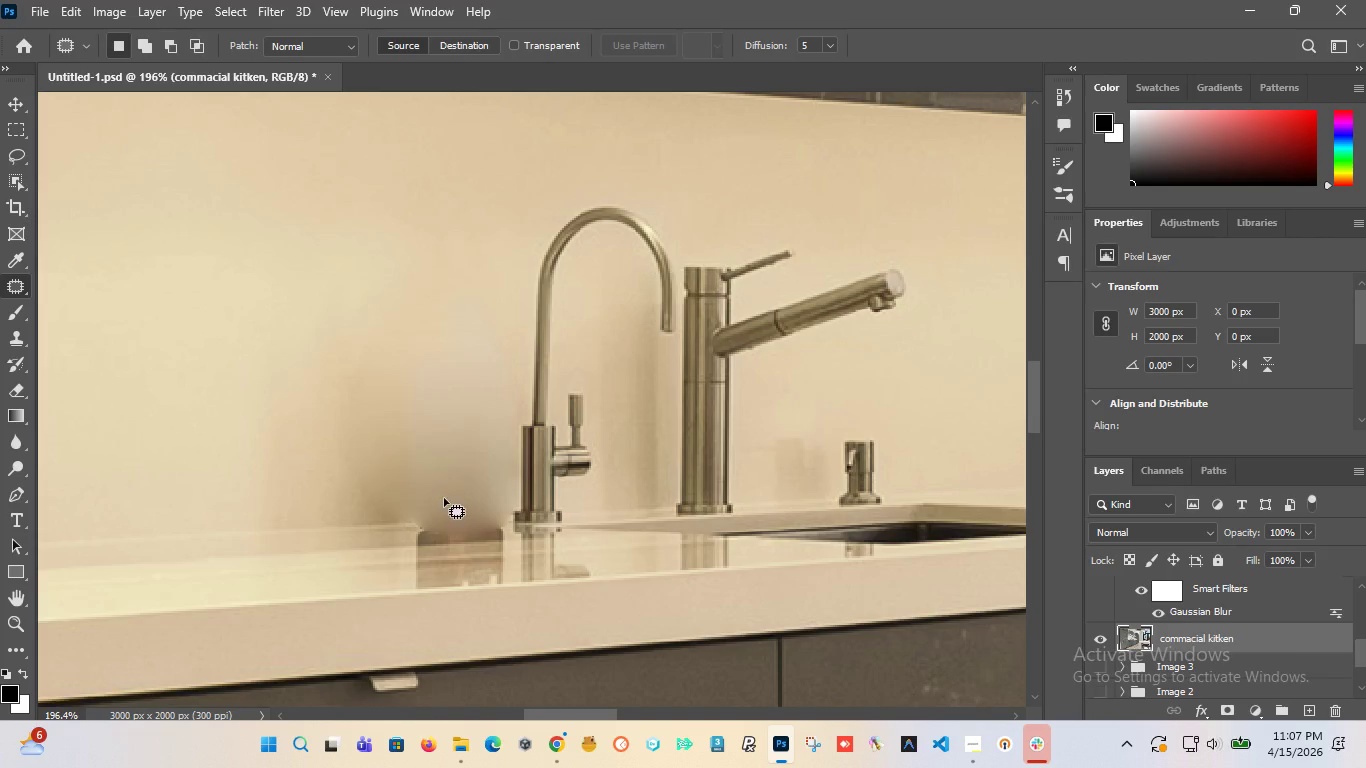 
key(Alt+AltLeft)
 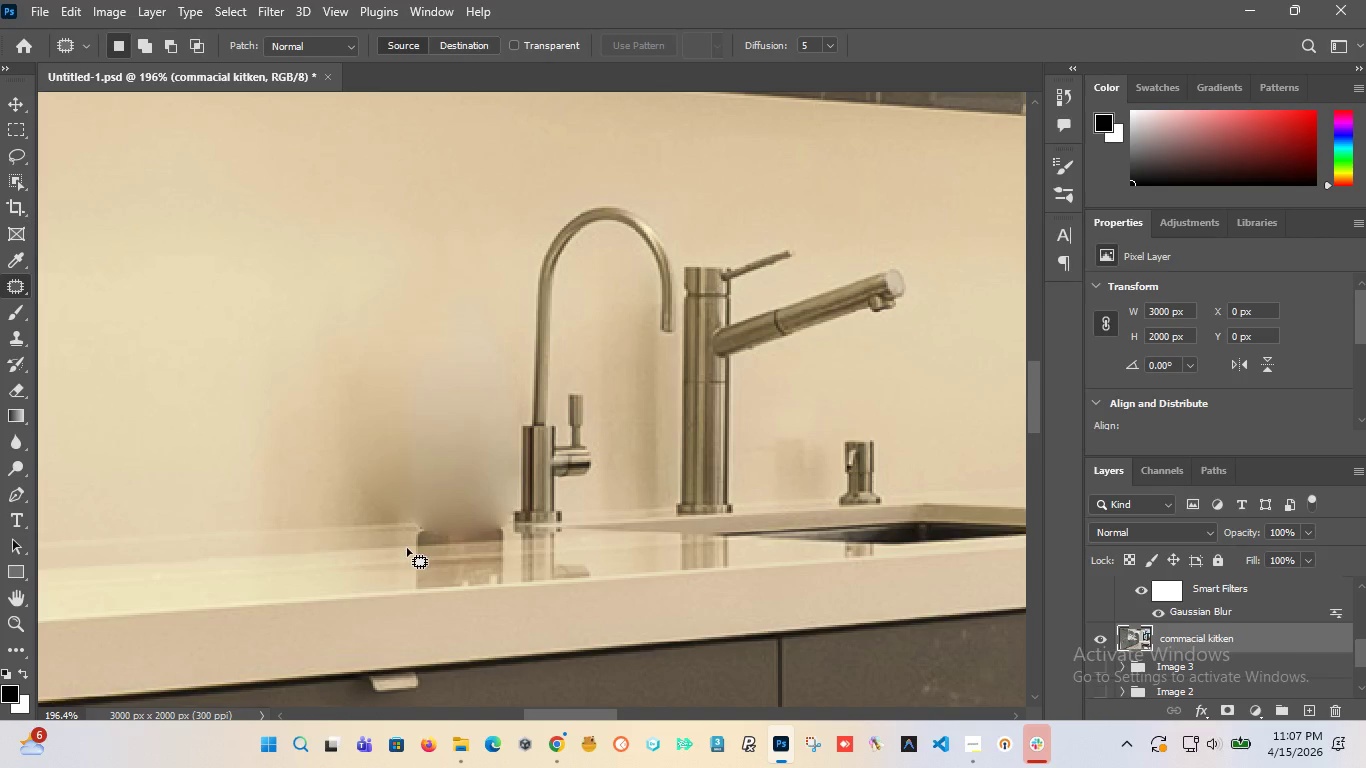 
left_click_drag(start_coordinate=[422, 525], to_coordinate=[490, 580])
 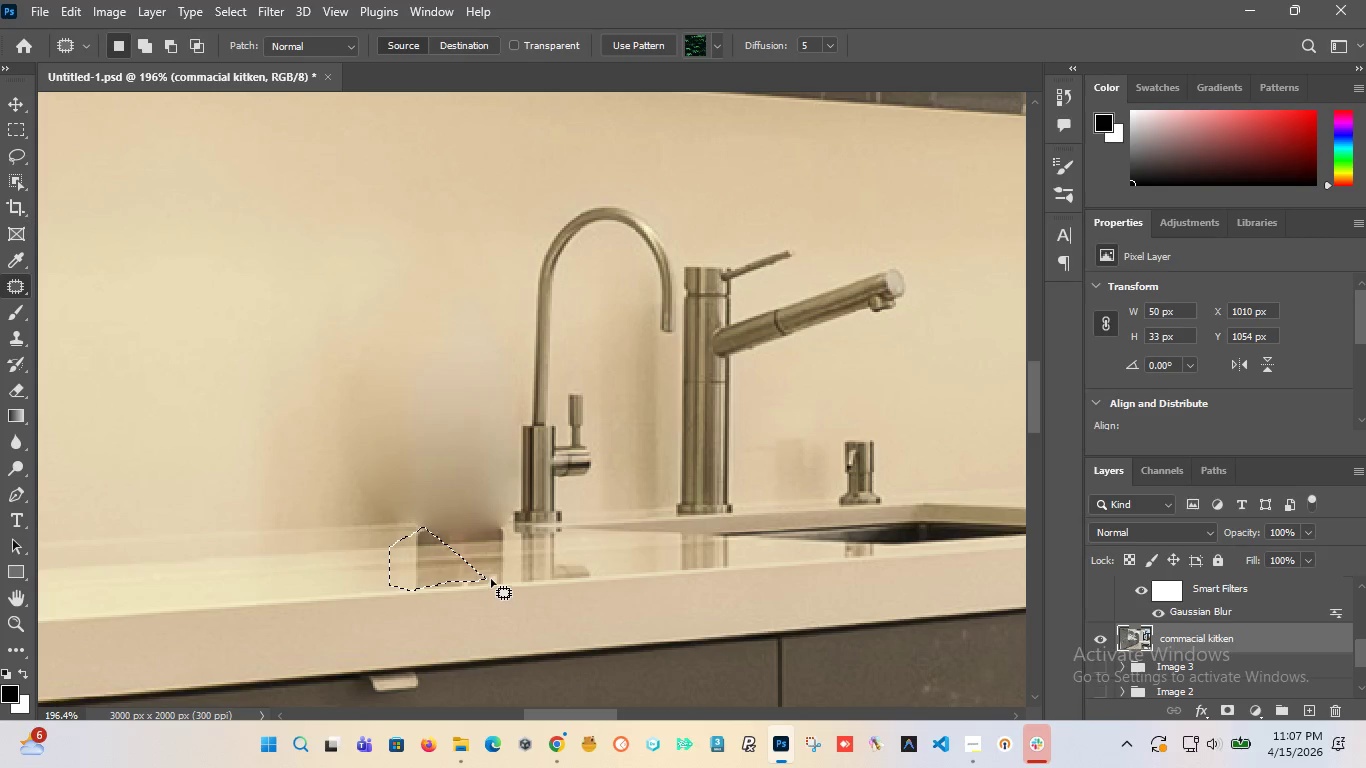 
key(Control+Z)
 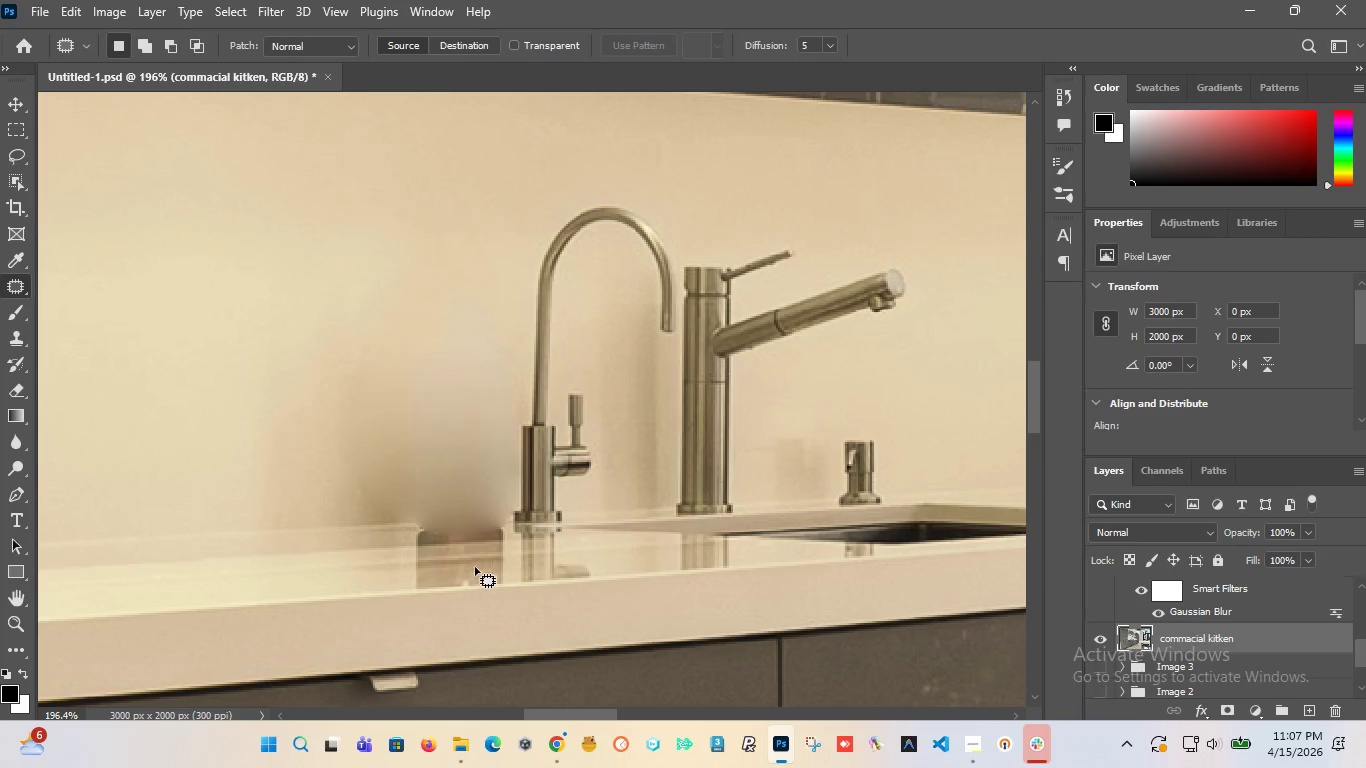 
hold_key(key=AltLeft, duration=0.84)
scroll: coordinate [469, 567], scroll_direction: up, amount: 4.0
 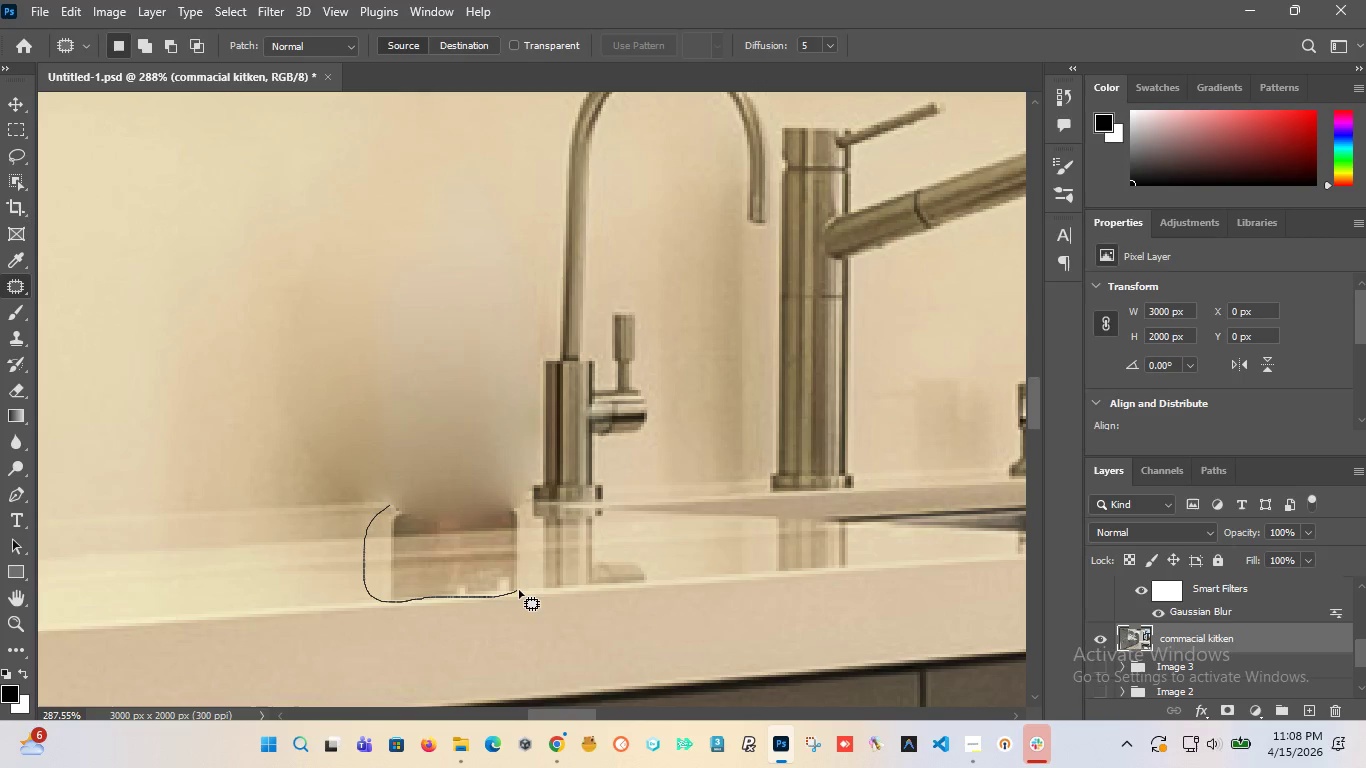 
wait(10.86)
 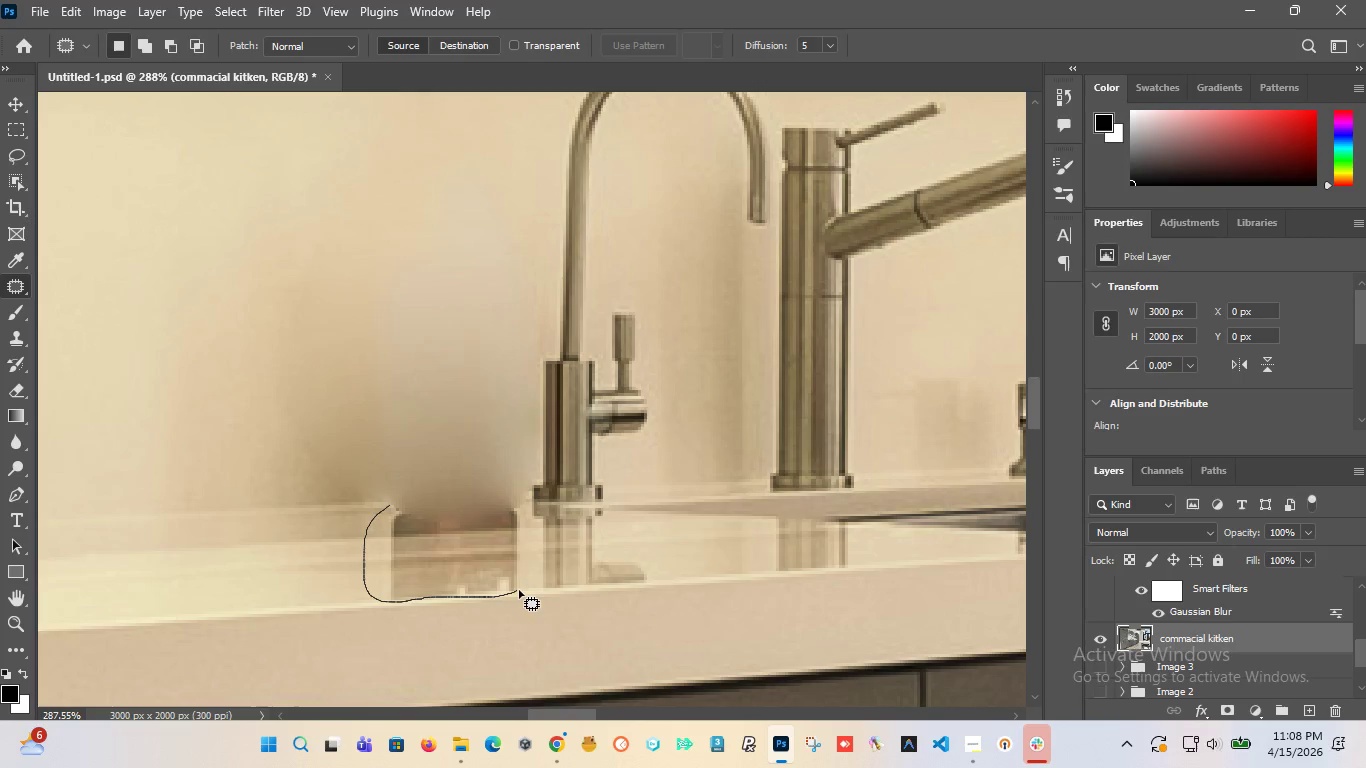 
left_click_drag(start_coordinate=[415, 536], to_coordinate=[263, 545])
 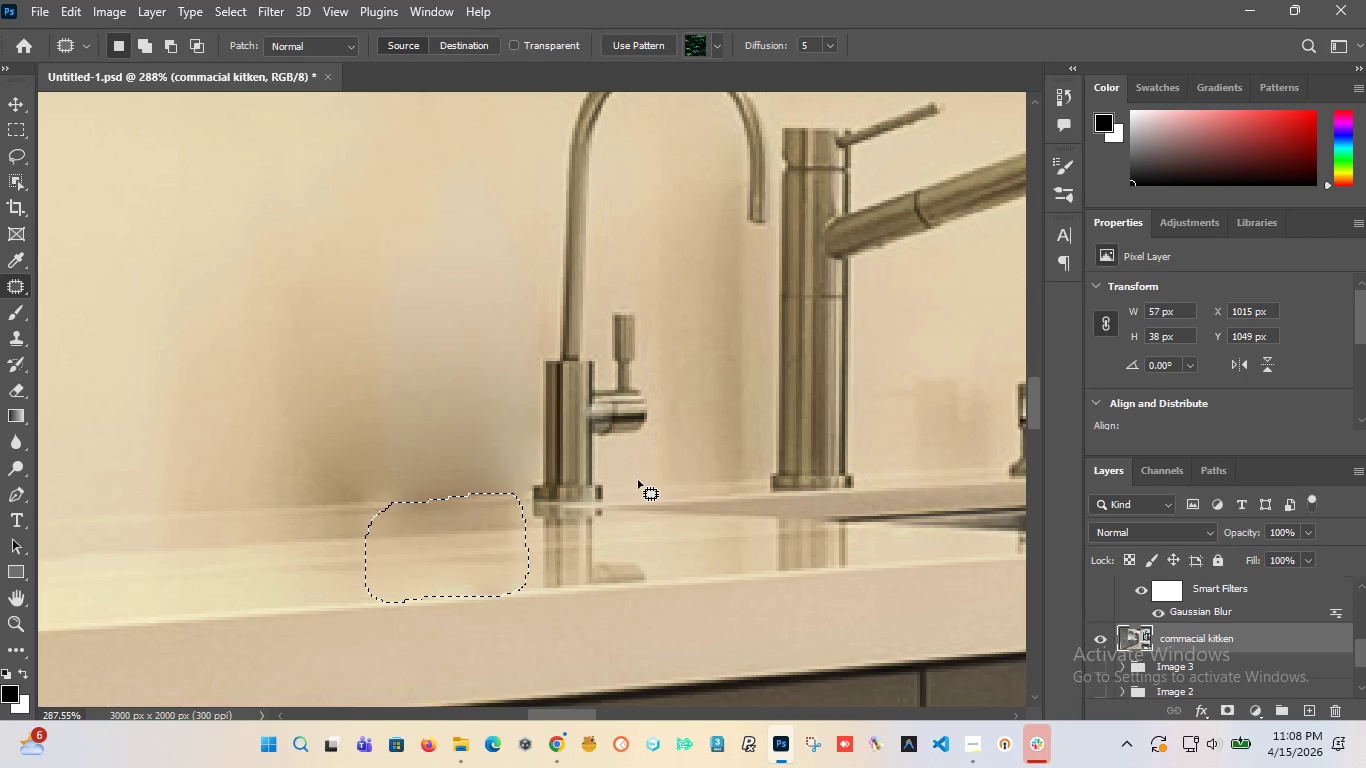 
key(Control+D)
 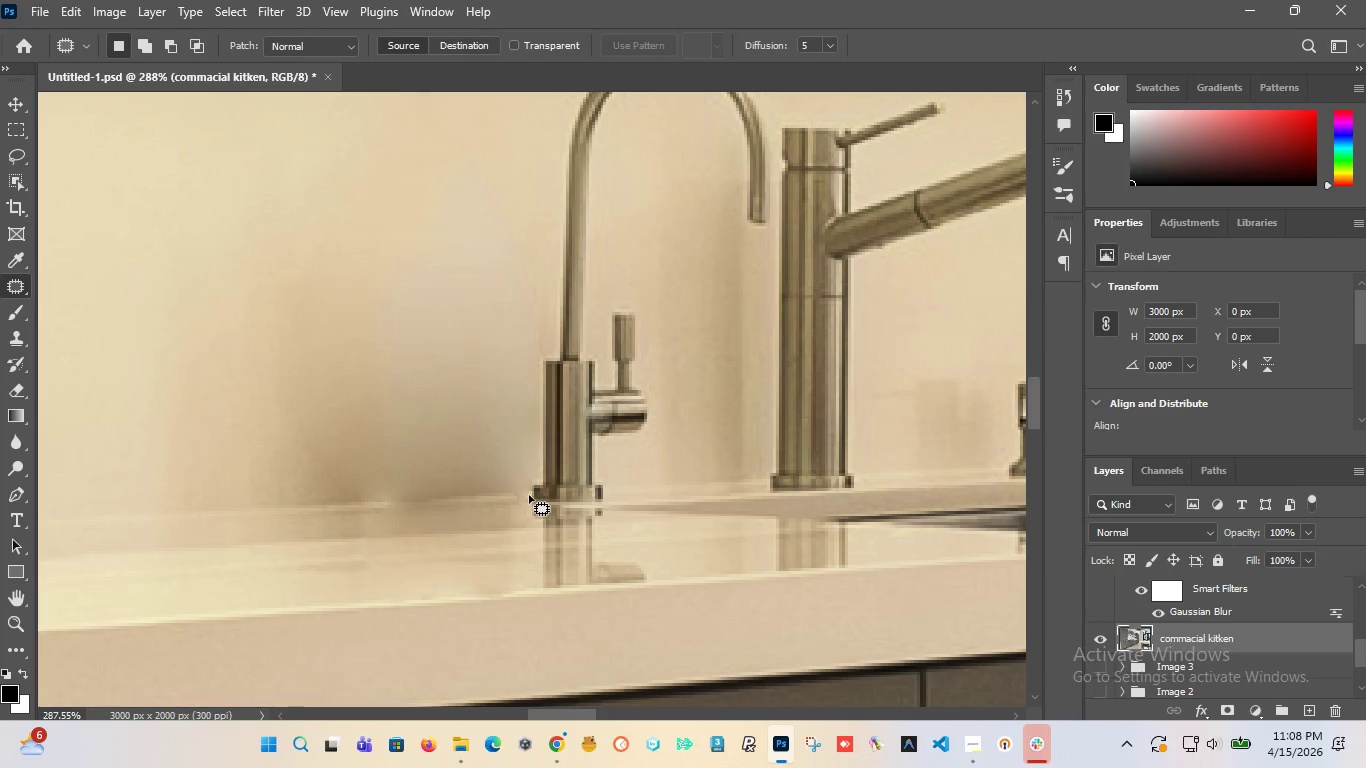 
hold_key(key=AltLeft, duration=1.51)
hold_key(key=AltLeft, duration=0.92)
scroll: coordinate [393, 487], scroll_direction: up, amount: 3.0
 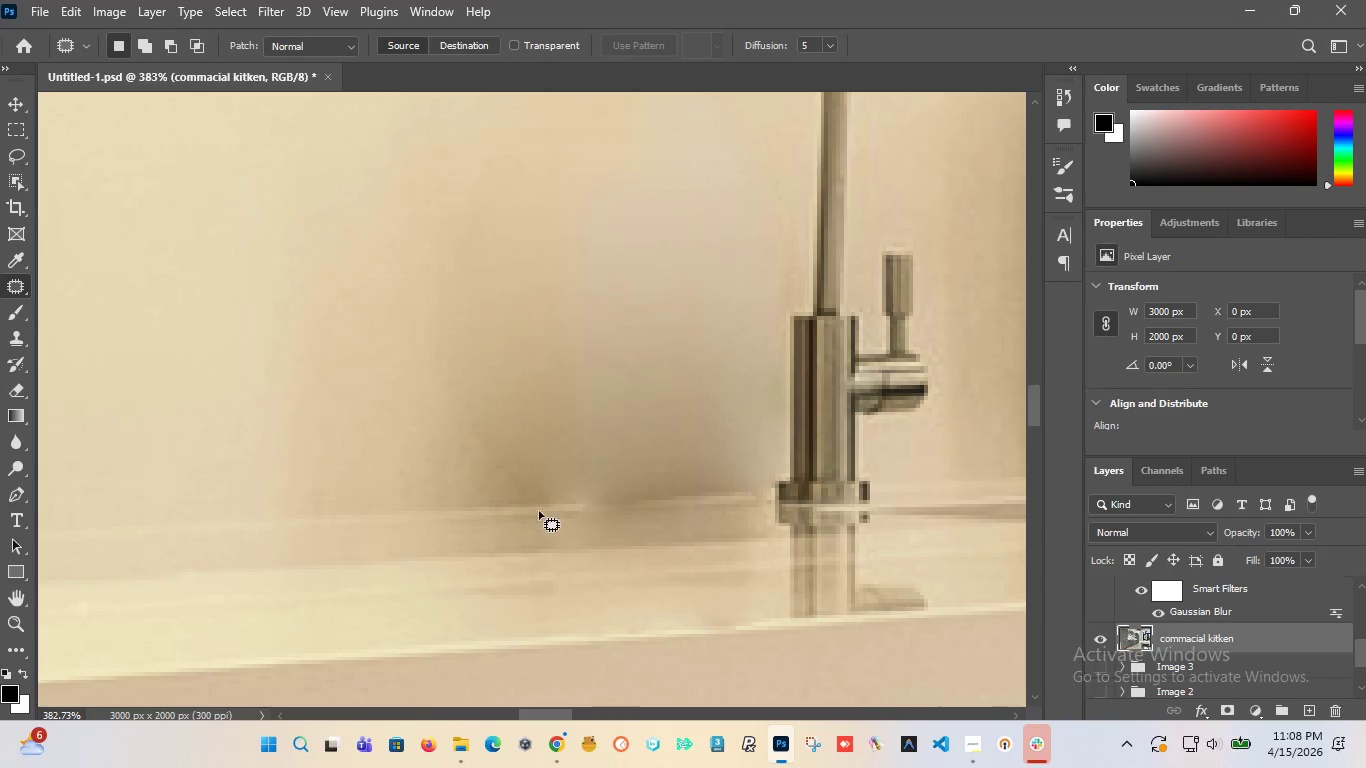 
left_click_drag(start_coordinate=[759, 506], to_coordinate=[750, 502])
 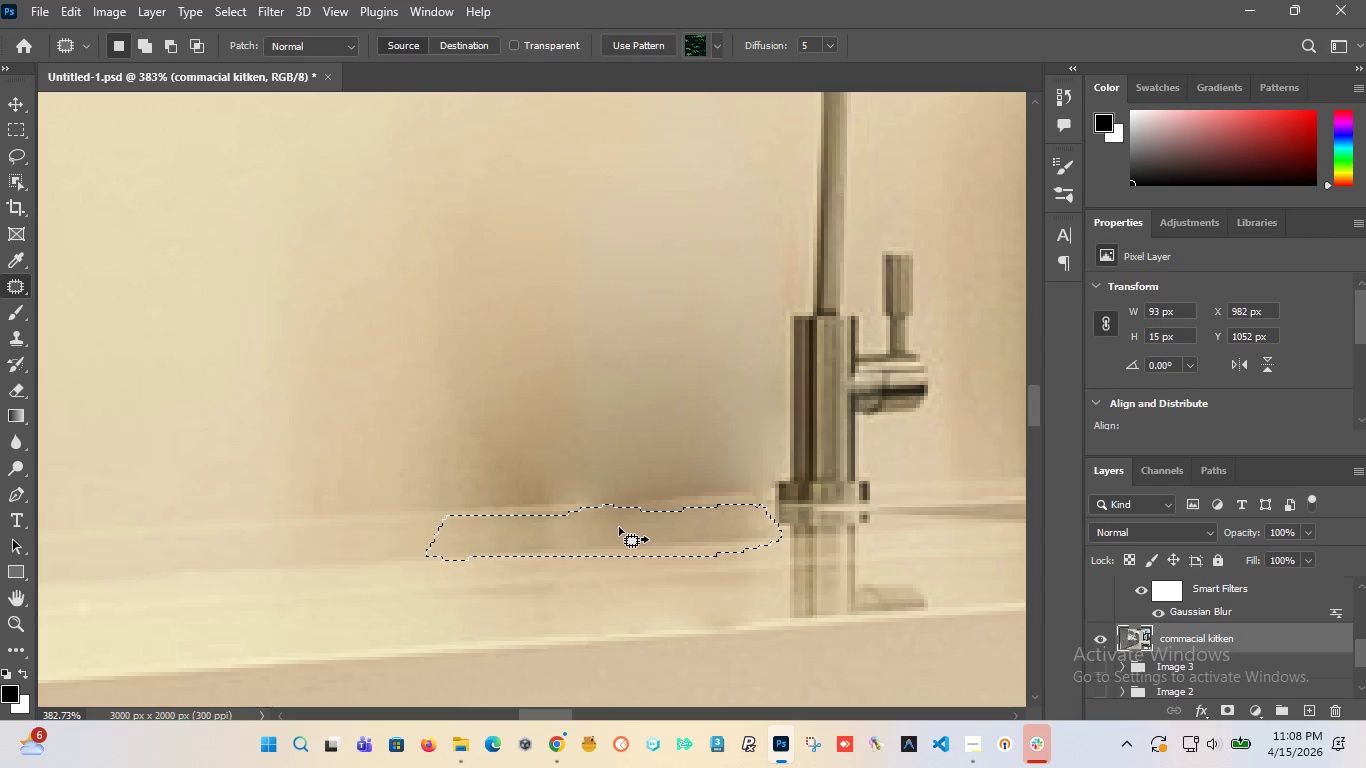 
left_click_drag(start_coordinate=[613, 530], to_coordinate=[271, 544])
 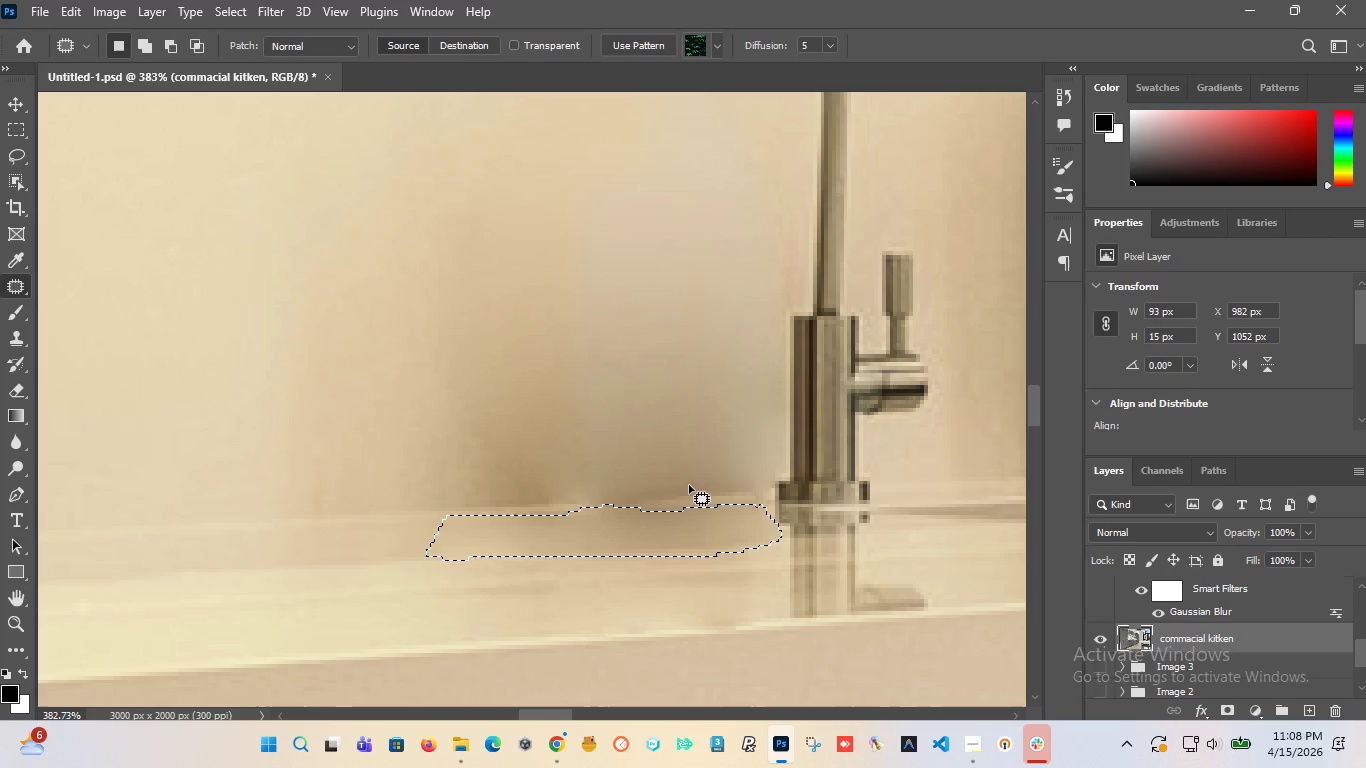 
key(Control+D)
 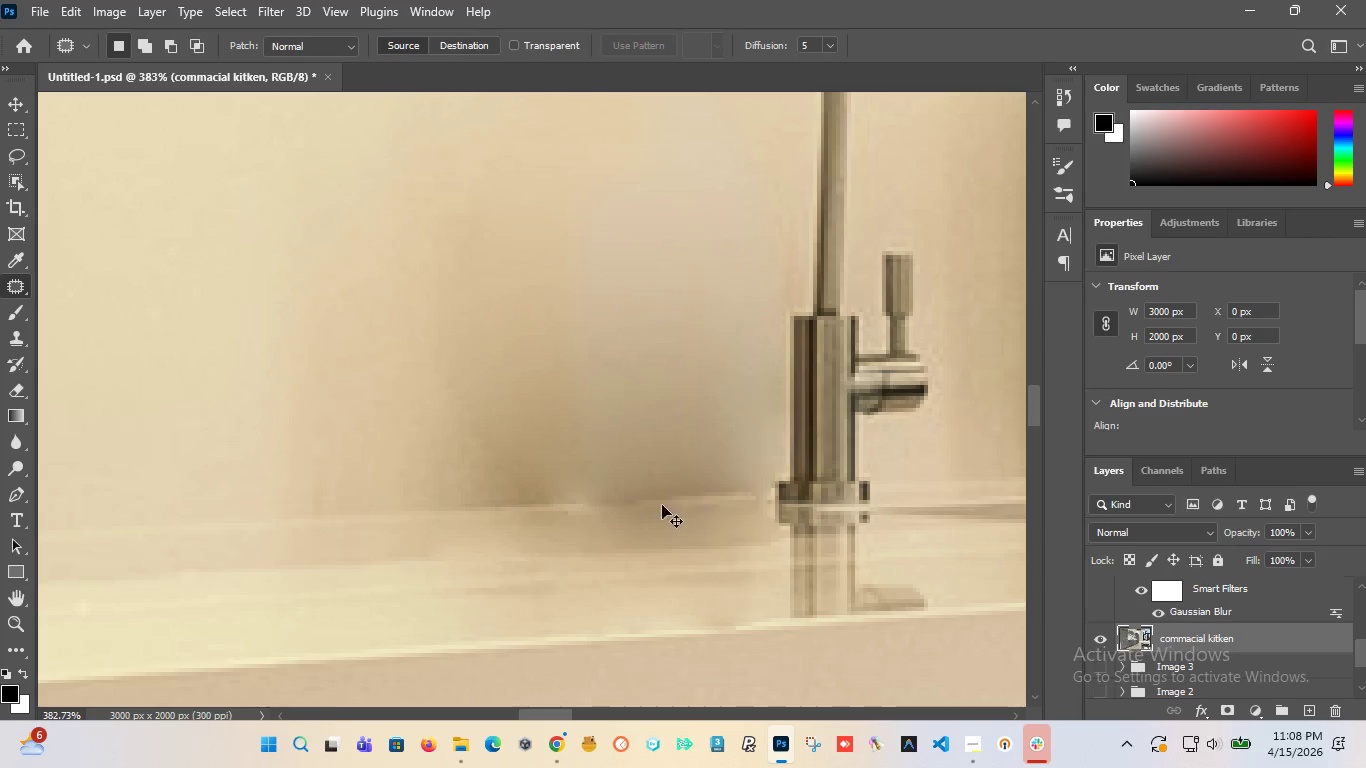 
hold_key(key=AltLeft, duration=1.5)
 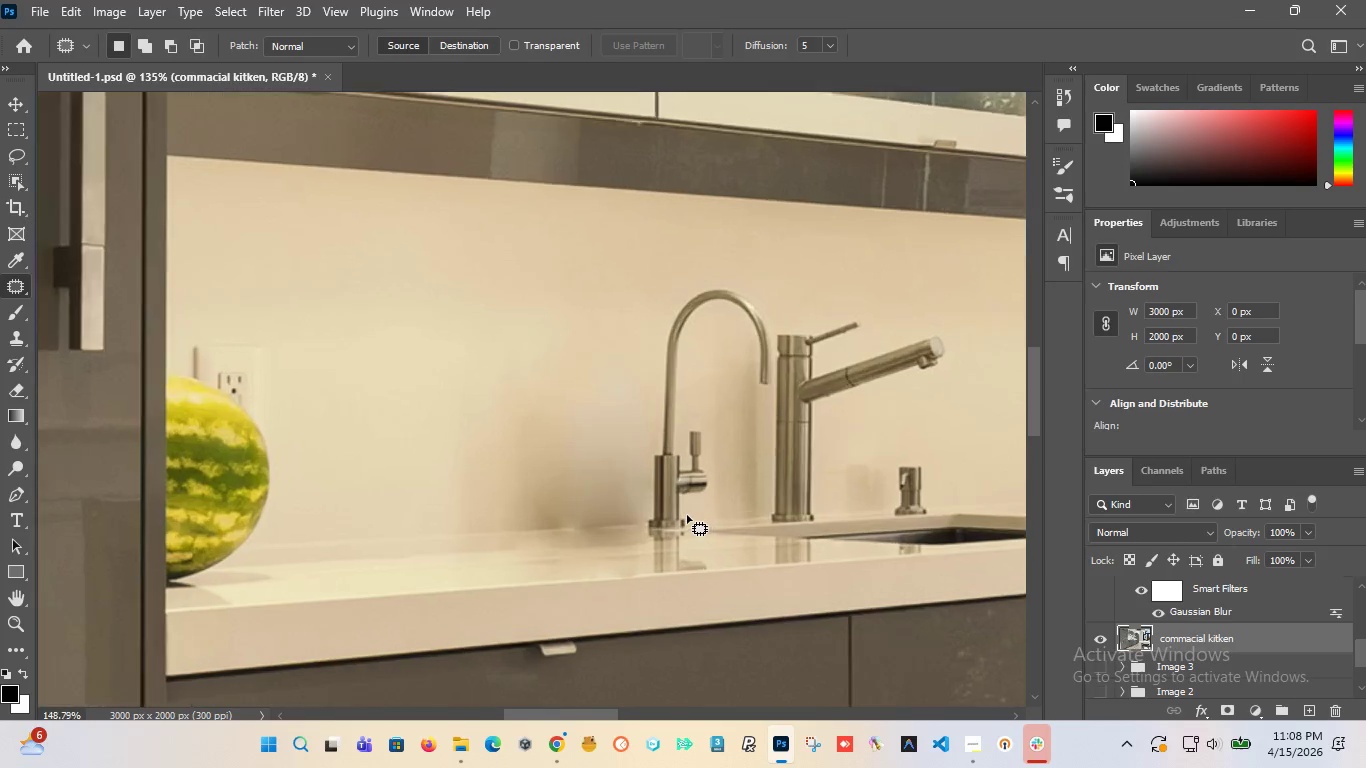 
hold_key(key=AltLeft, duration=1.5)
 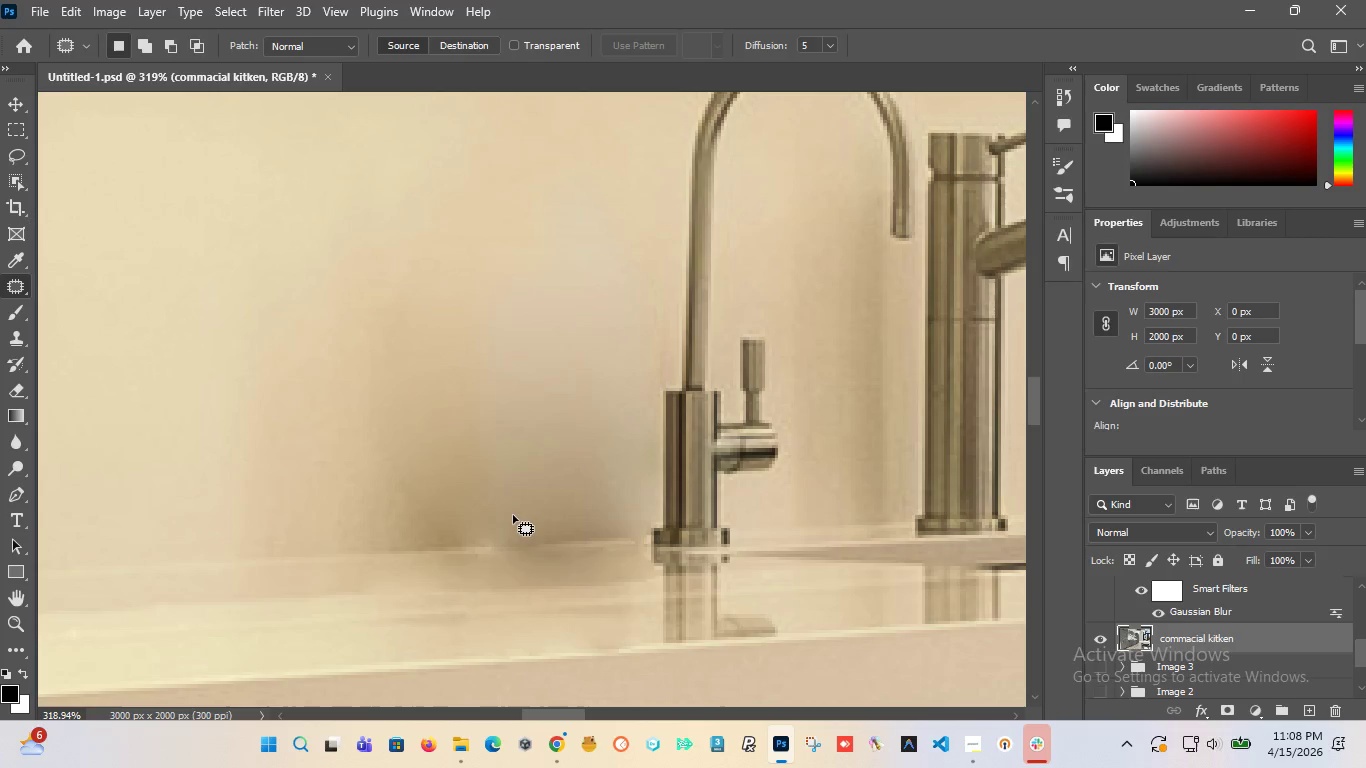 
hold_key(key=AltLeft, duration=0.52)
 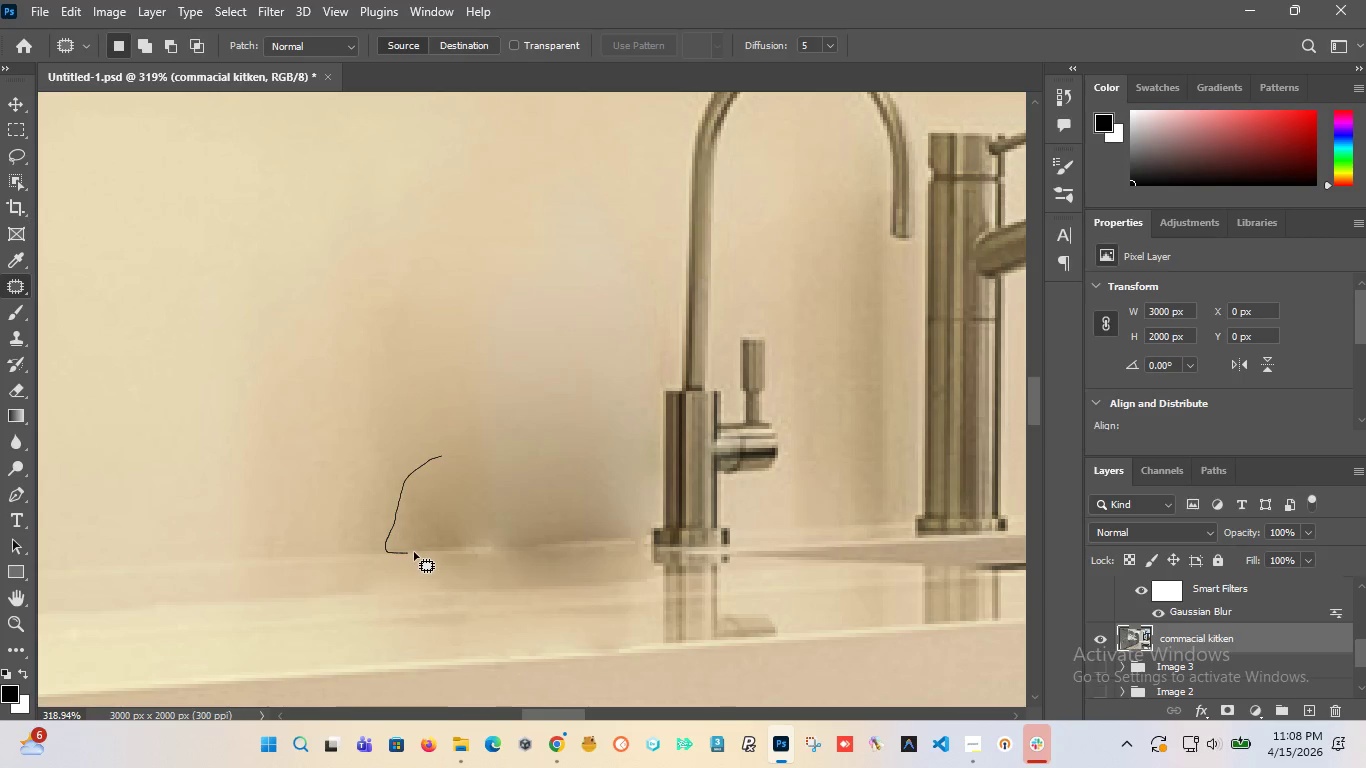 
scroll: coordinate [580, 509], scroll_direction: down, amount: 2.0
 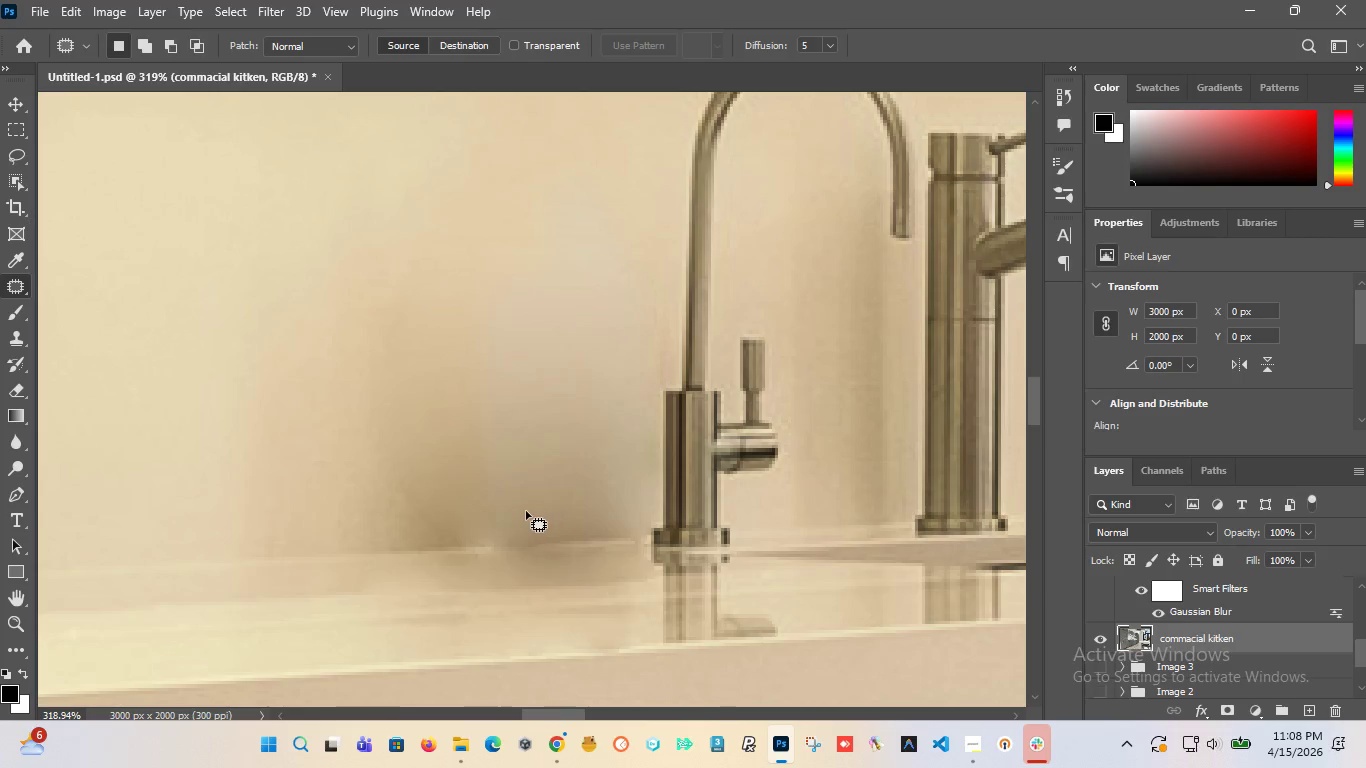 
wait(8.69)
 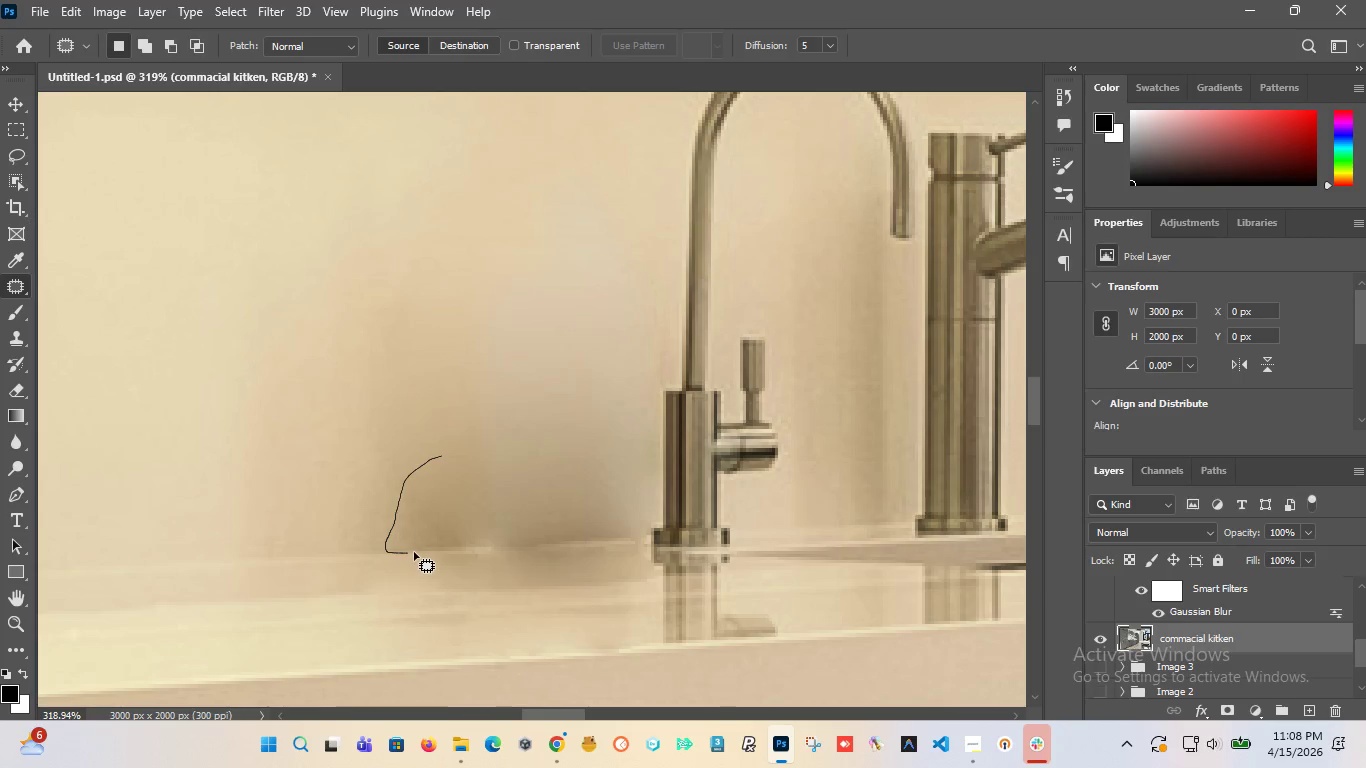 
left_click_drag(start_coordinate=[494, 511], to_coordinate=[245, 521])
 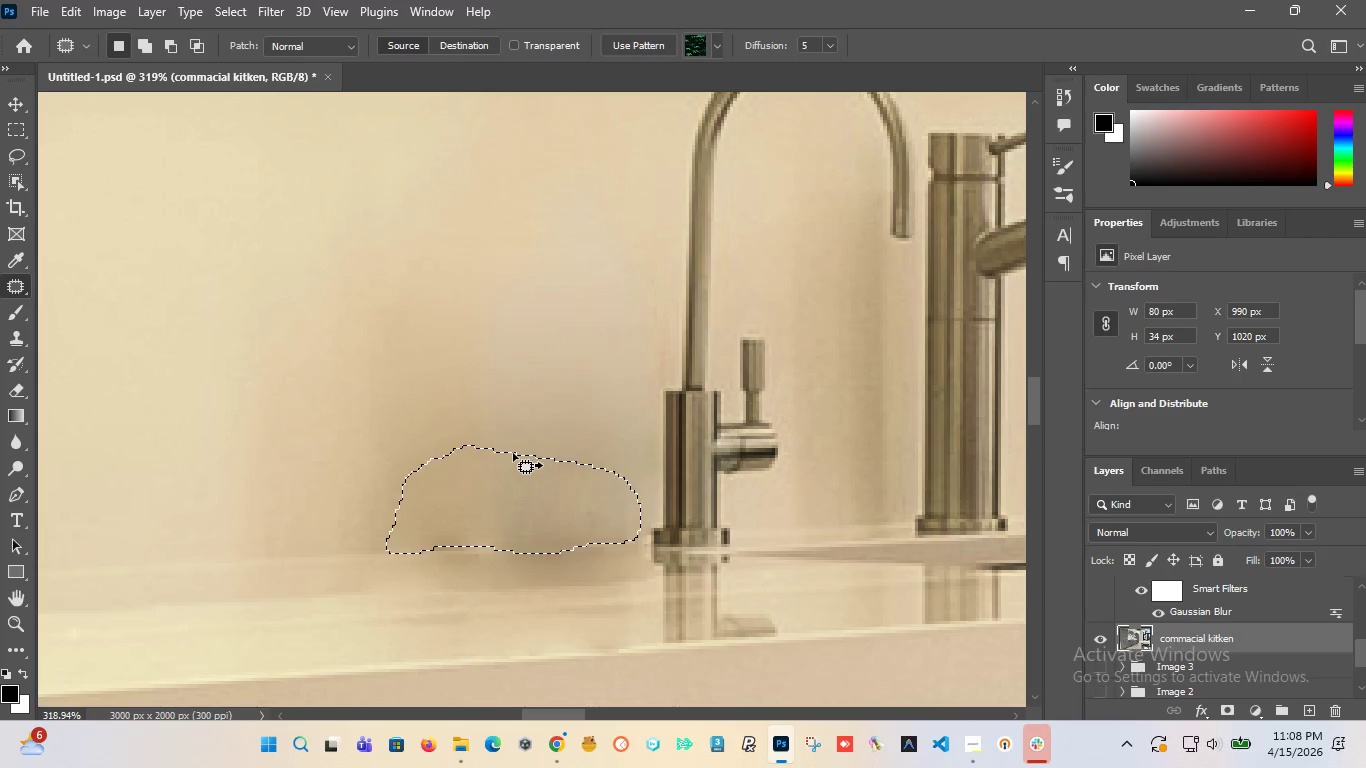 
key(Control+D)
 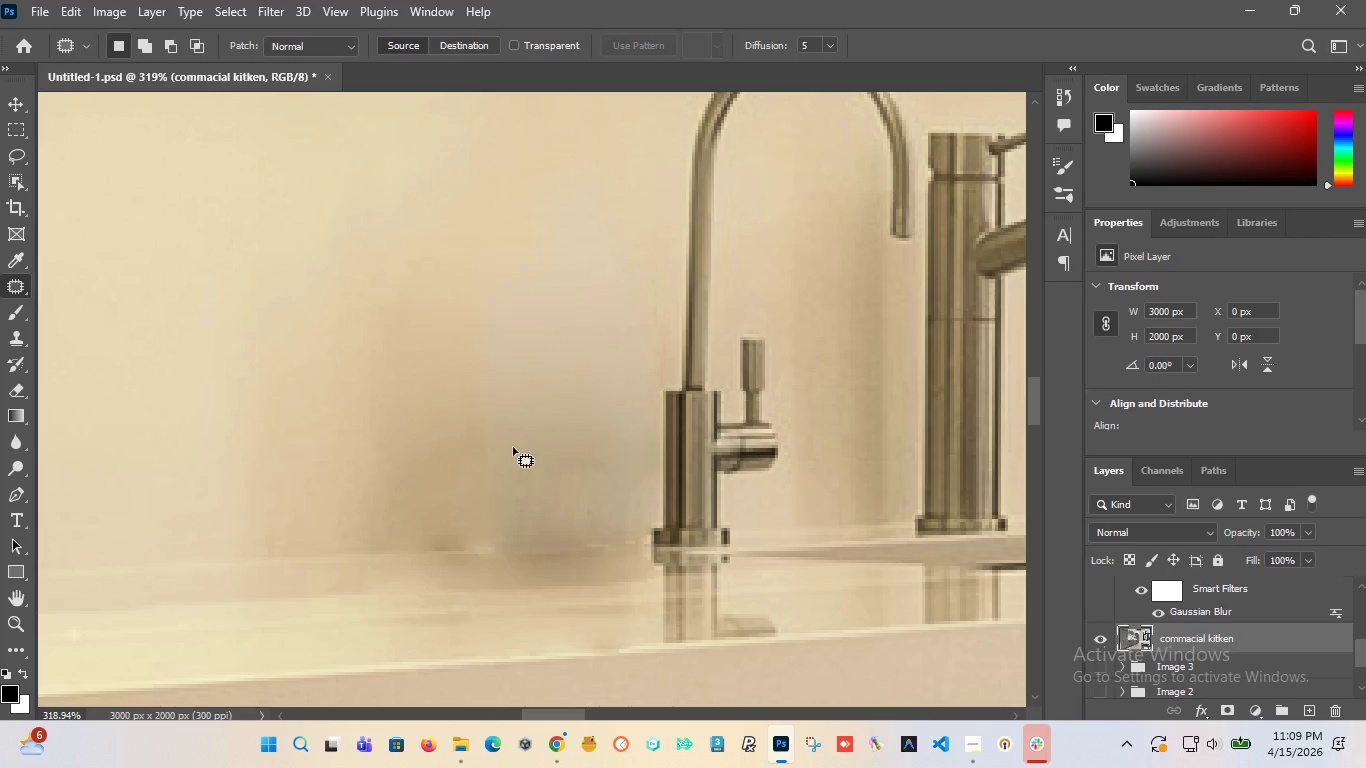 
hold_key(key=AltLeft, duration=1.52)
 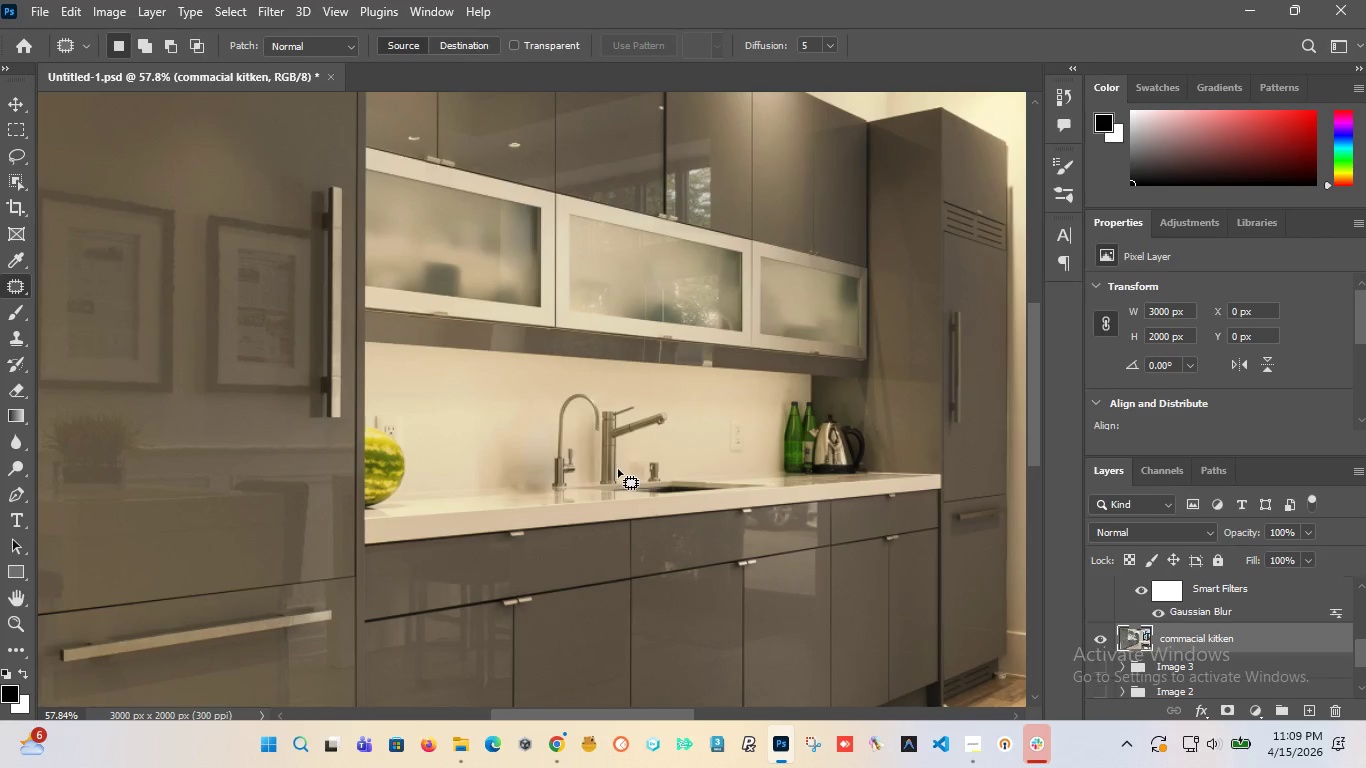 
hold_key(key=AltLeft, duration=1.5)
 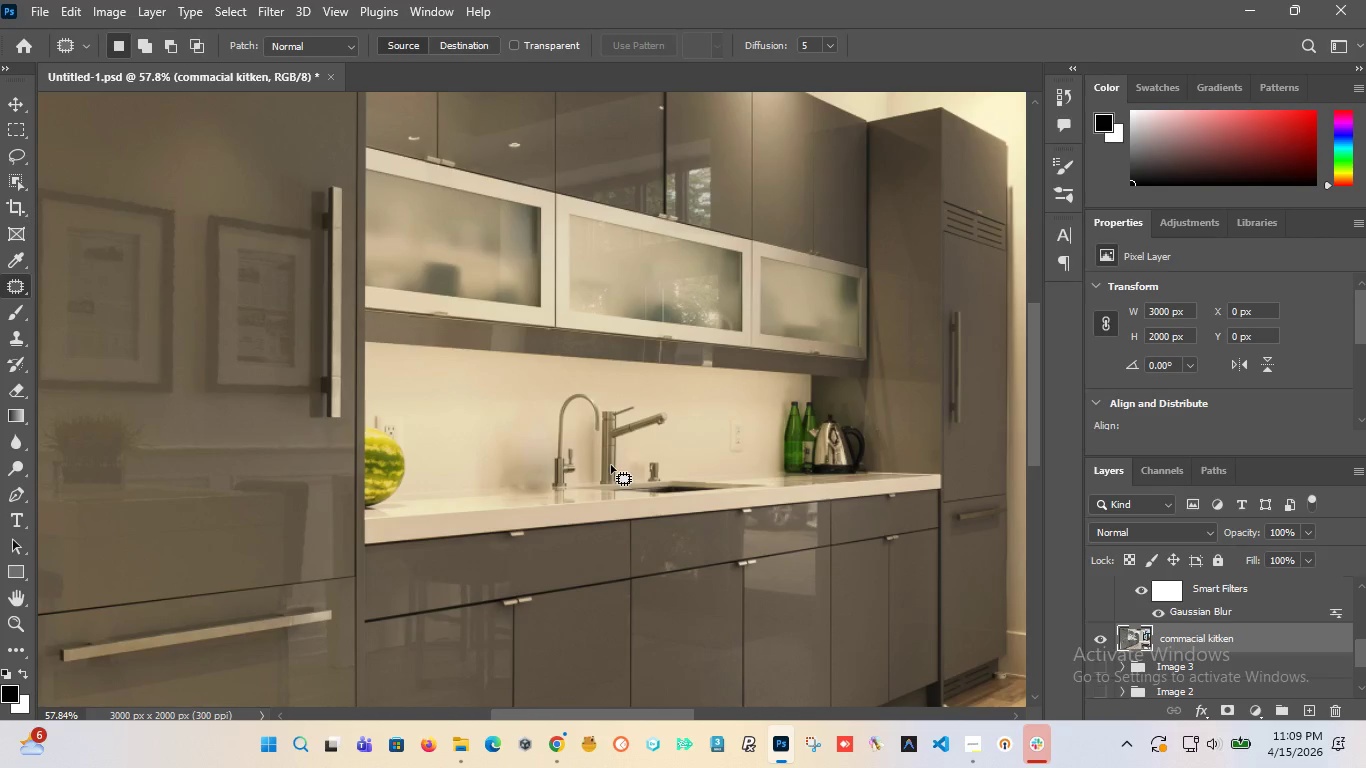 
scroll: coordinate [544, 492], scroll_direction: down, amount: 18.0
 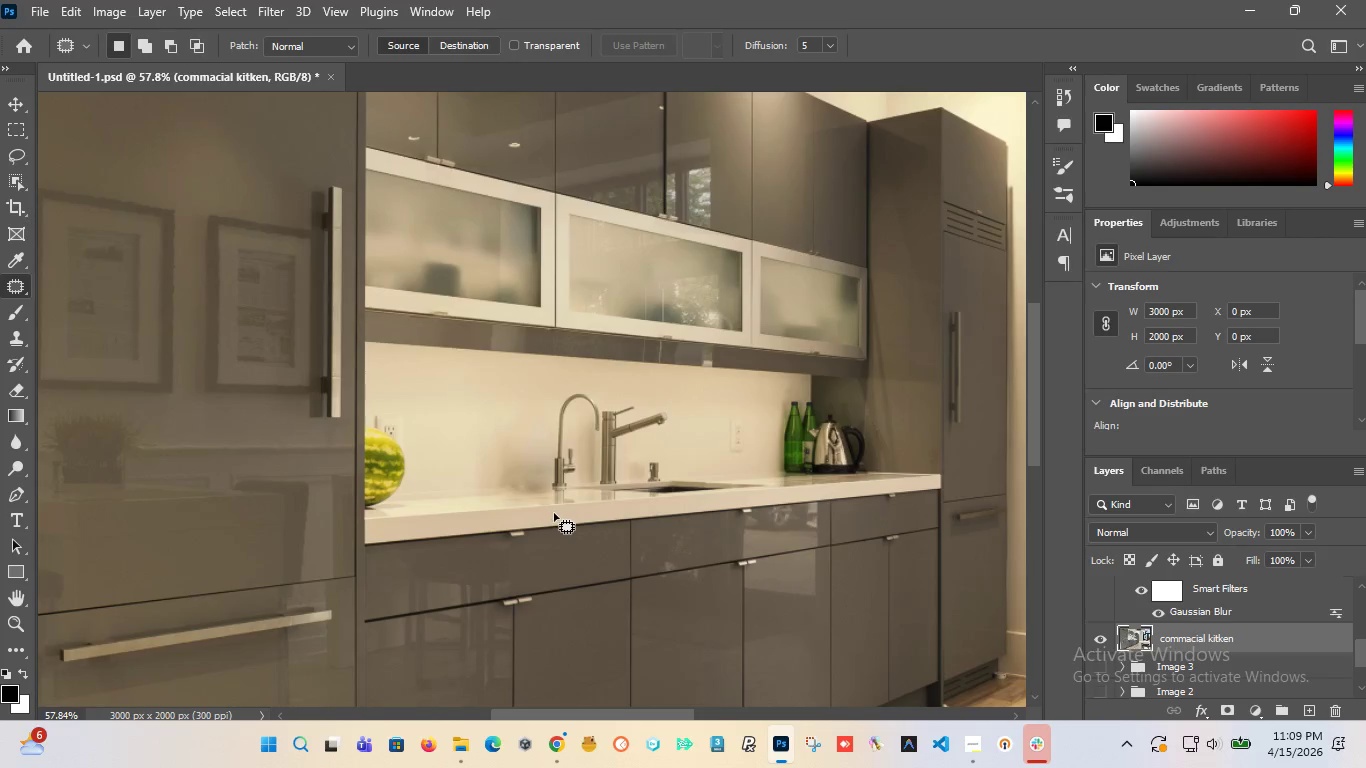 
hold_key(key=AltLeft, duration=1.51)
 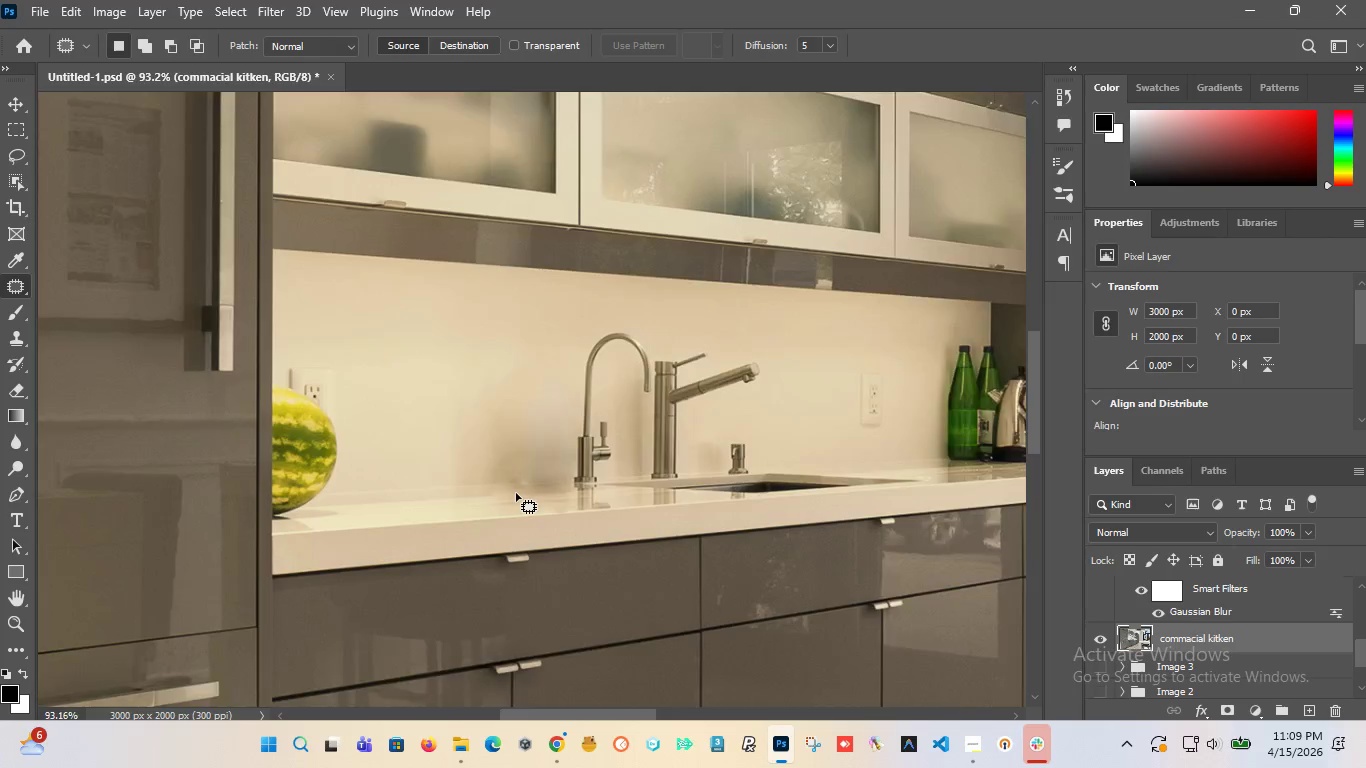 
hold_key(key=AltLeft, duration=1.5)
 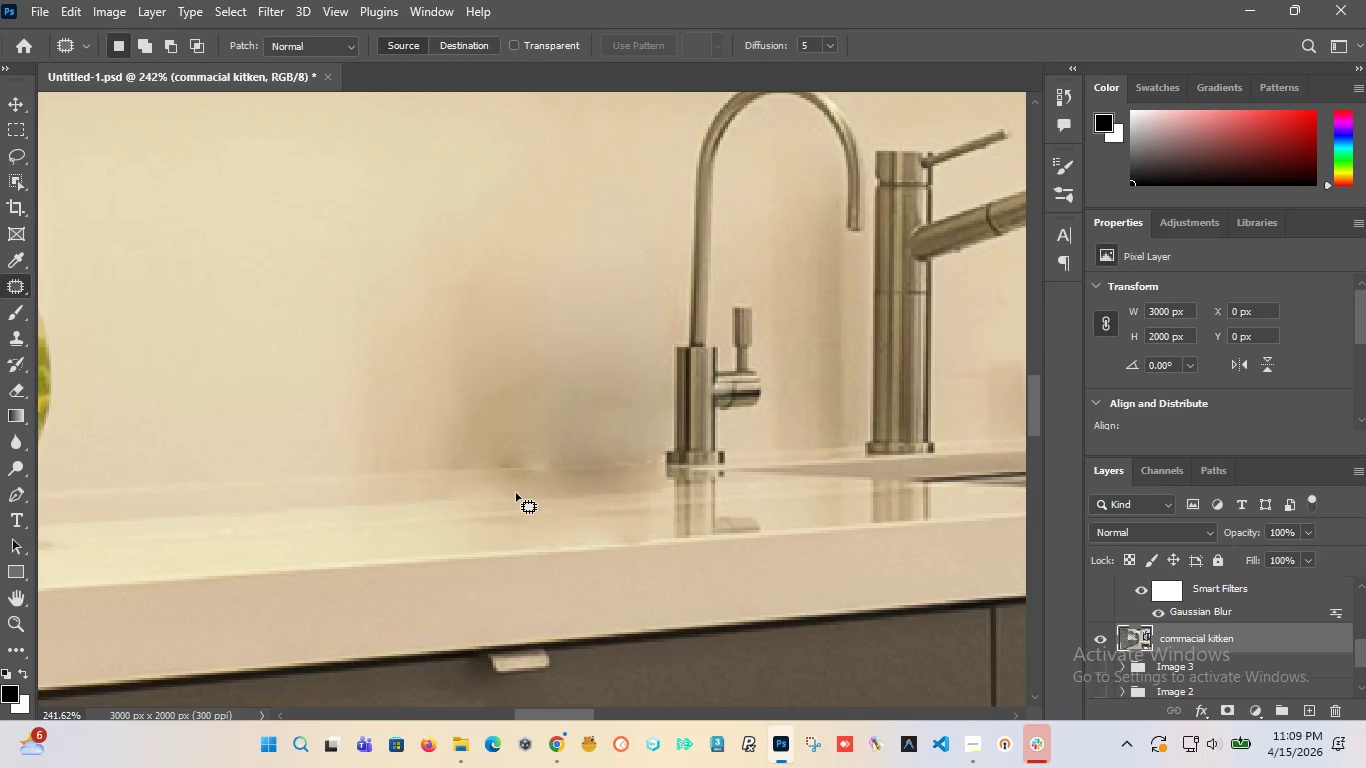 
hold_key(key=AltLeft, duration=1.5)
 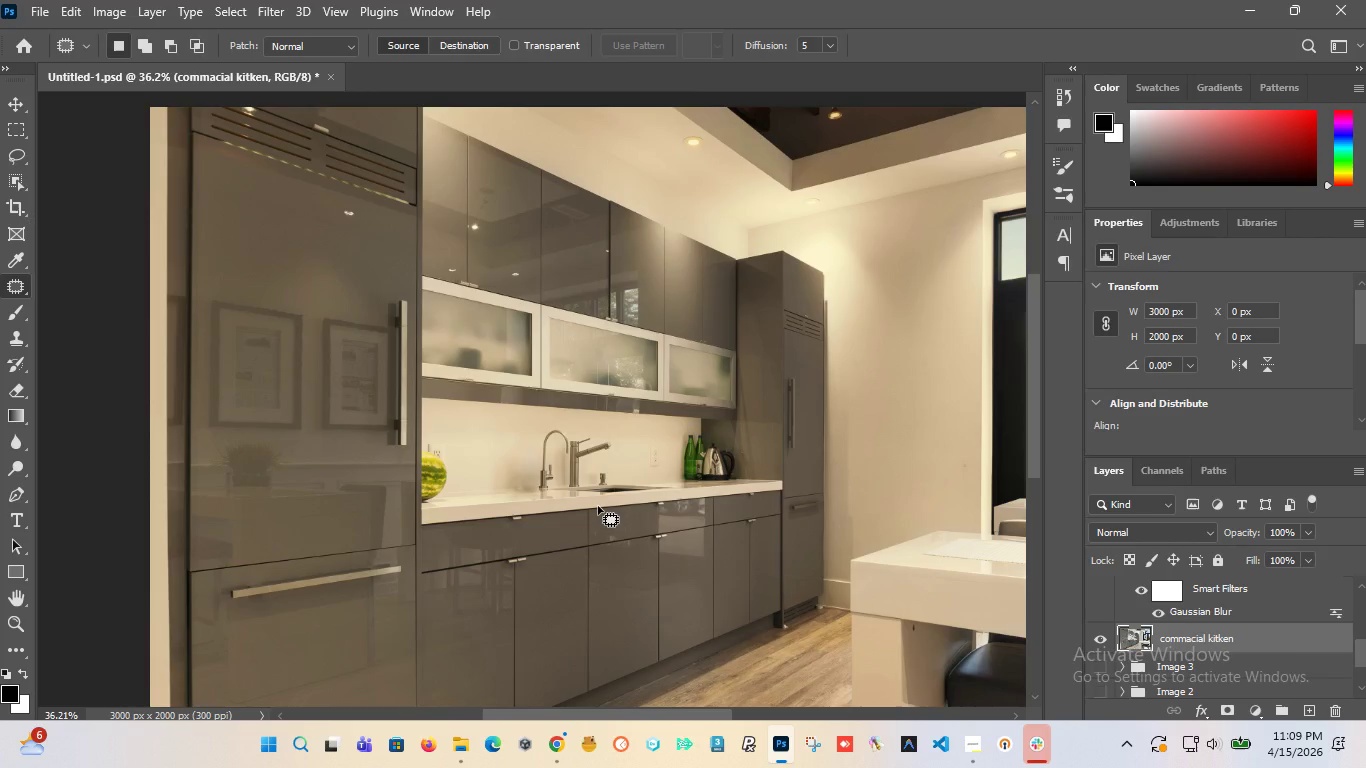 
scroll: coordinate [516, 493], scroll_direction: up, amount: 15.0
 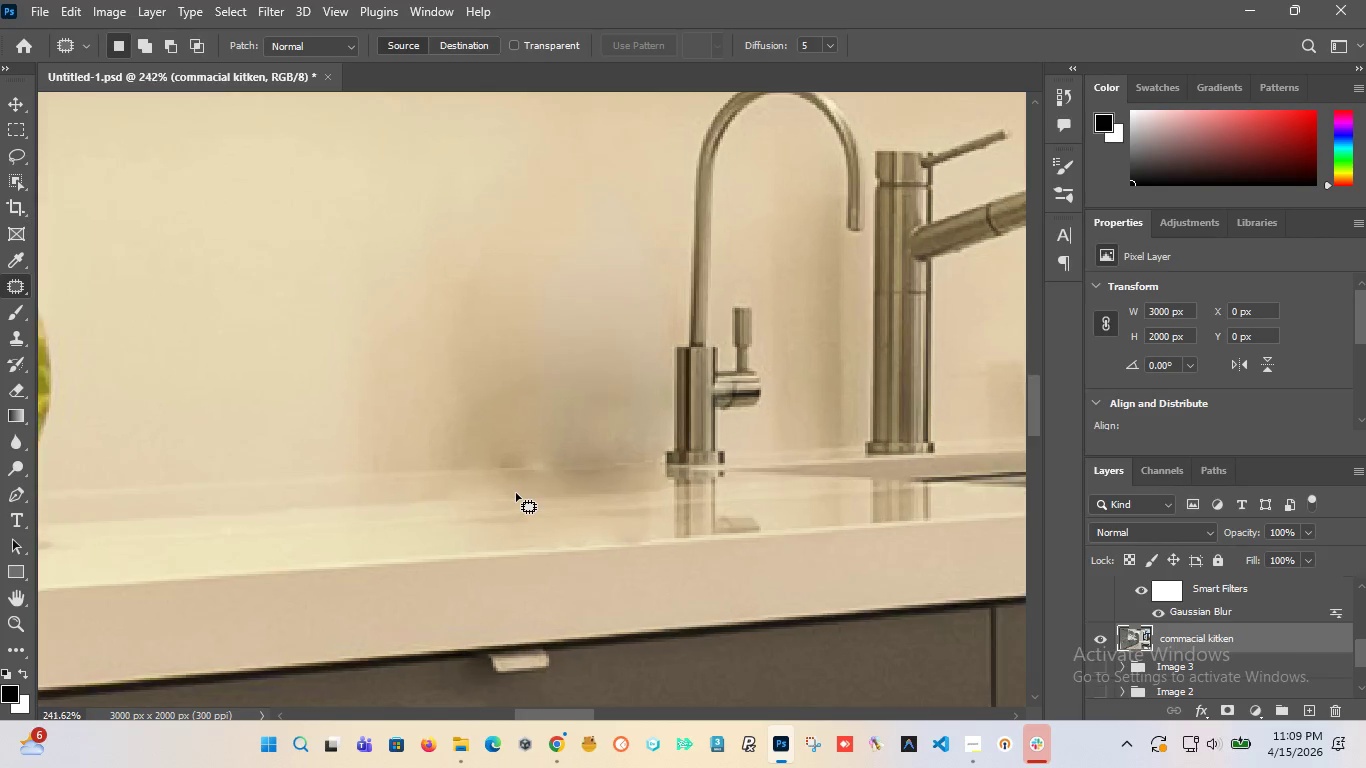 
hold_key(key=AltLeft, duration=1.52)
scroll: coordinate [516, 493], scroll_direction: down, amount: 20.0
 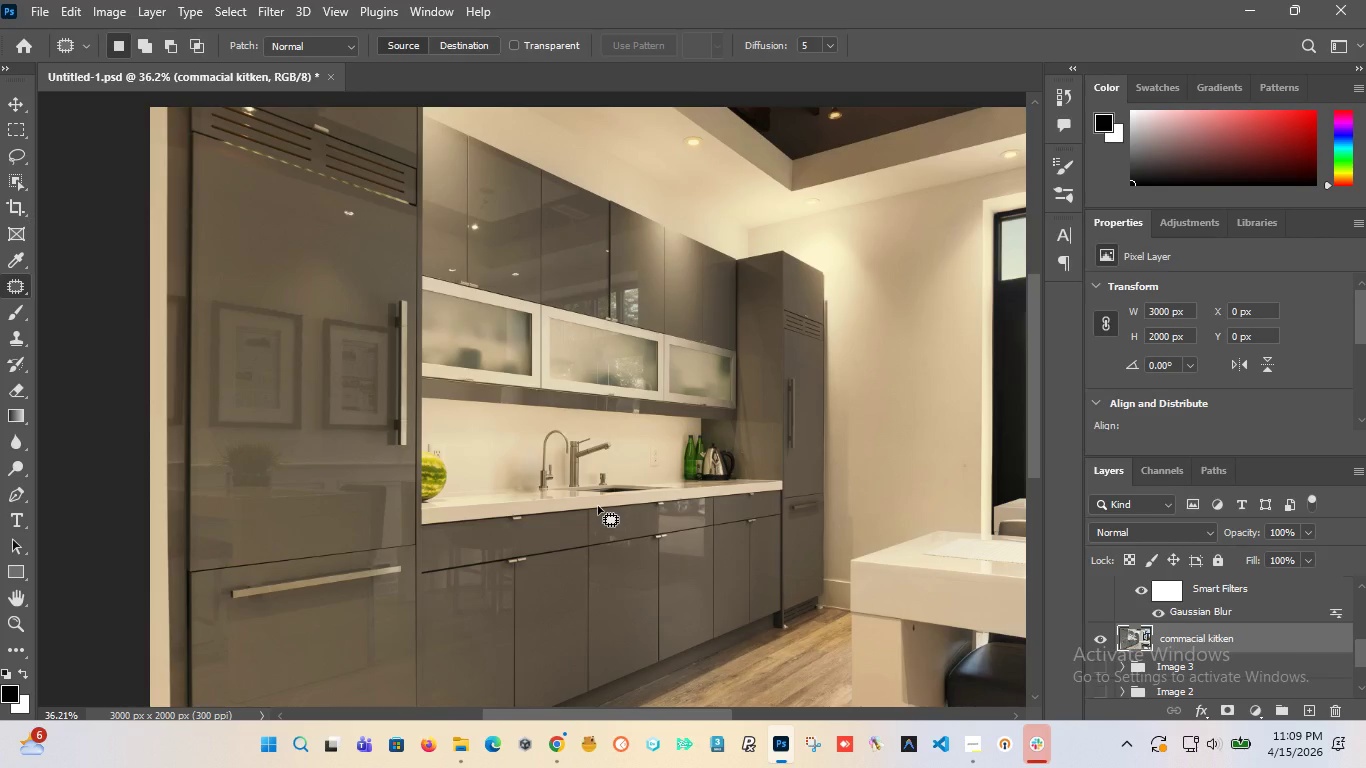 
hold_key(key=AltLeft, duration=1.5)
 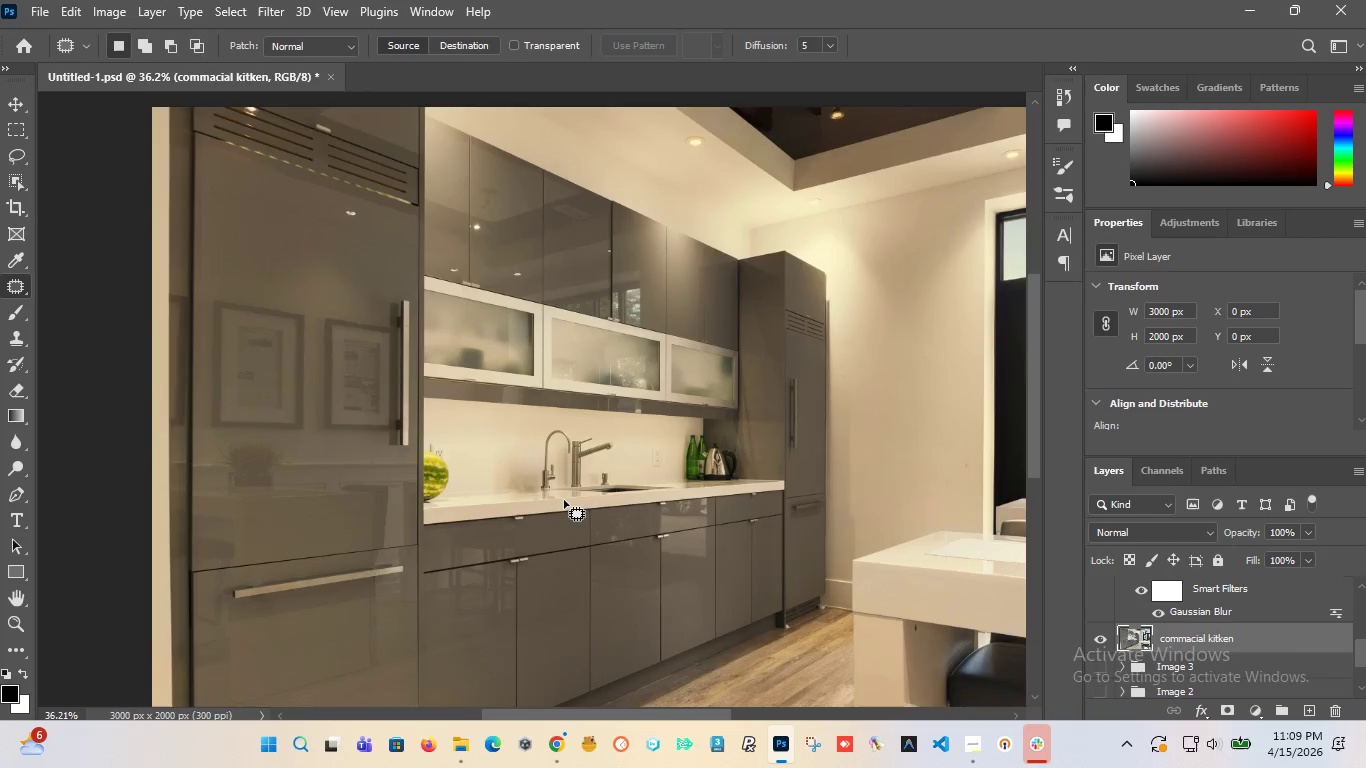 
hold_key(key=AltLeft, duration=1.5)
 